 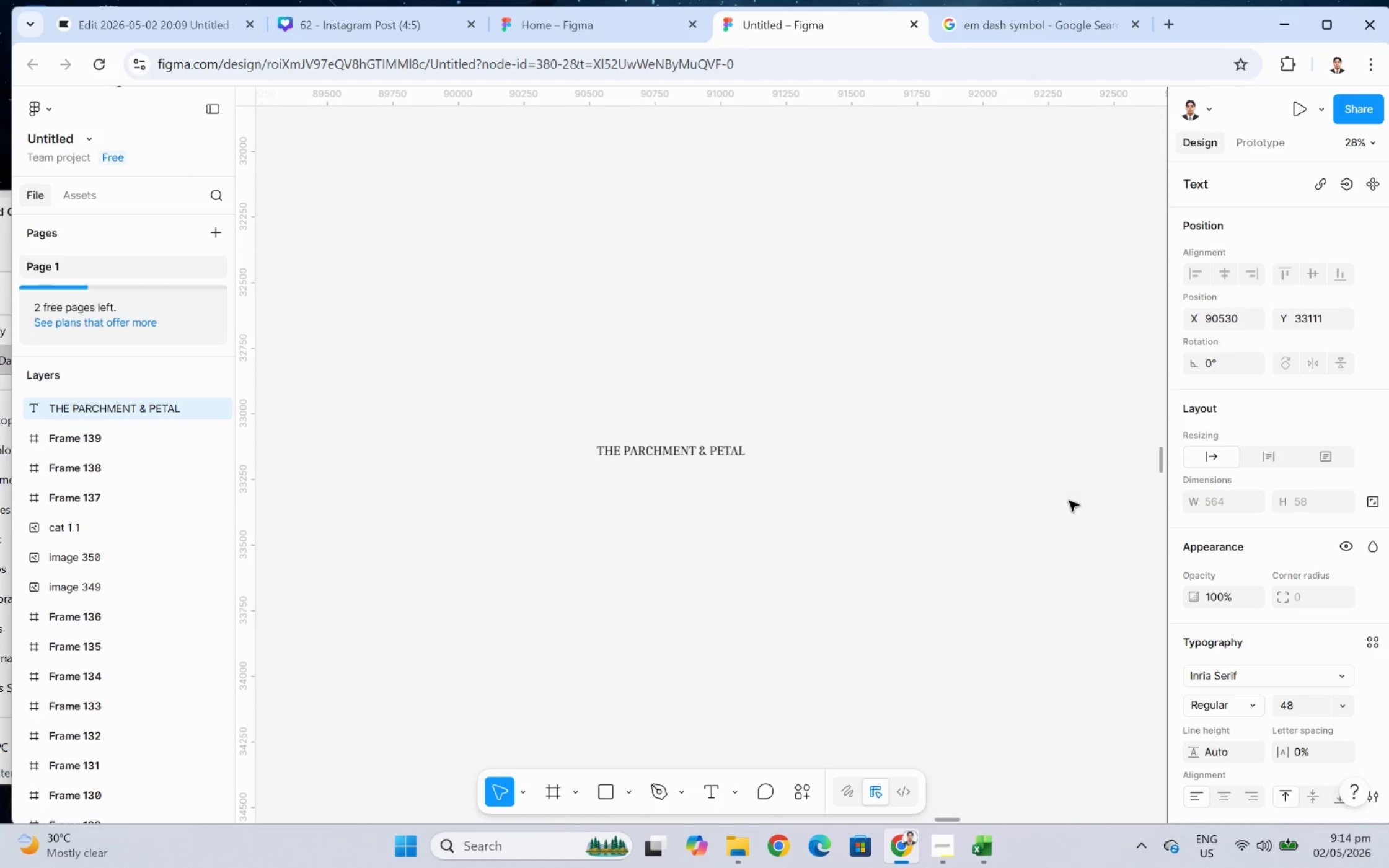 
scroll: coordinate [598, 447], scroll_direction: up, amount: 5.0
 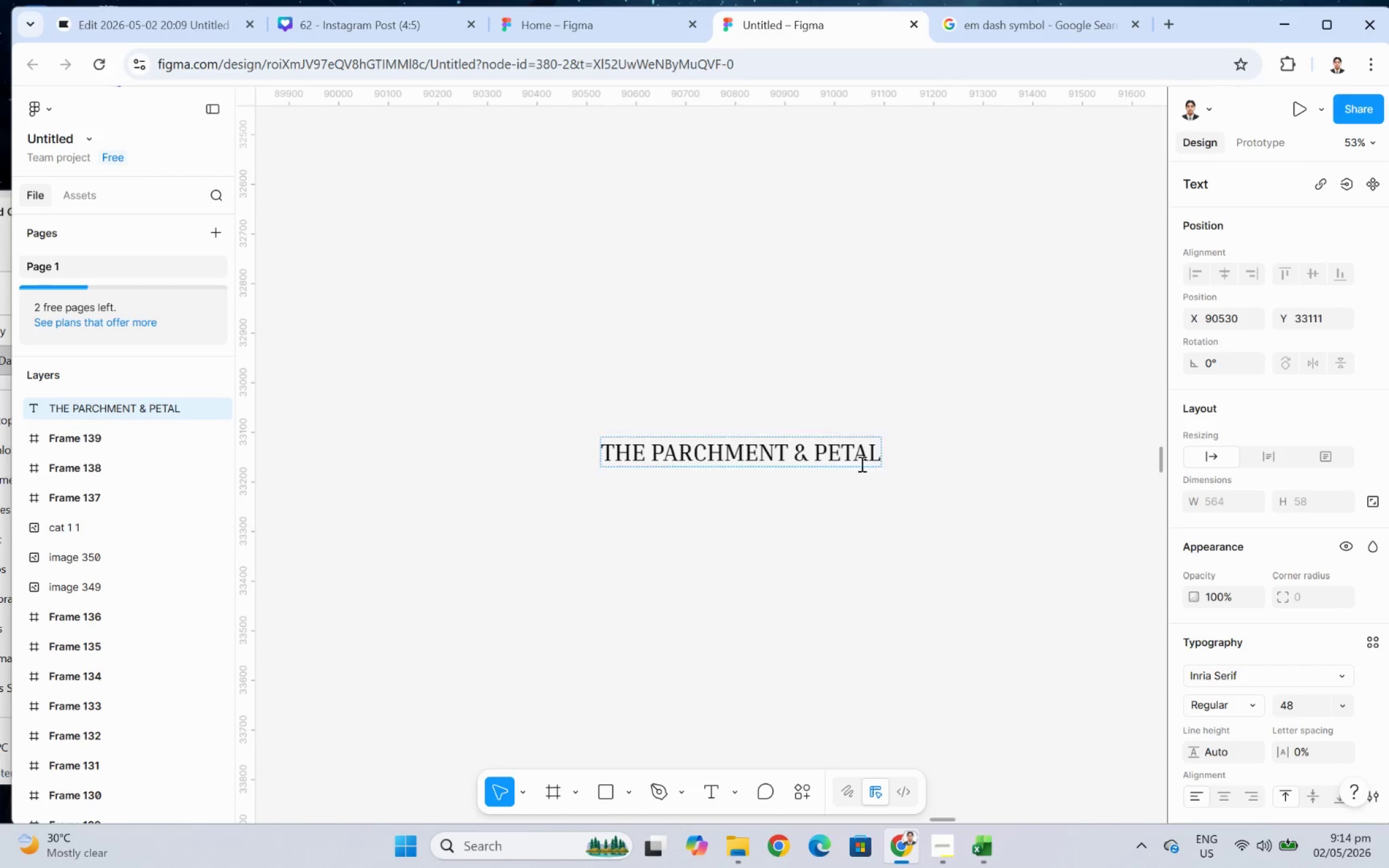 
left_click([860, 457])
 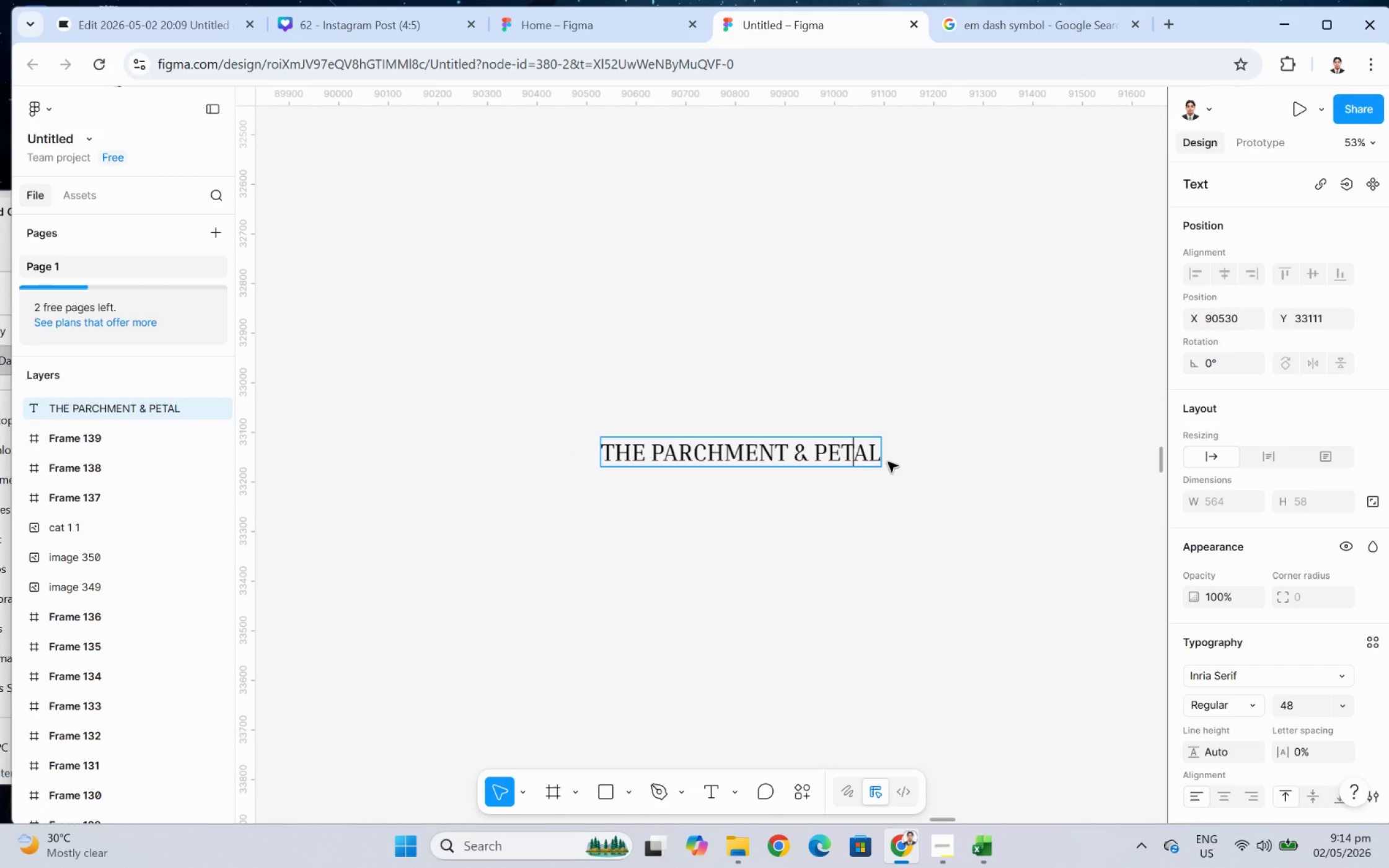 
left_click([897, 463])
 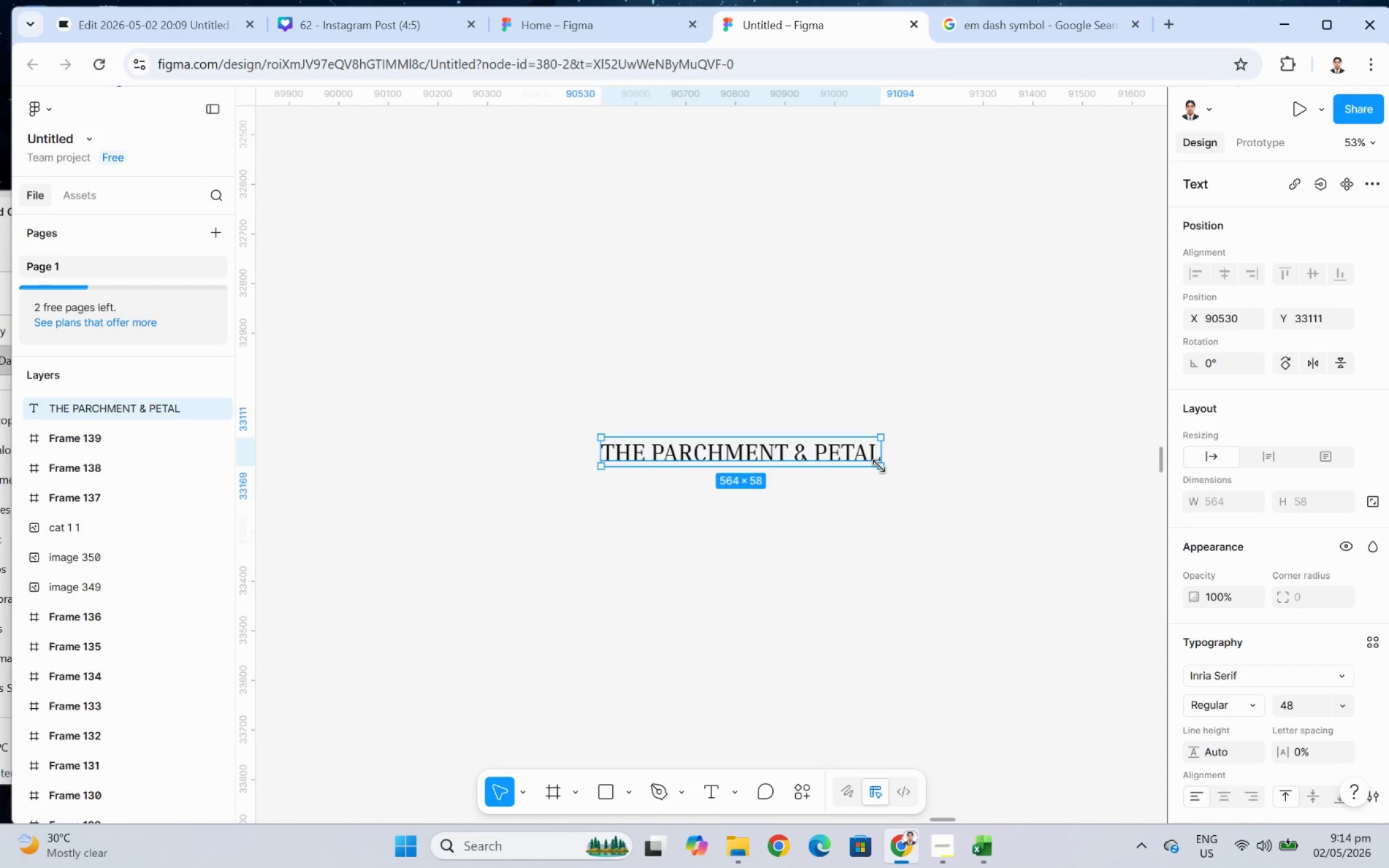 
left_click_drag(start_coordinate=[883, 469], to_coordinate=[1016, 563])
 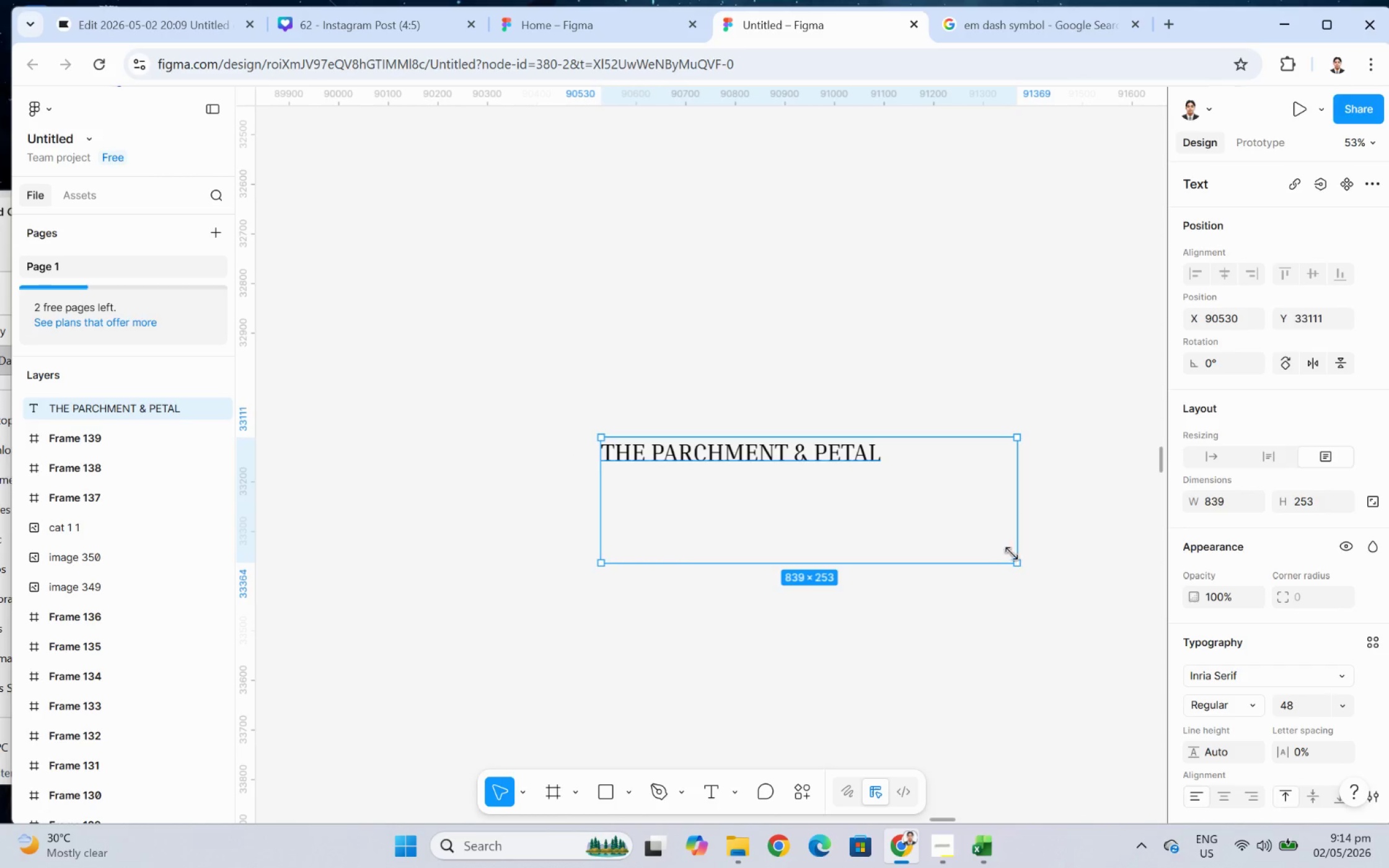 
key(Control+ControlLeft)
 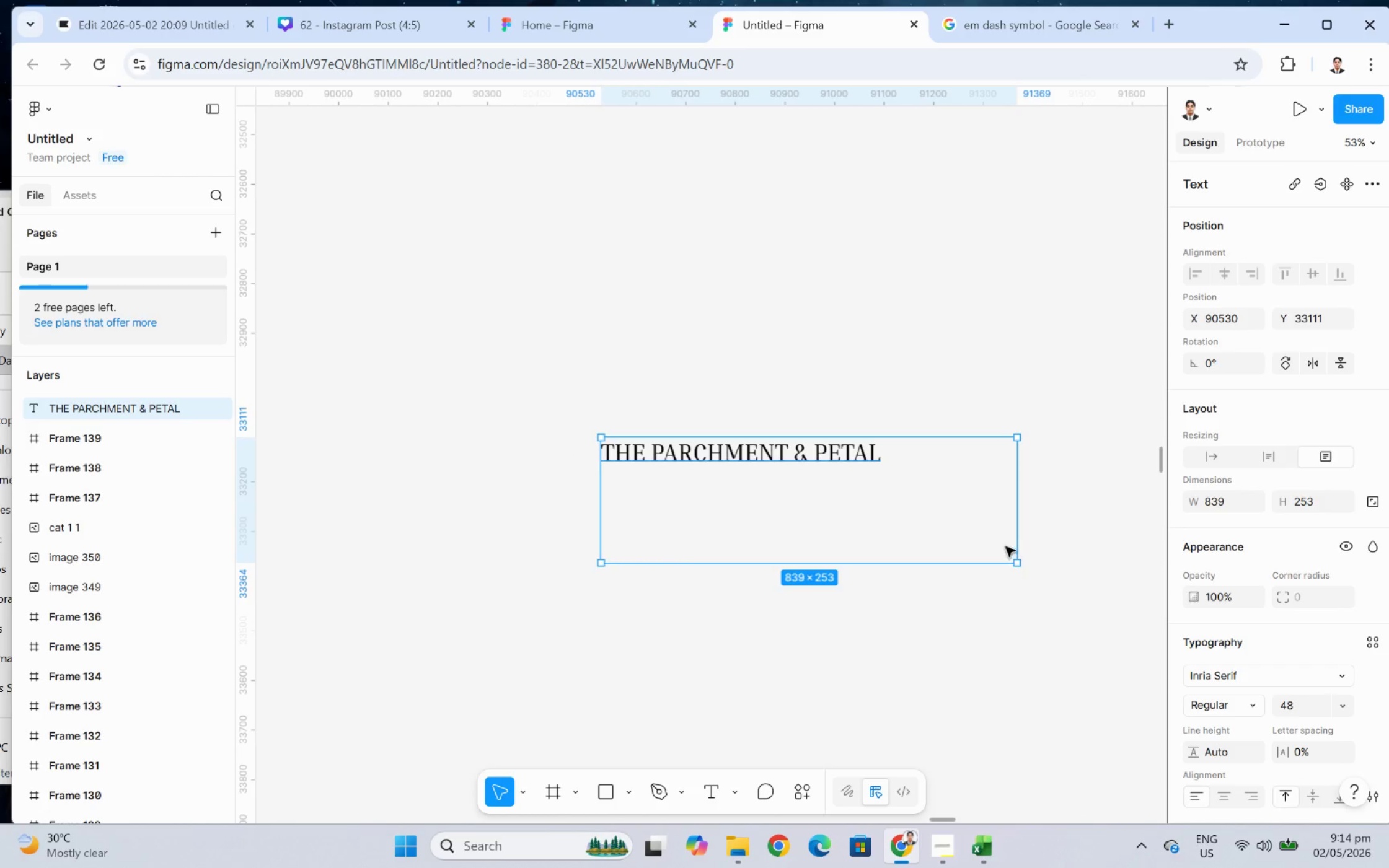 
key(Control+Z)
 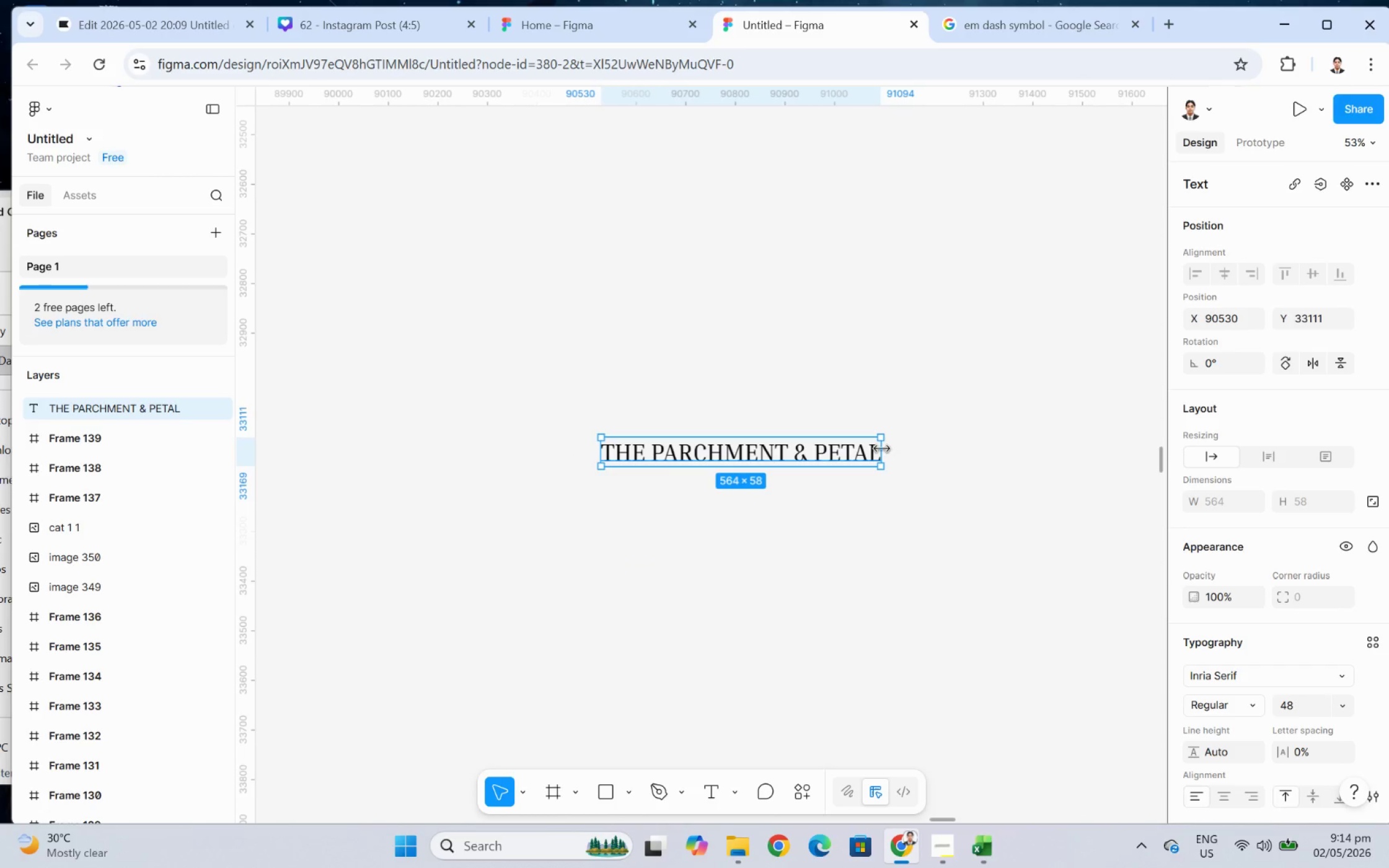 
left_click_drag(start_coordinate=[880, 449], to_coordinate=[798, 449])
 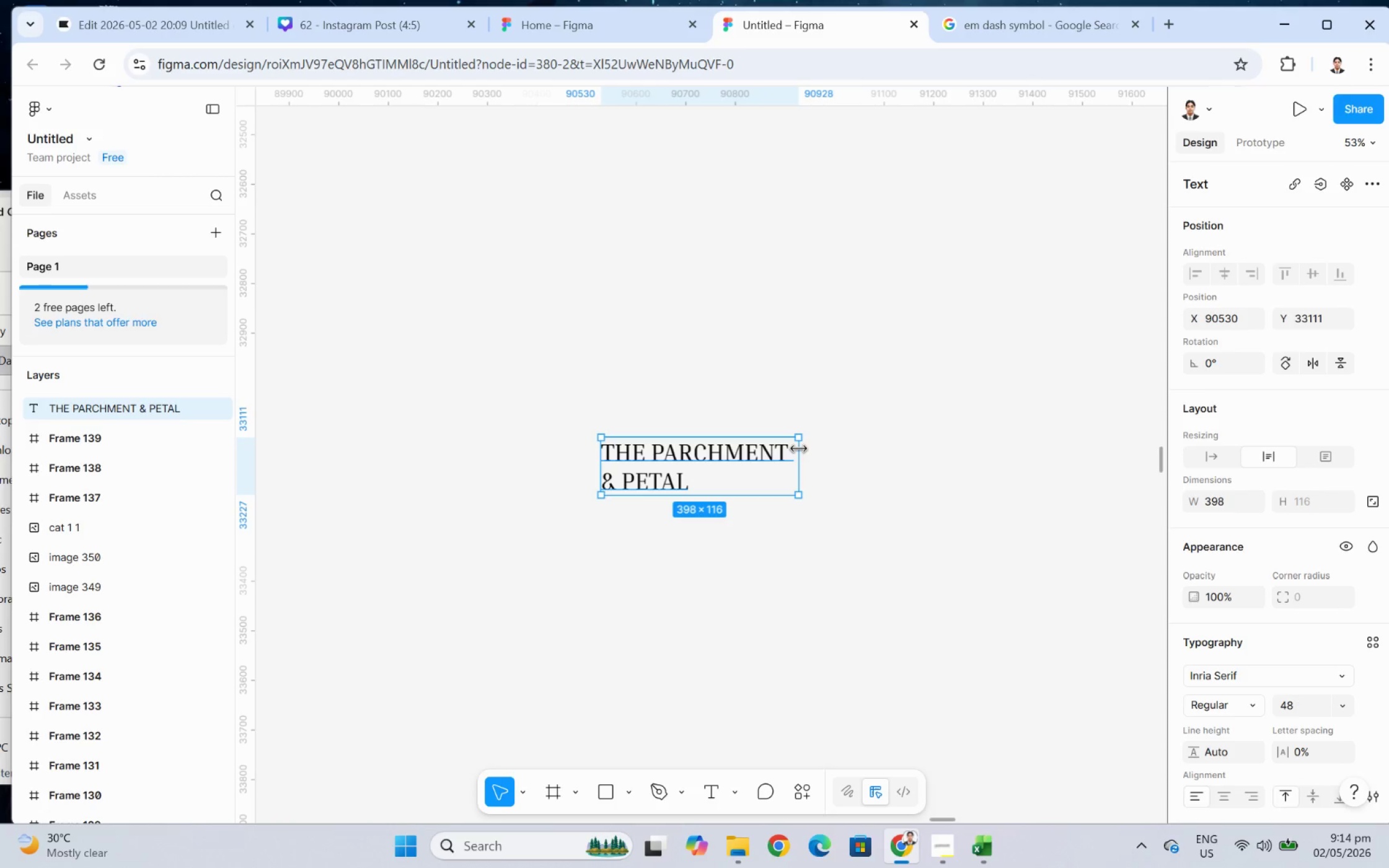 
key(Control+ControlLeft)
 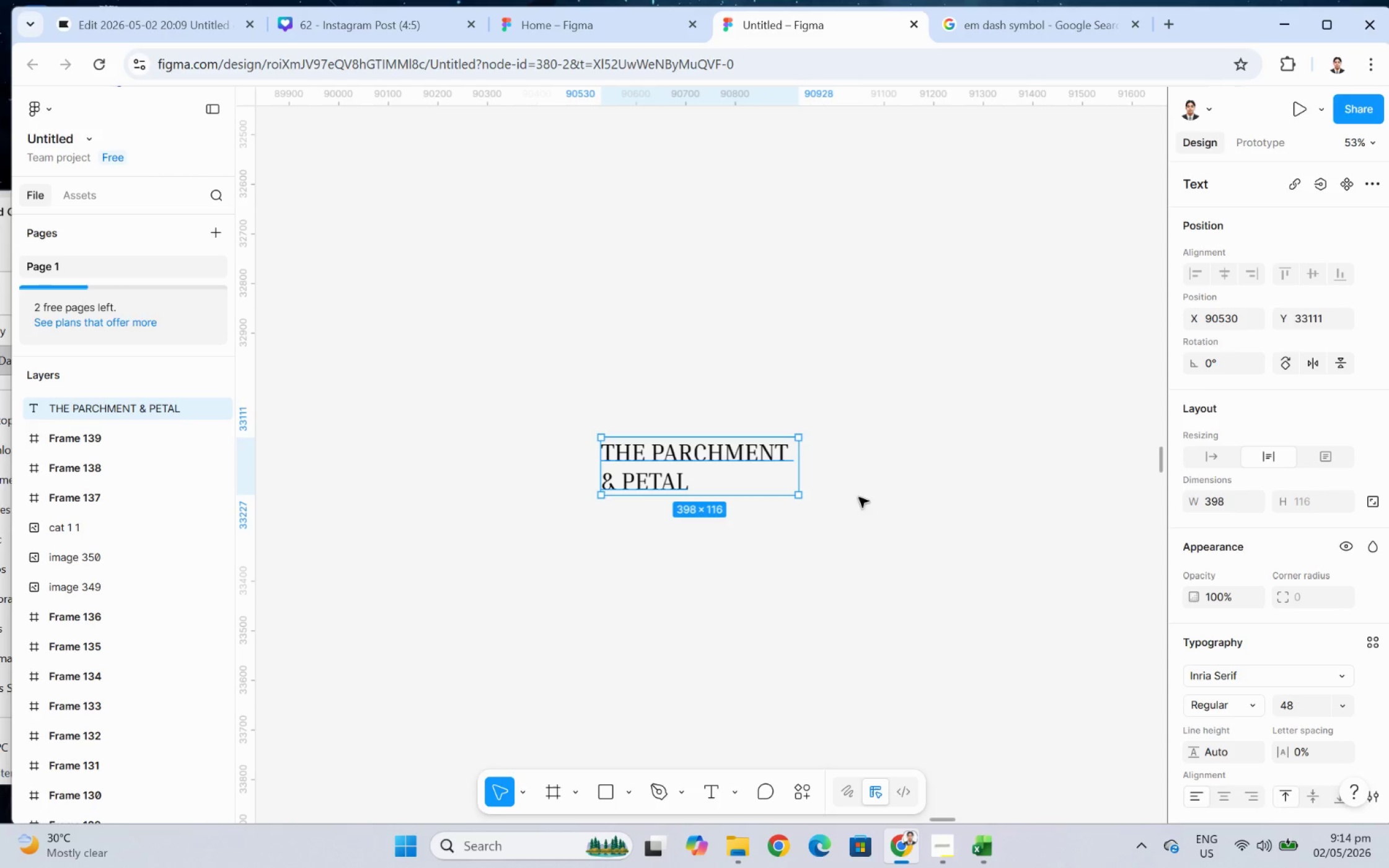 
key(Control+A)
 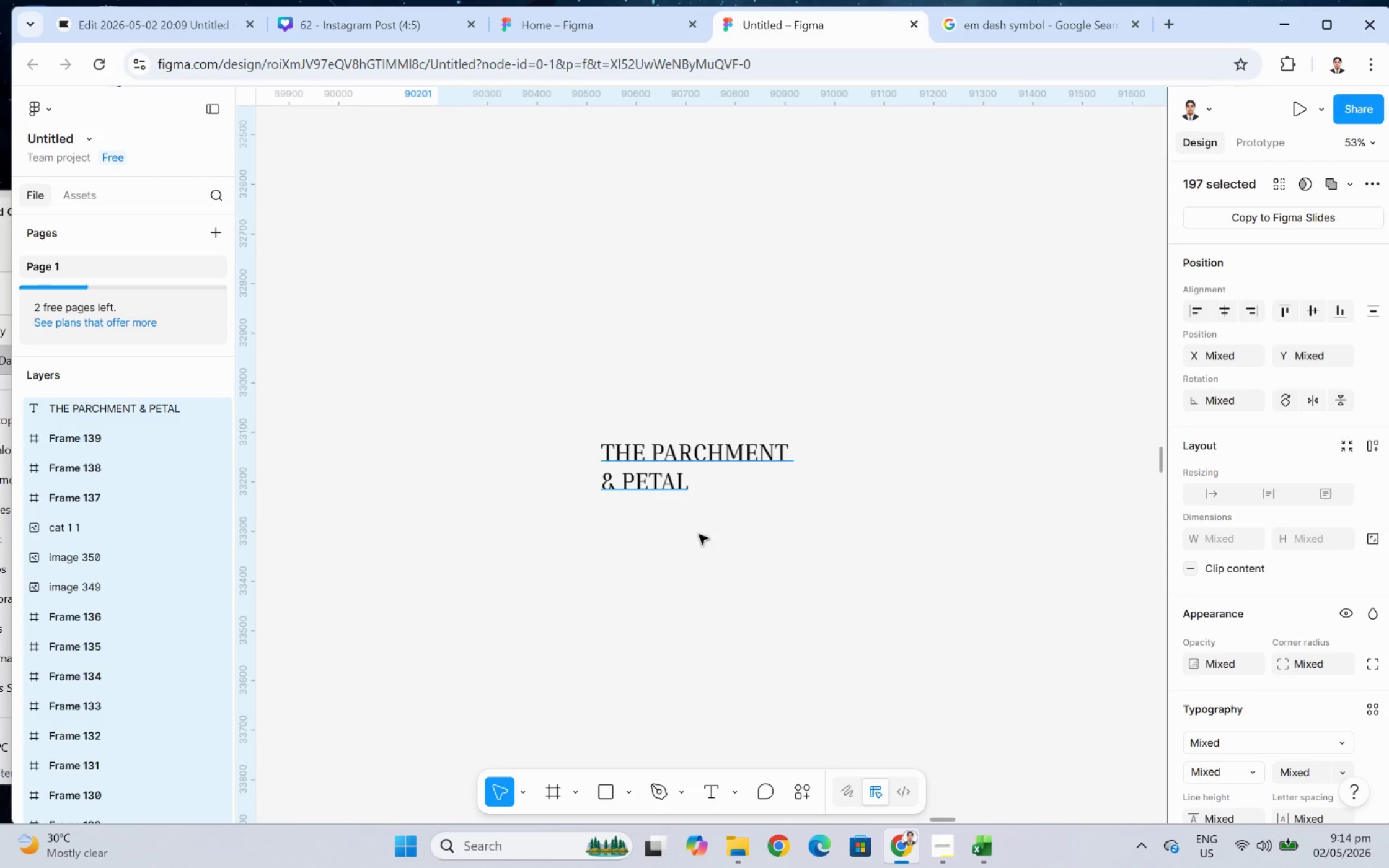 
double_click([717, 471])
 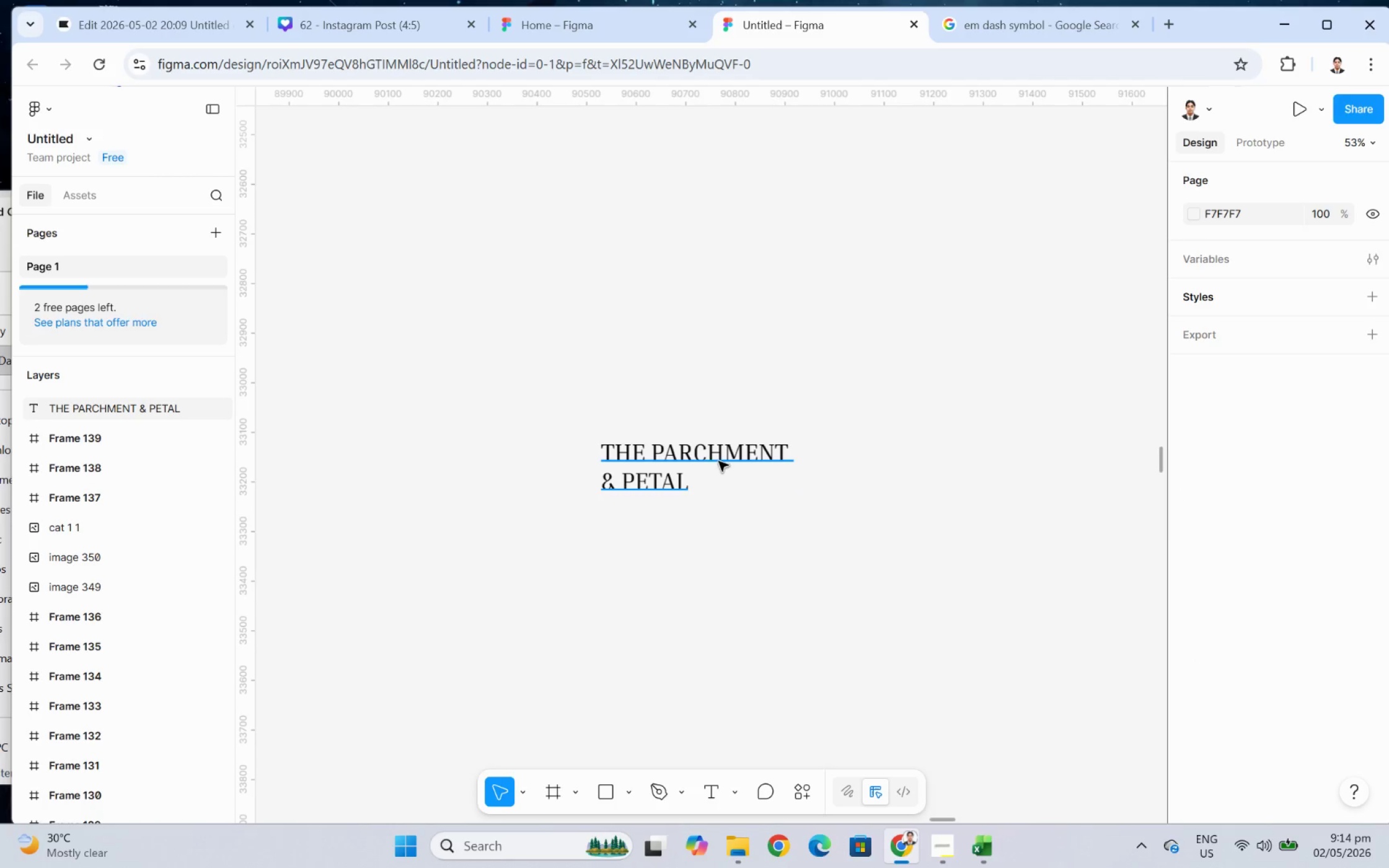 
triple_click([720, 458])
 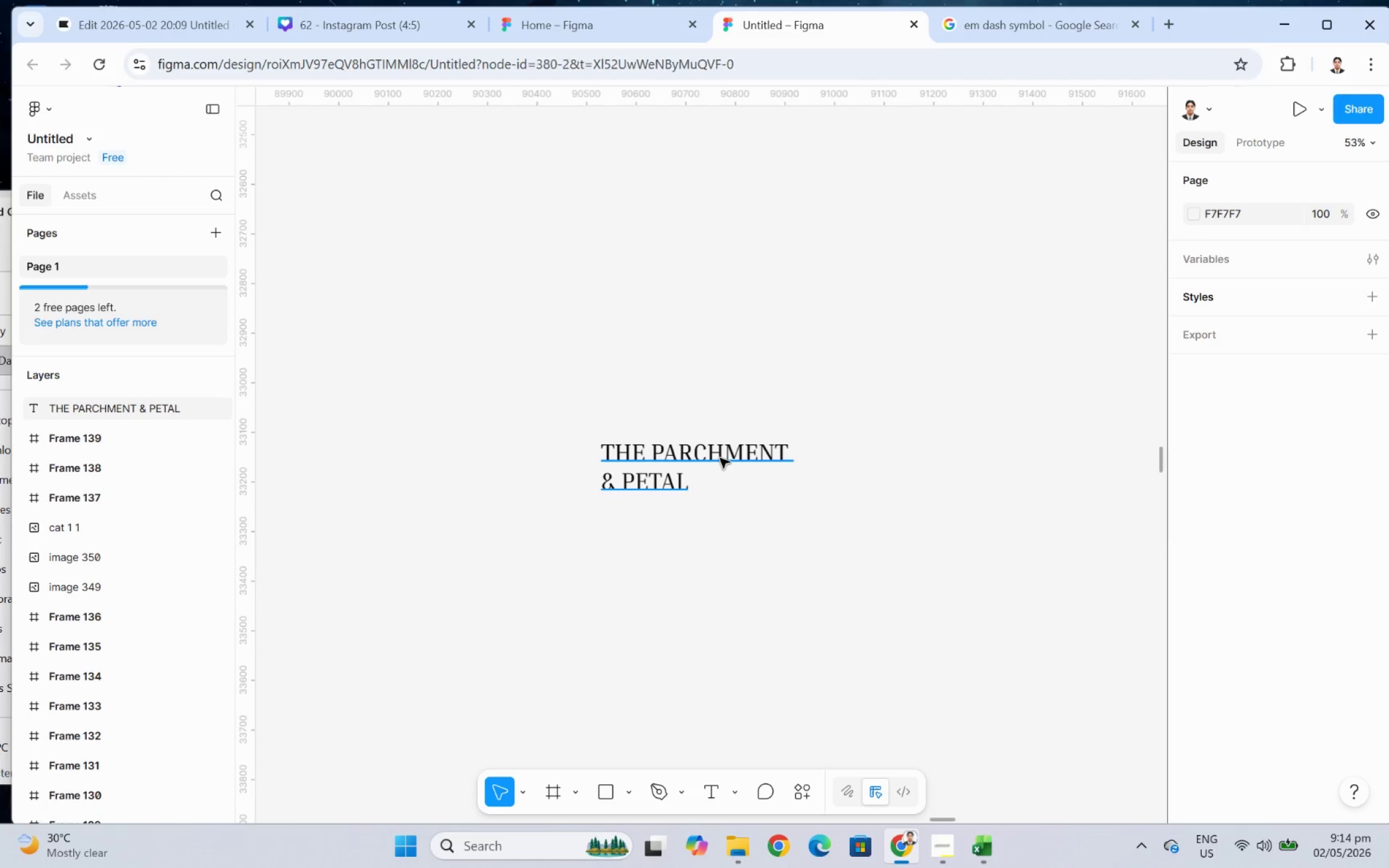 
triple_click([720, 458])
 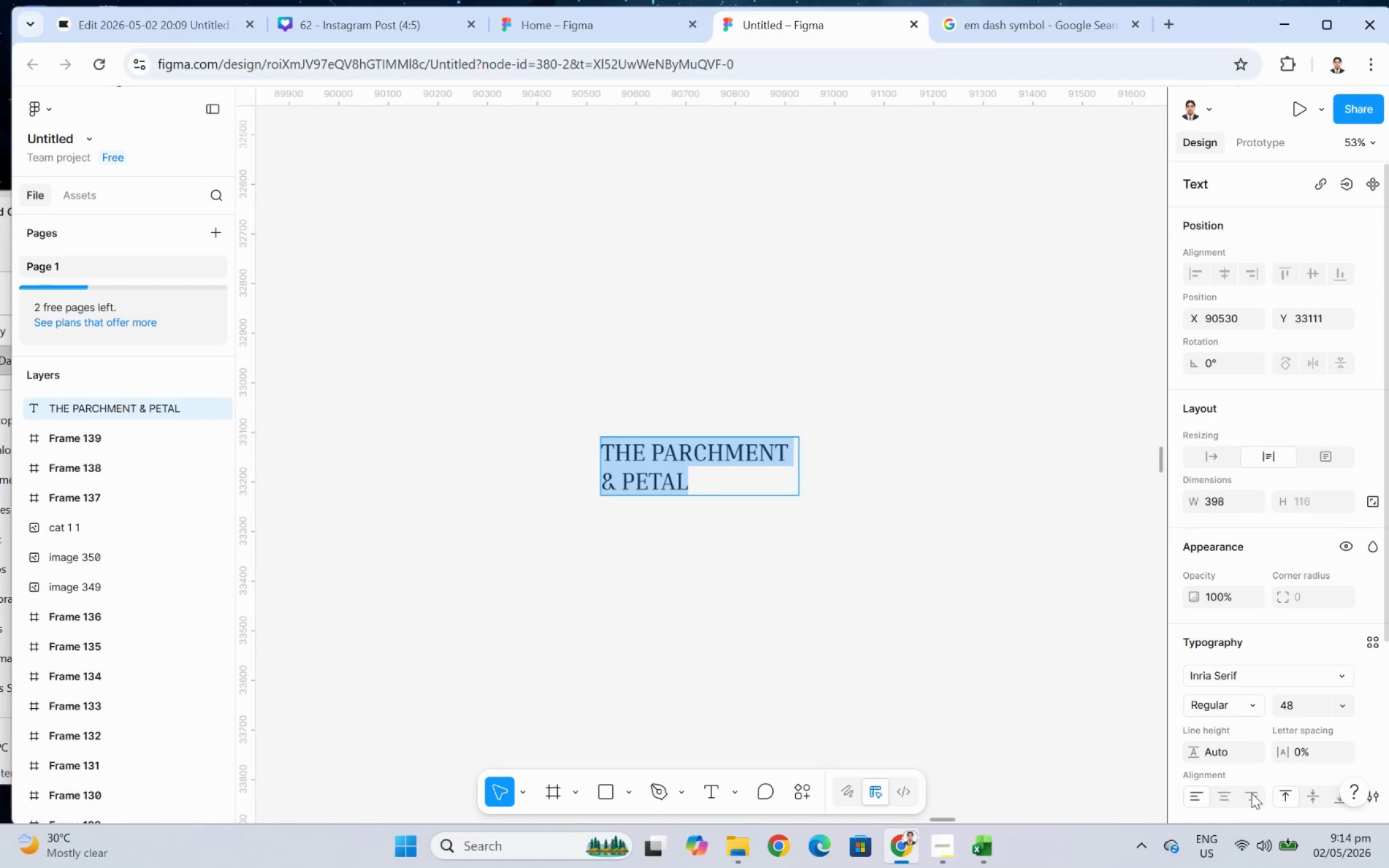 
left_click([1227, 792])
 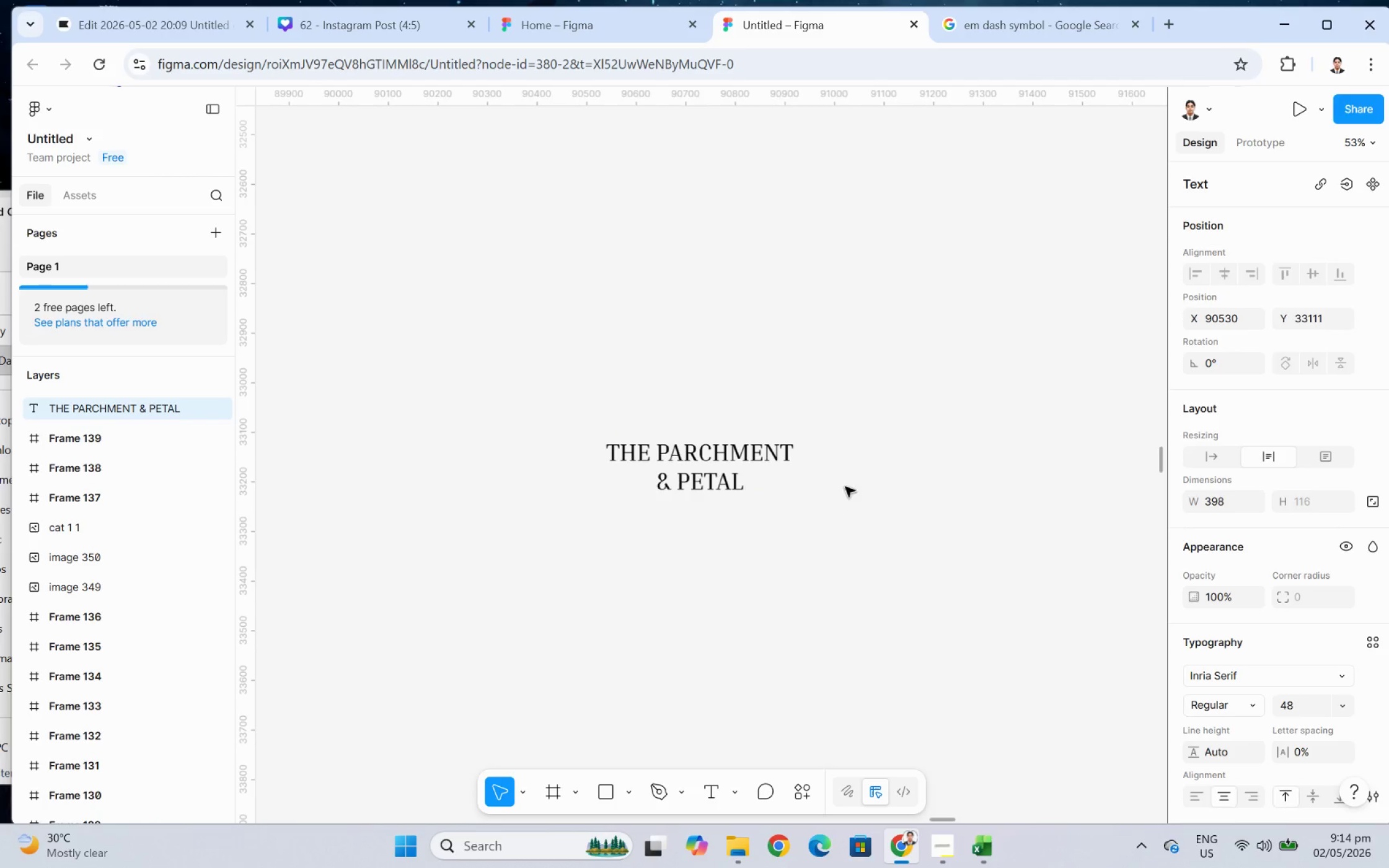 
left_click([853, 477])
 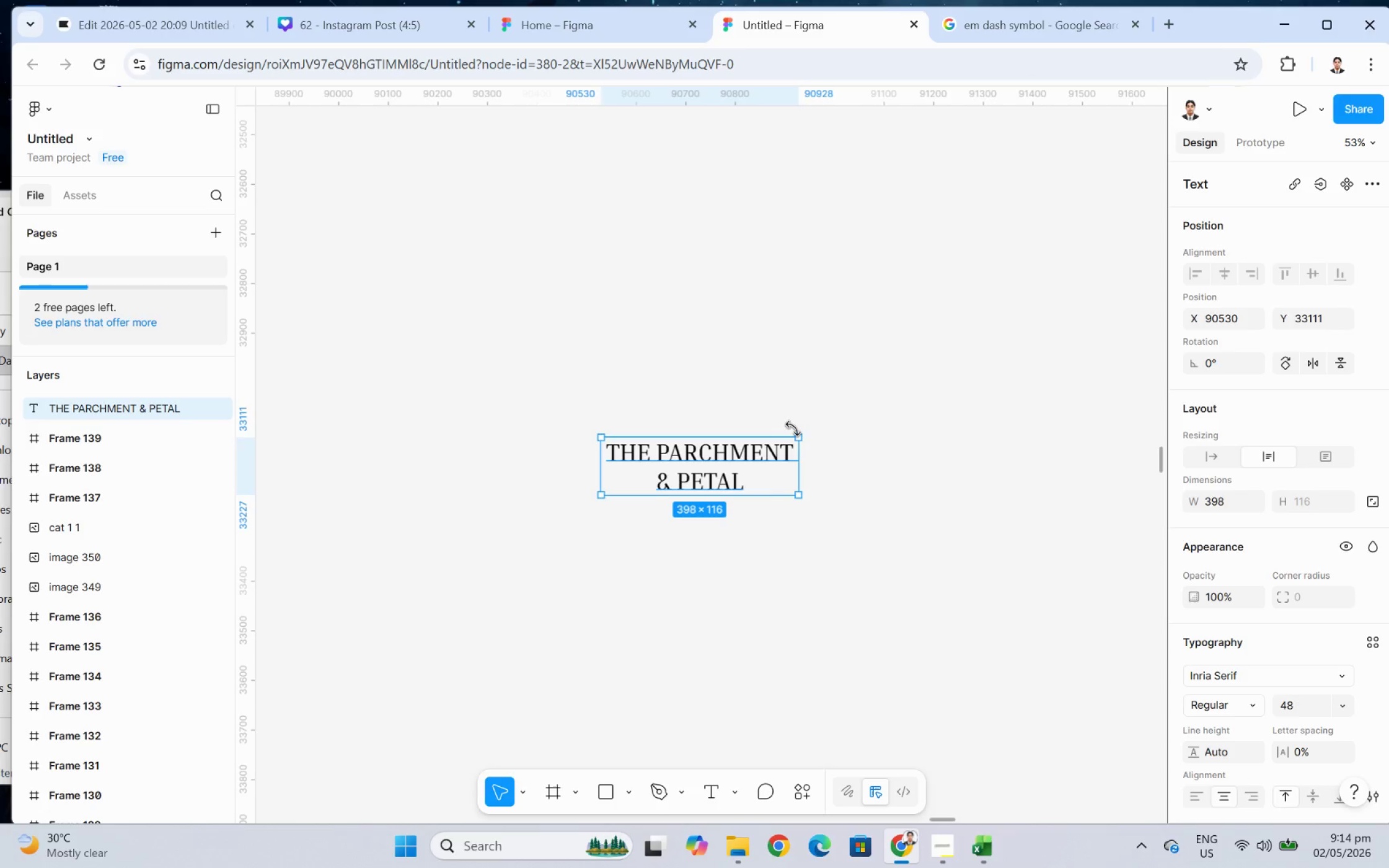 
key(Control+A)
 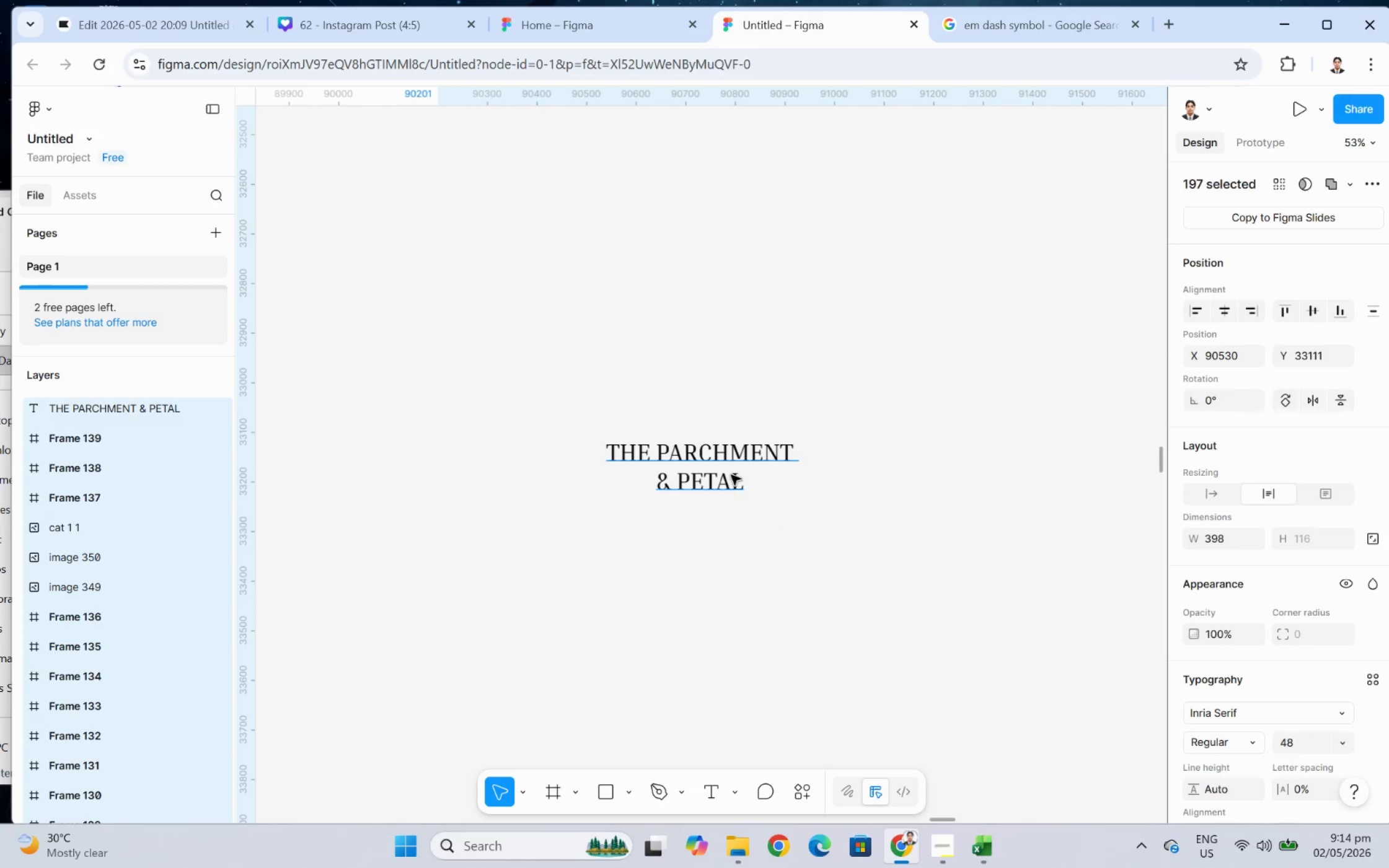 
double_click([731, 474])
 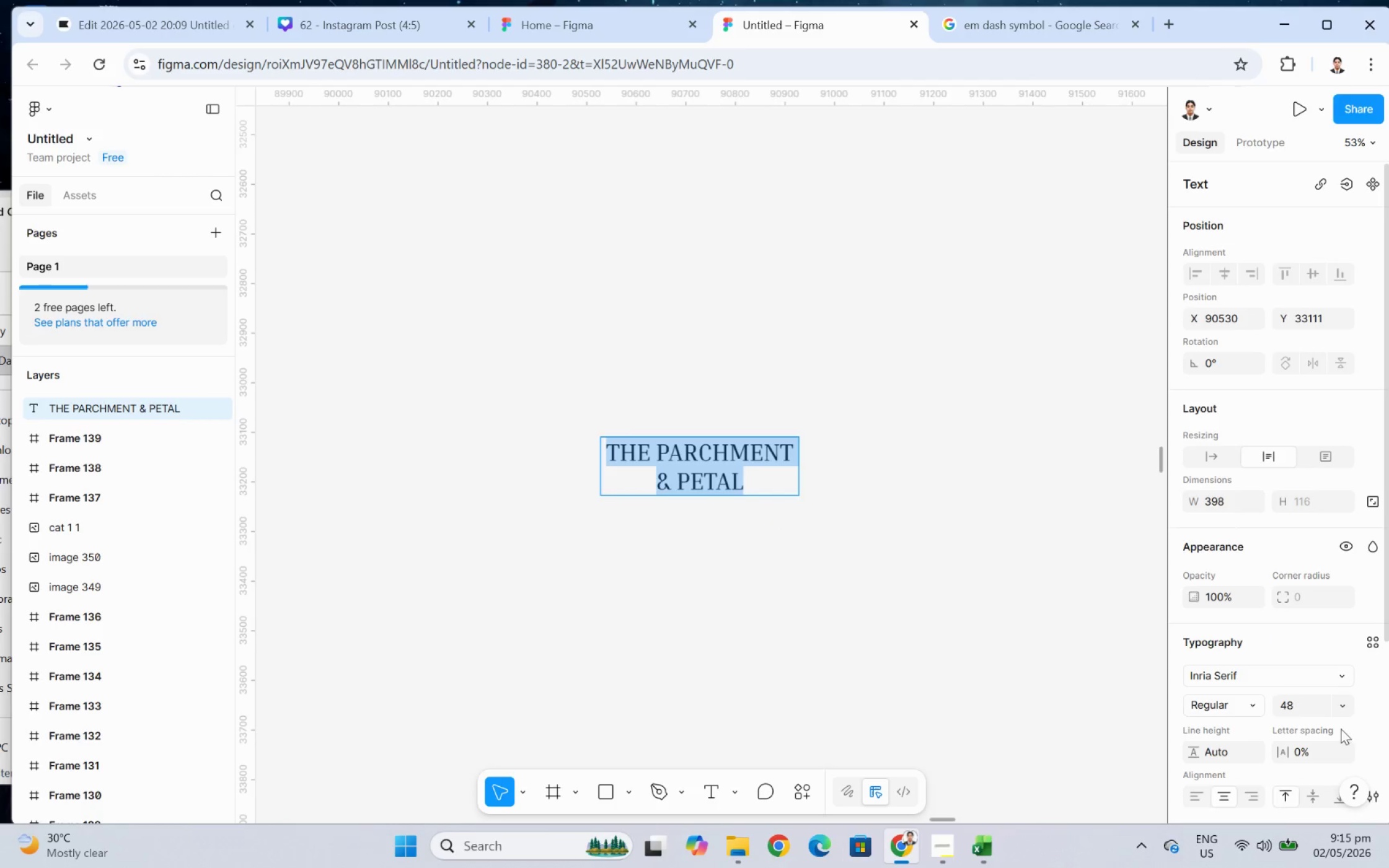 
left_click([1343, 707])
 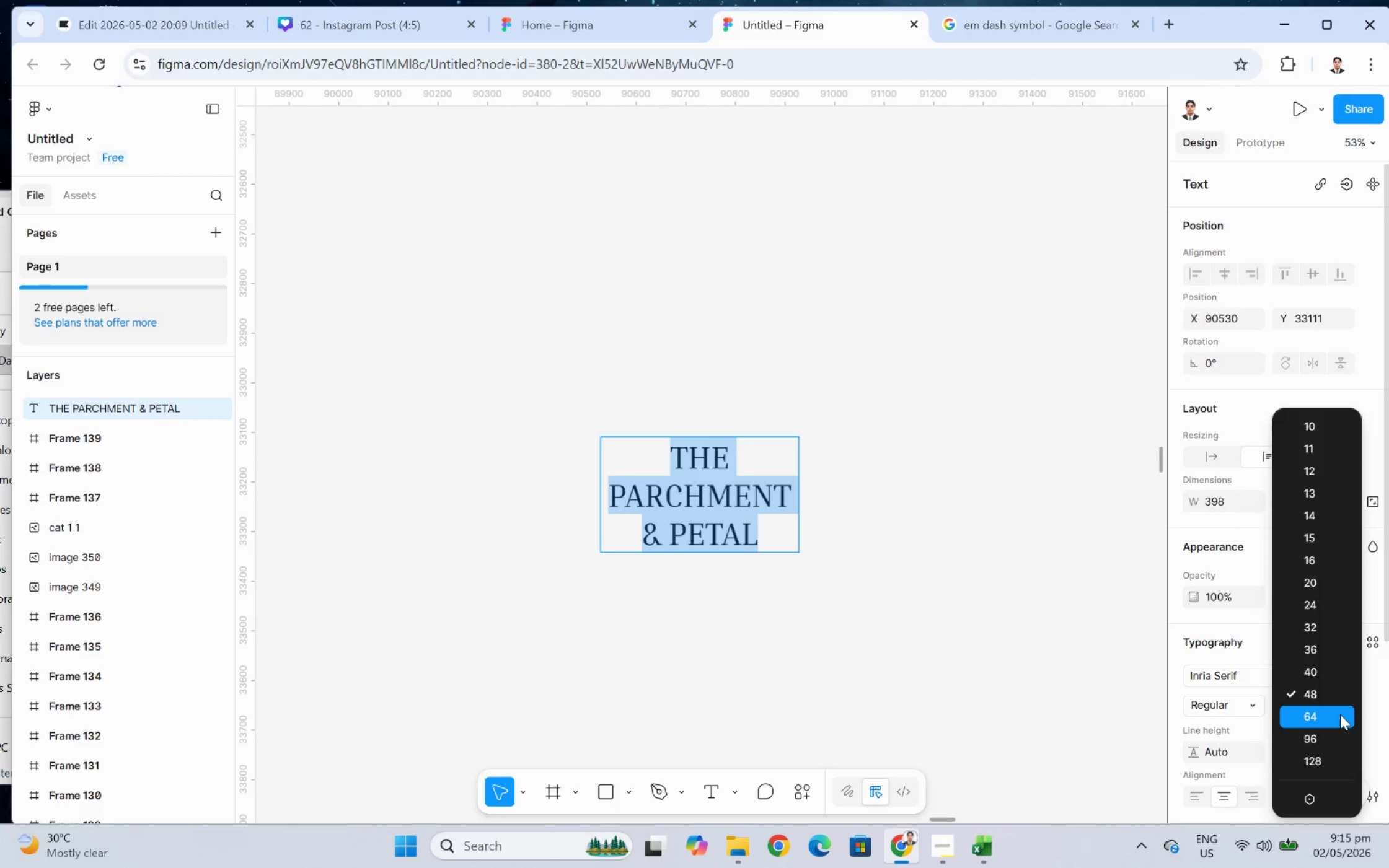 
left_click([1339, 714])
 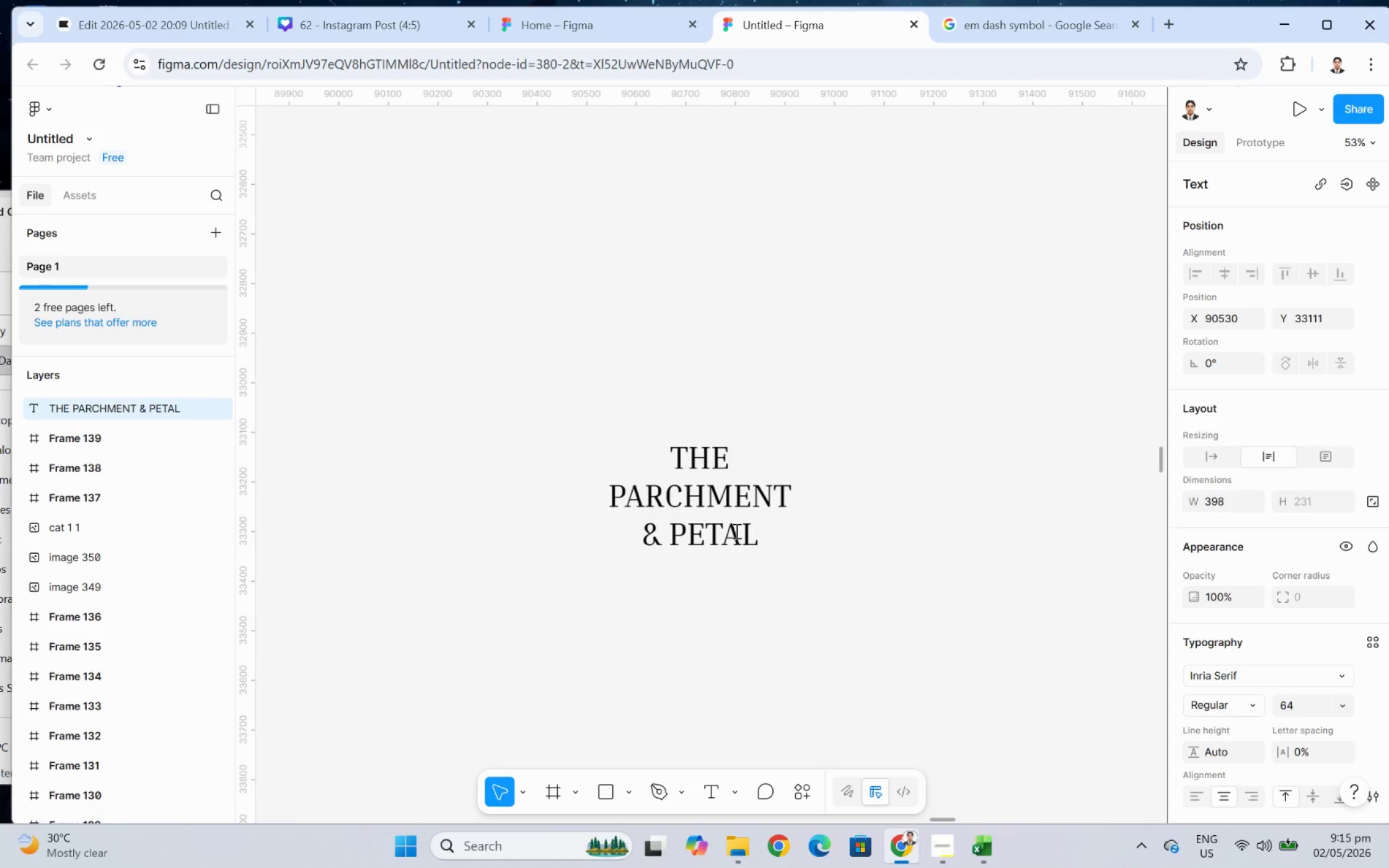 
left_click([774, 476])
 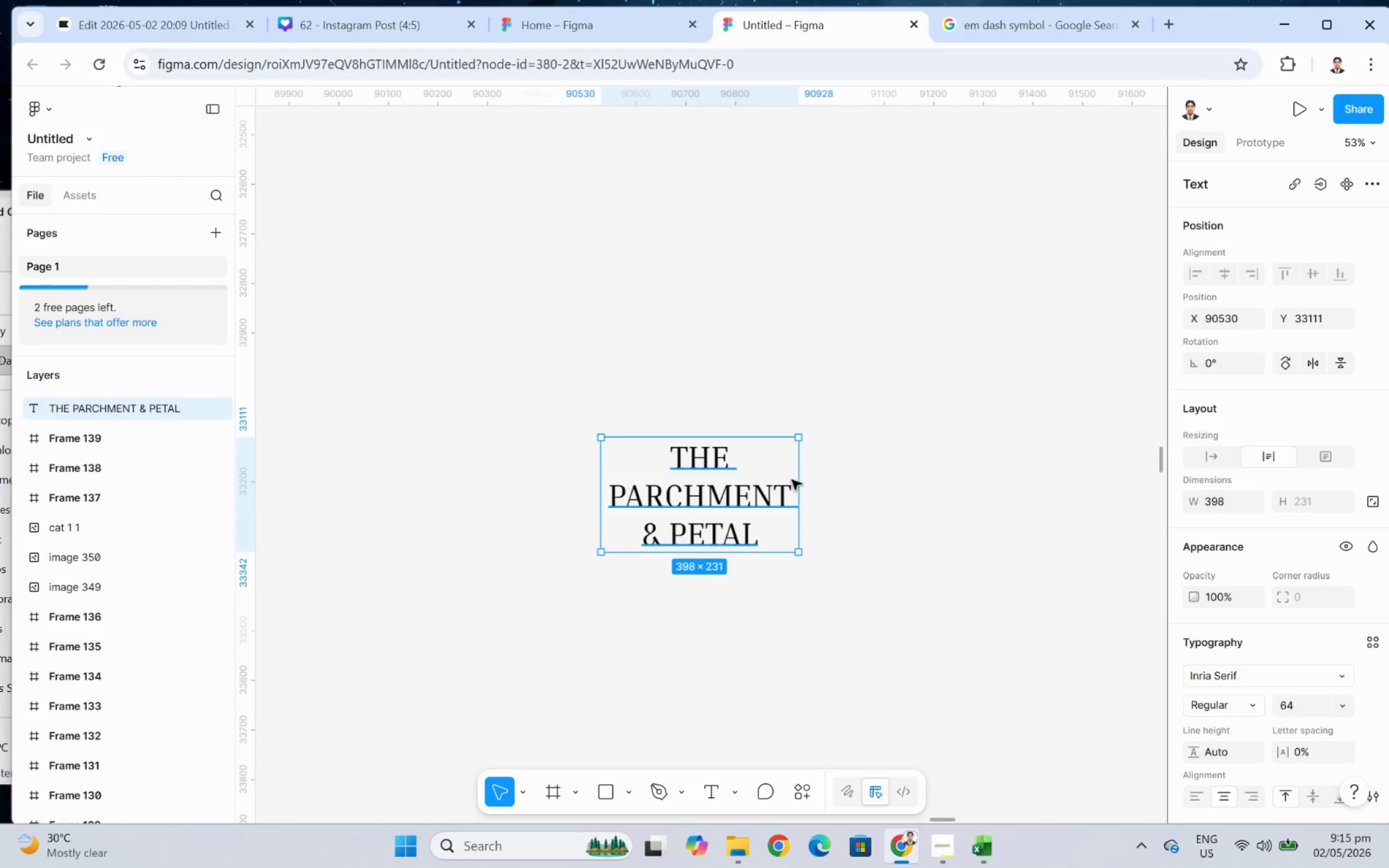 
left_click_drag(start_coordinate=[799, 480], to_coordinate=[851, 480])
 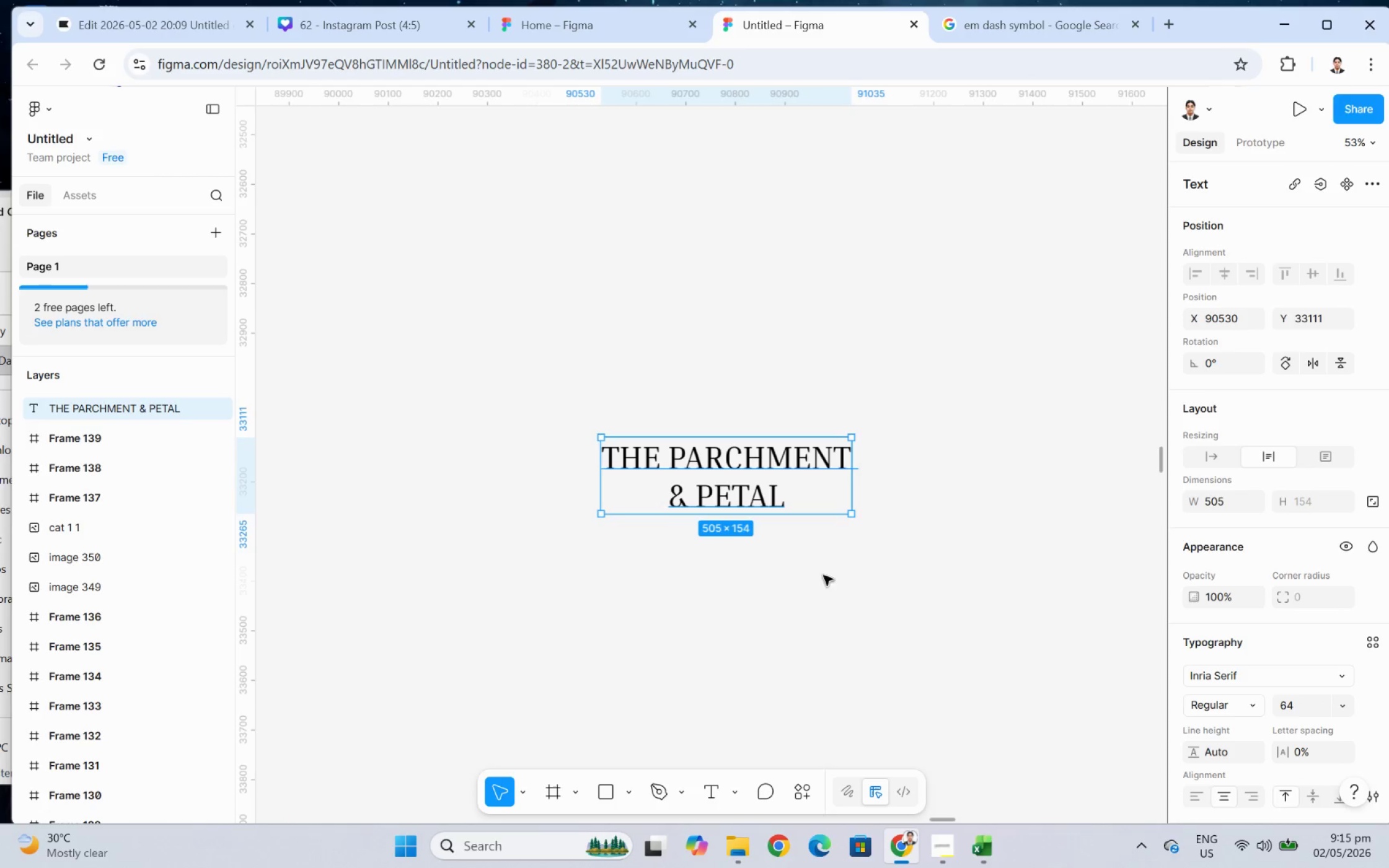 
left_click([819, 585])
 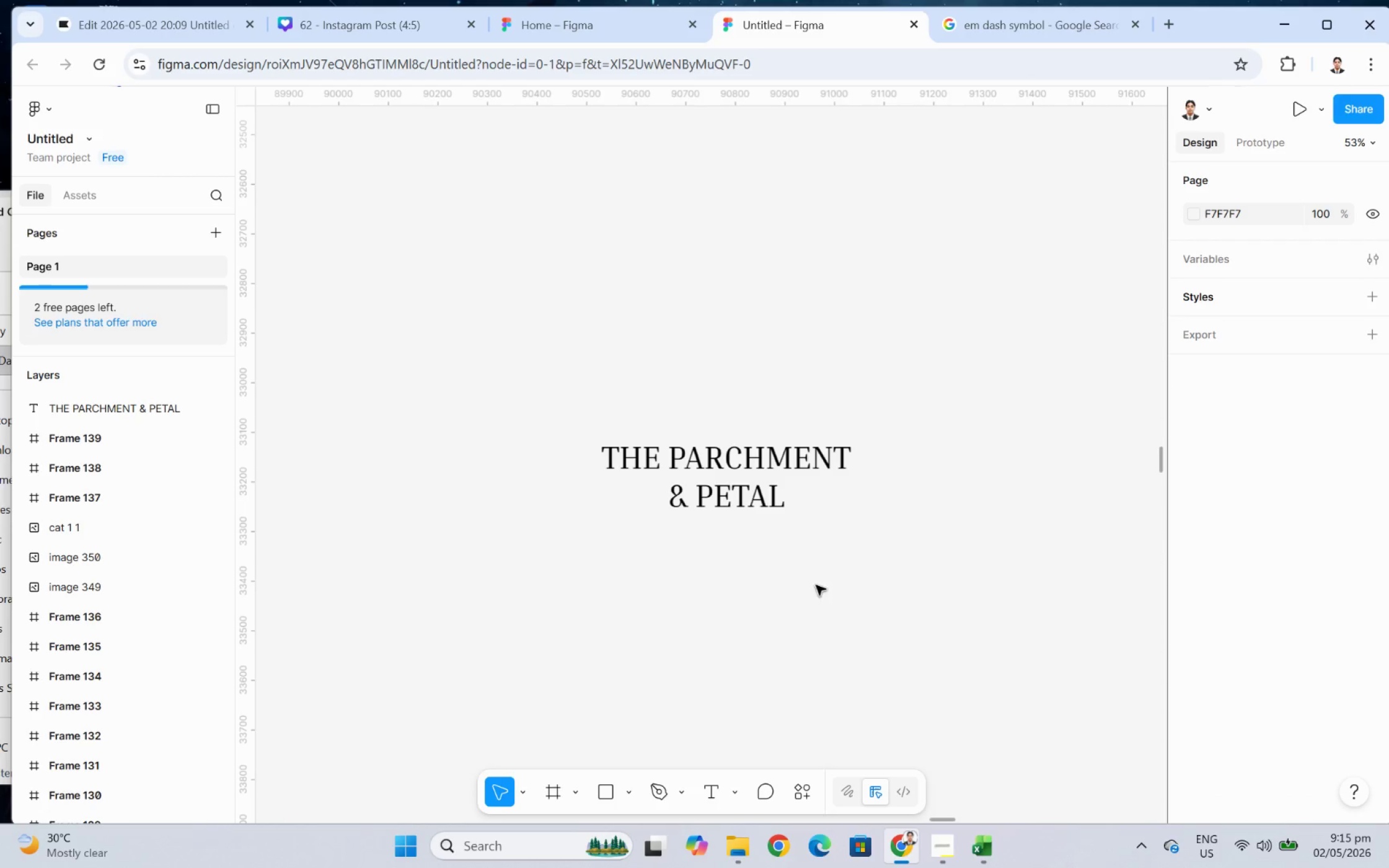 
hold_key(key=ControlLeft, duration=0.48)
scroll: coordinate [563, 550], scroll_direction: up, amount: 5.0
 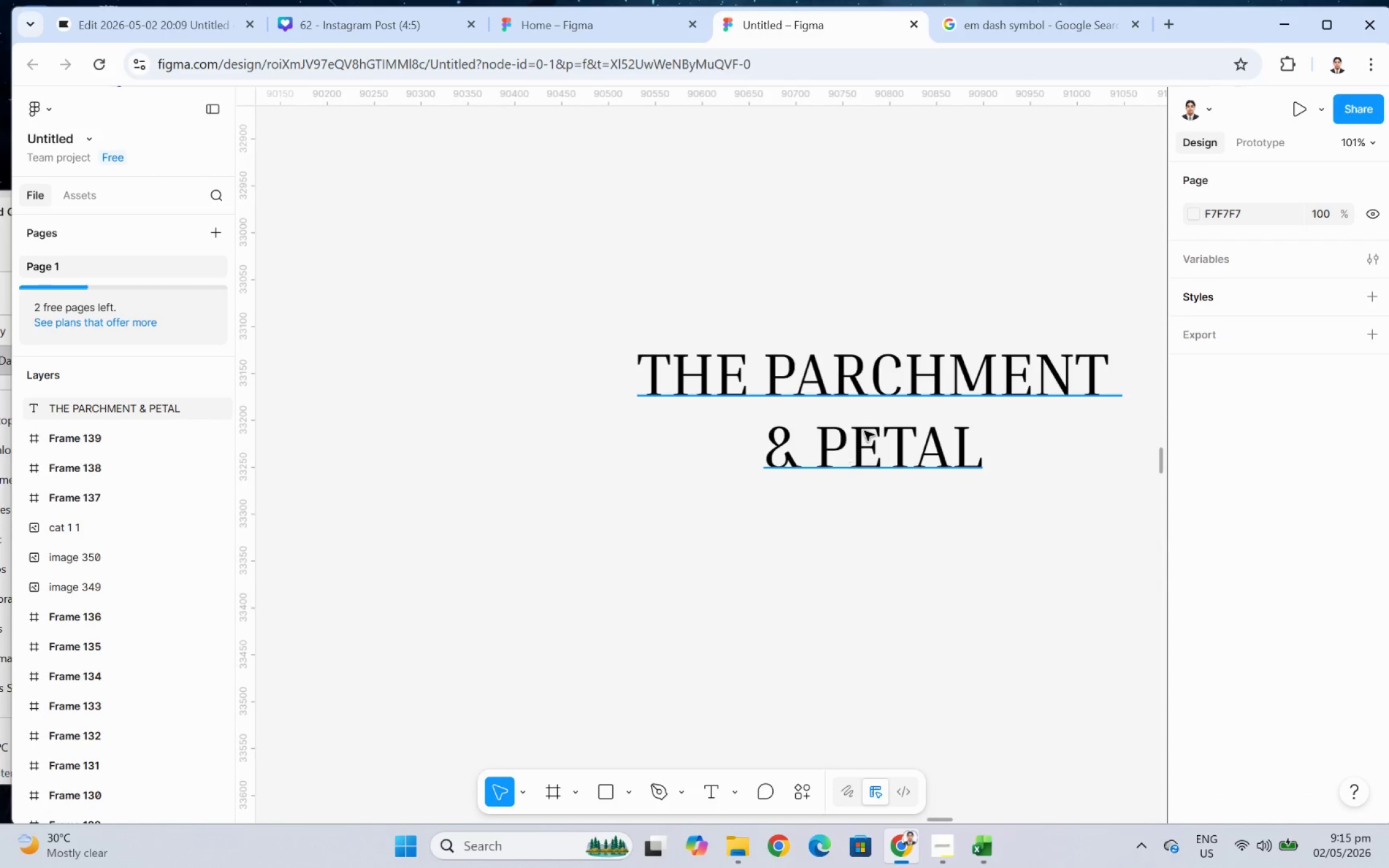 
left_click([897, 393])
 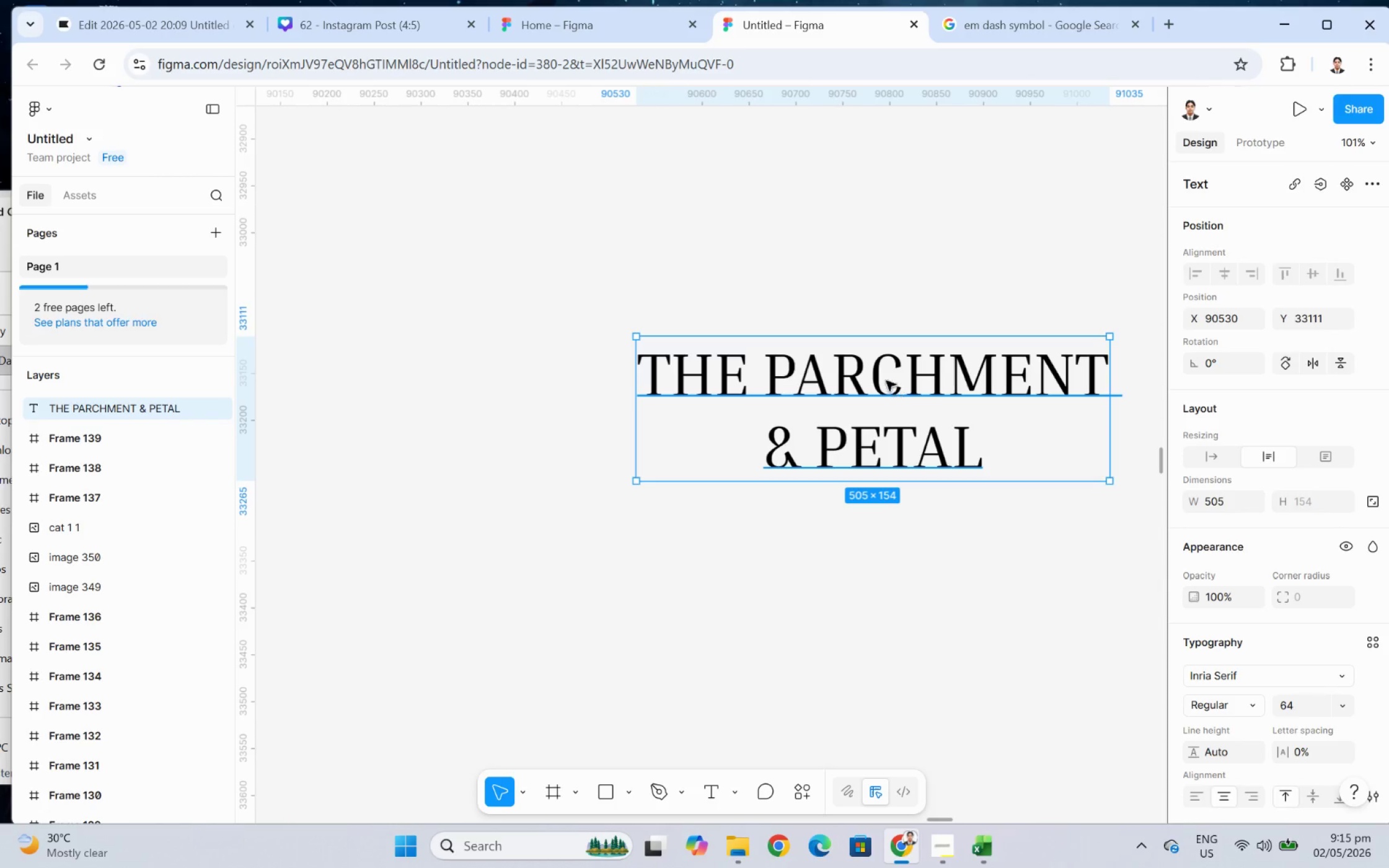 
left_click_drag(start_coordinate=[896, 397], to_coordinate=[860, 408])
 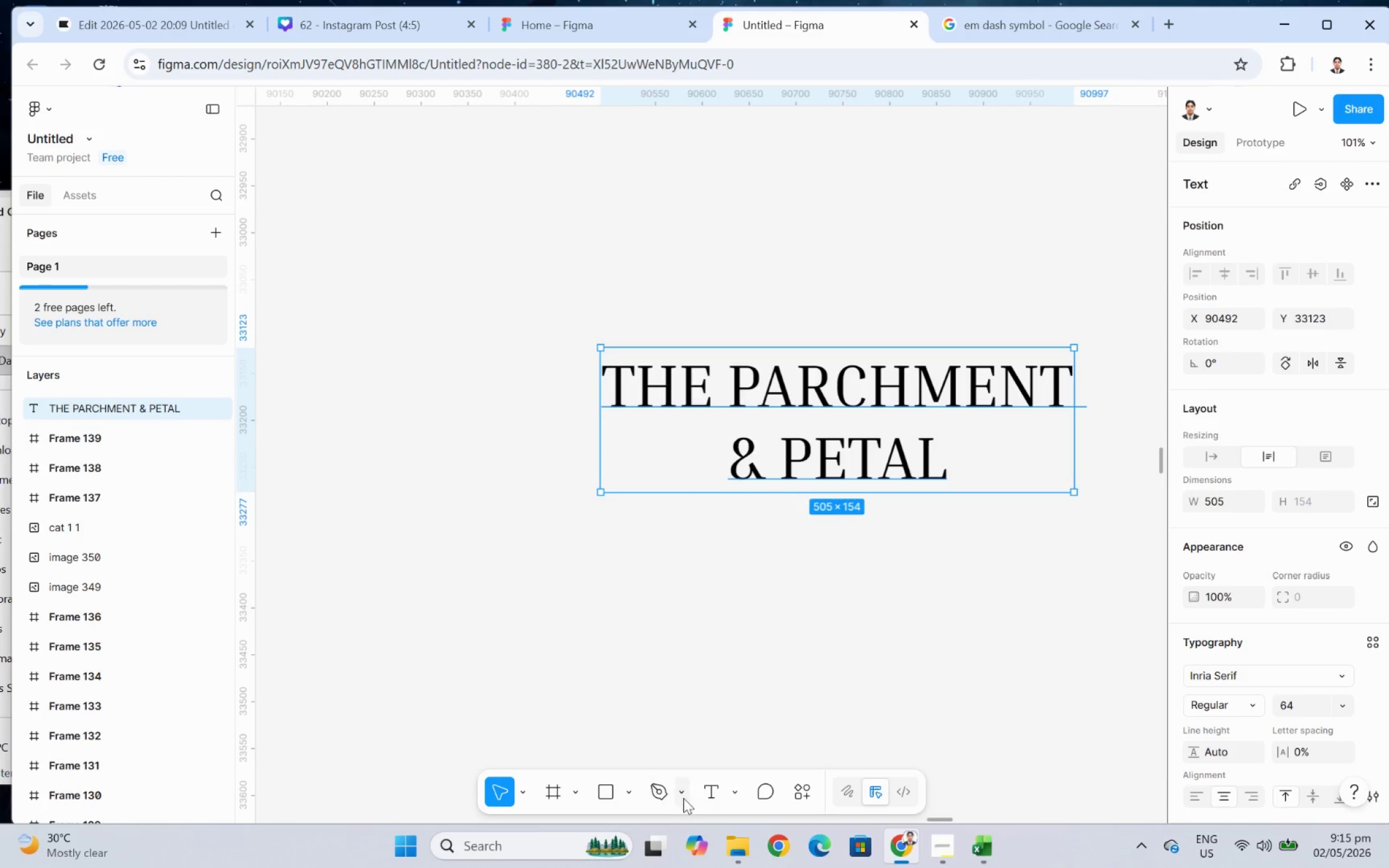 
left_click([705, 789])
 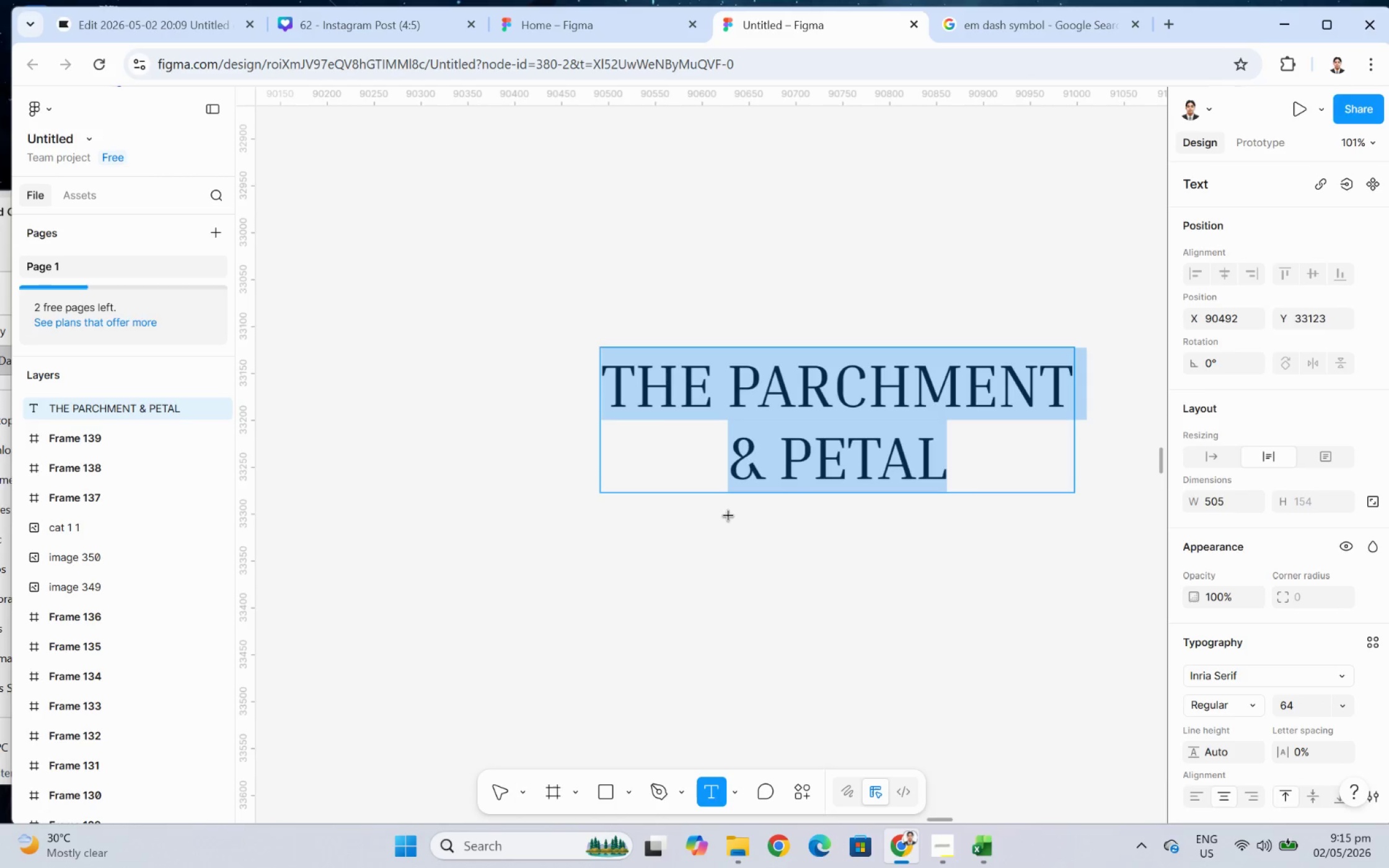 
left_click([730, 524])
 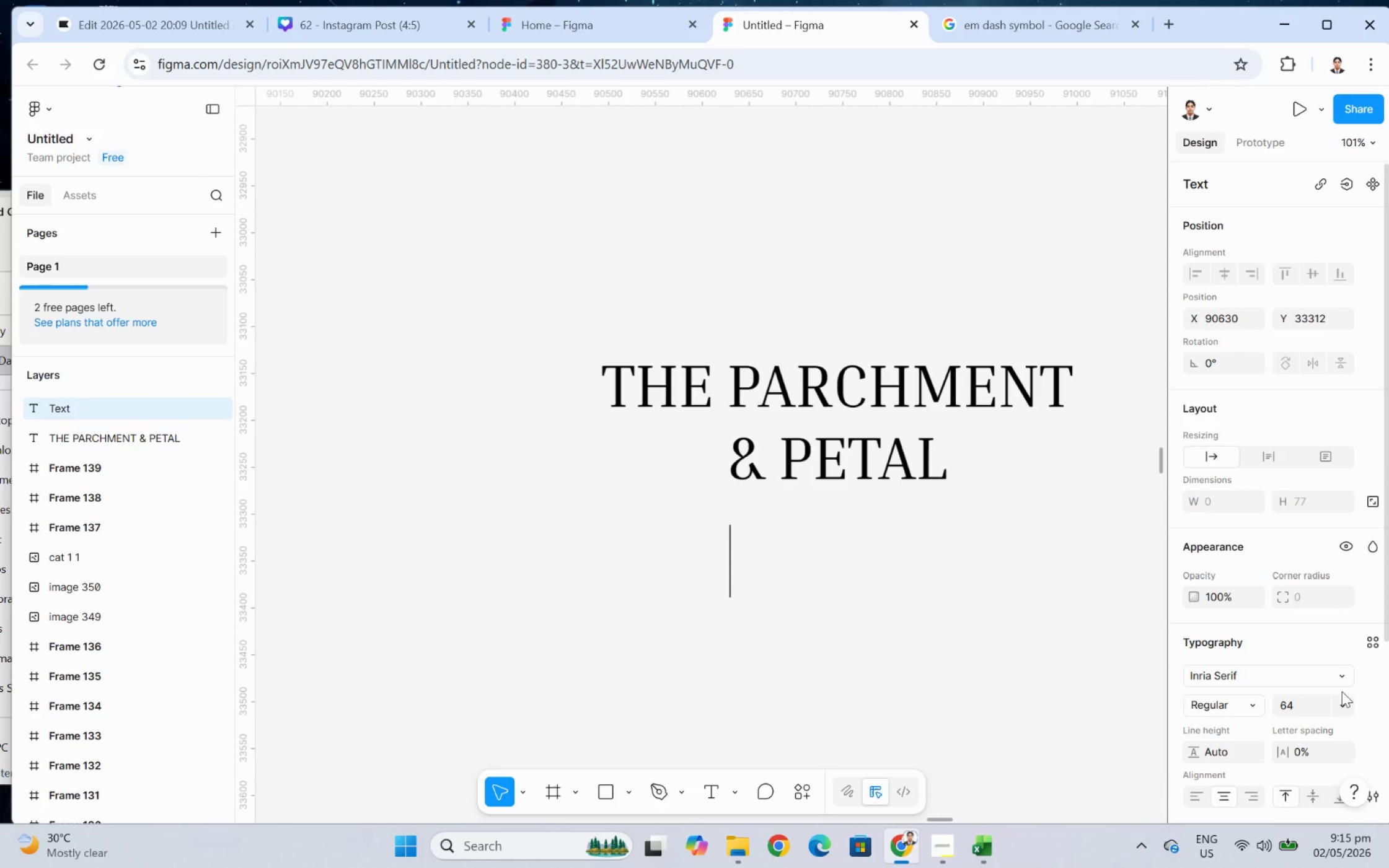 
left_click([1346, 704])
 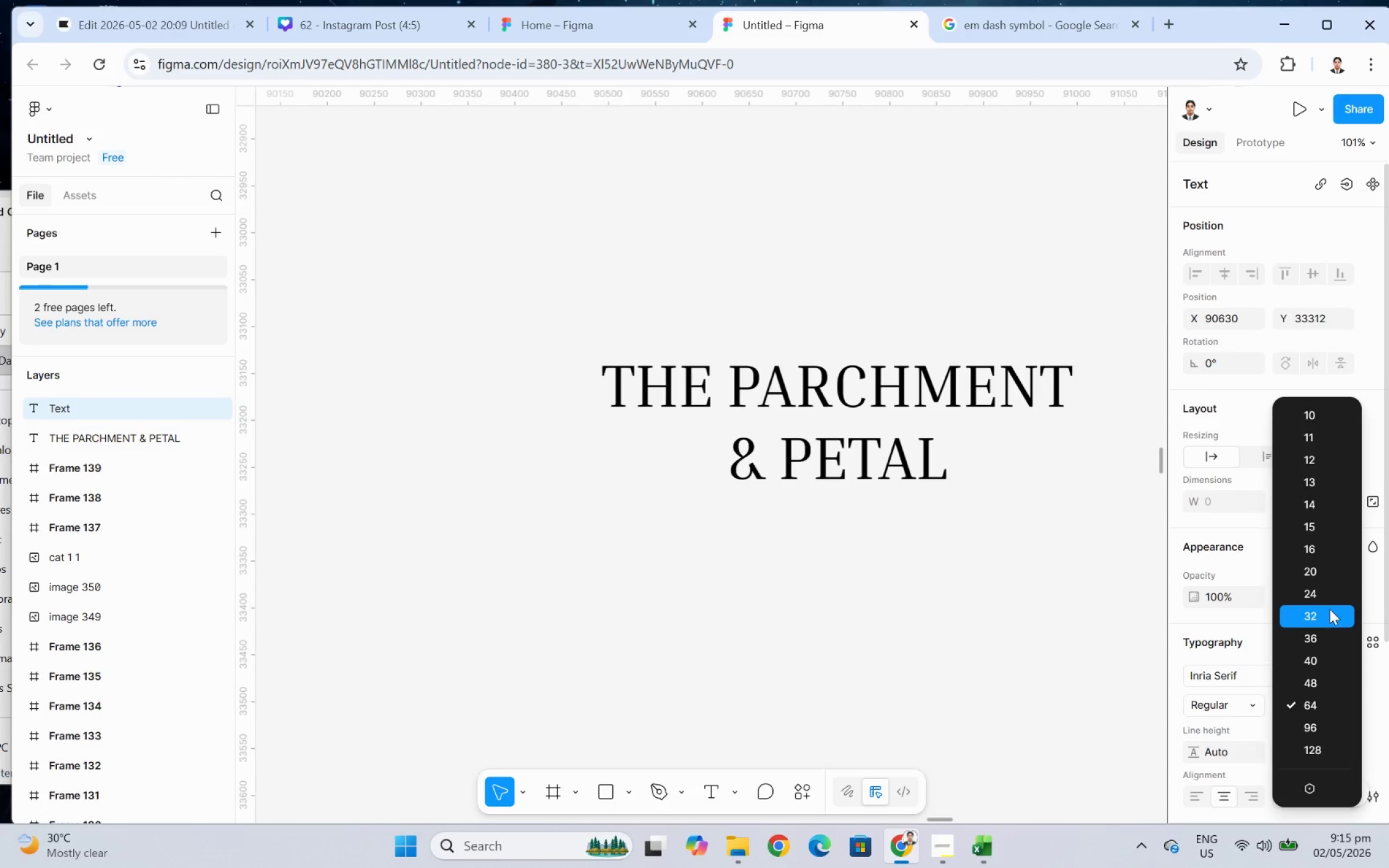 
left_click([1327, 590])
 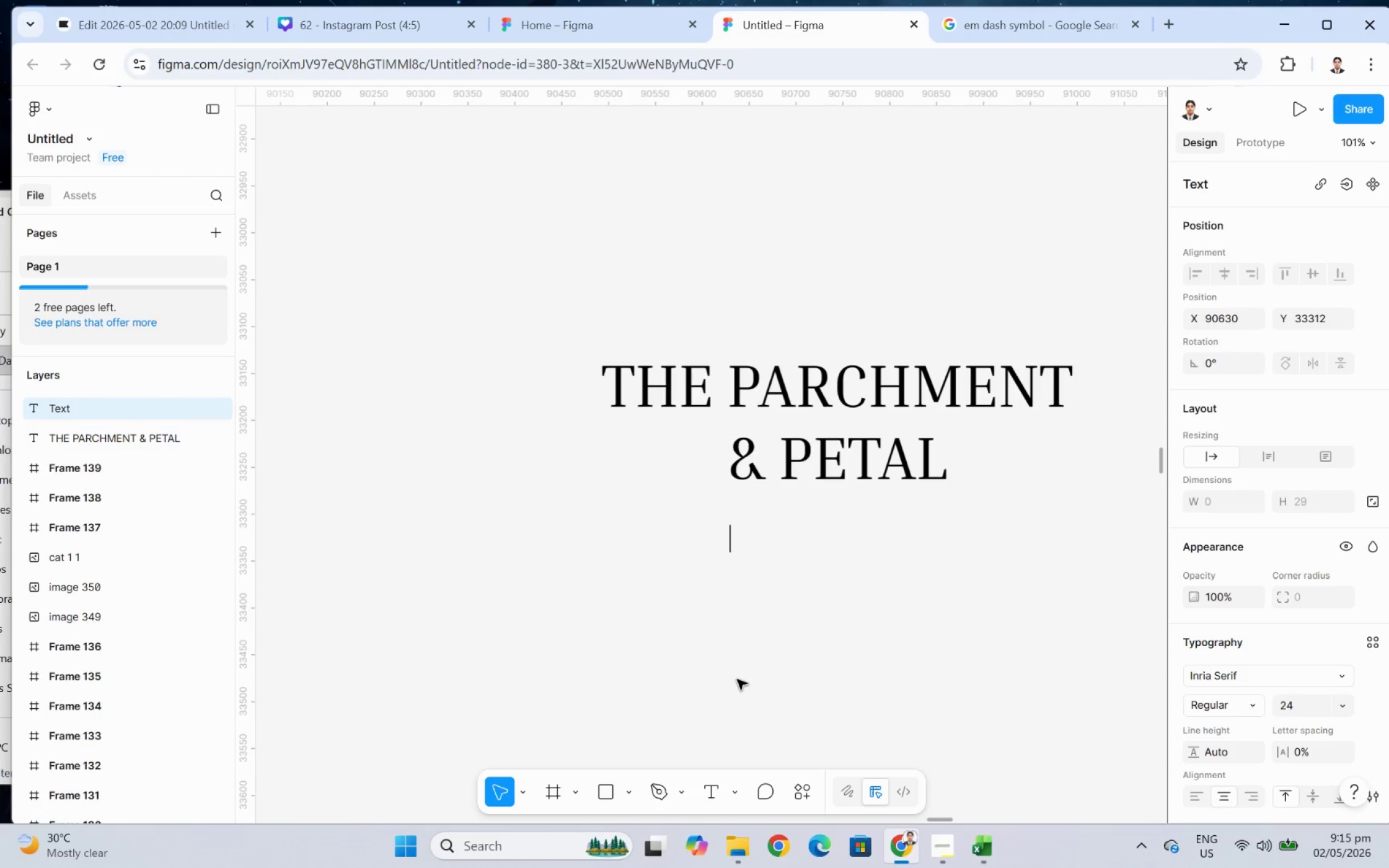 
type(BOOKS / )
key(Backspace)
key(Backspace)
type(. )
 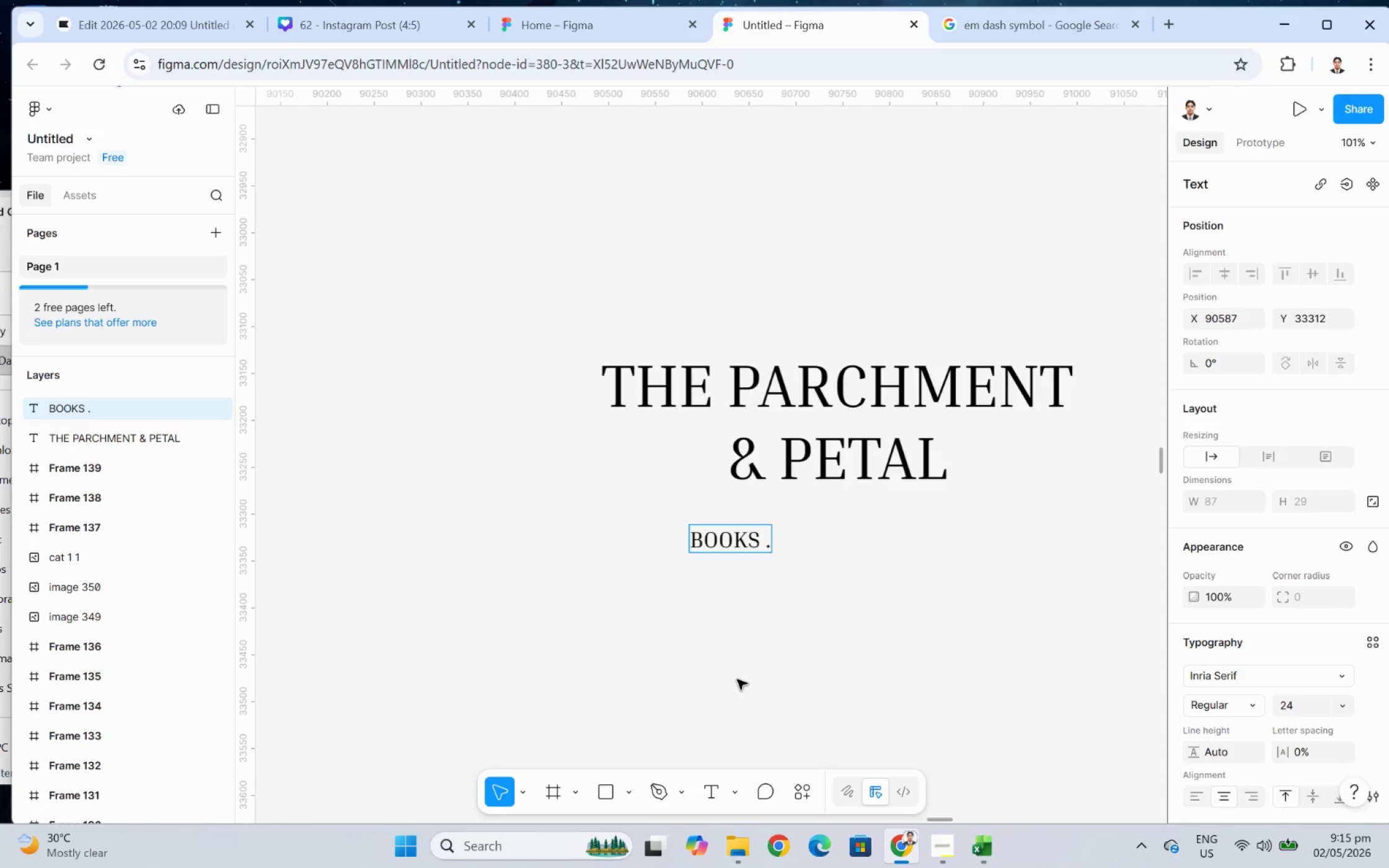 
wait(7.45)
 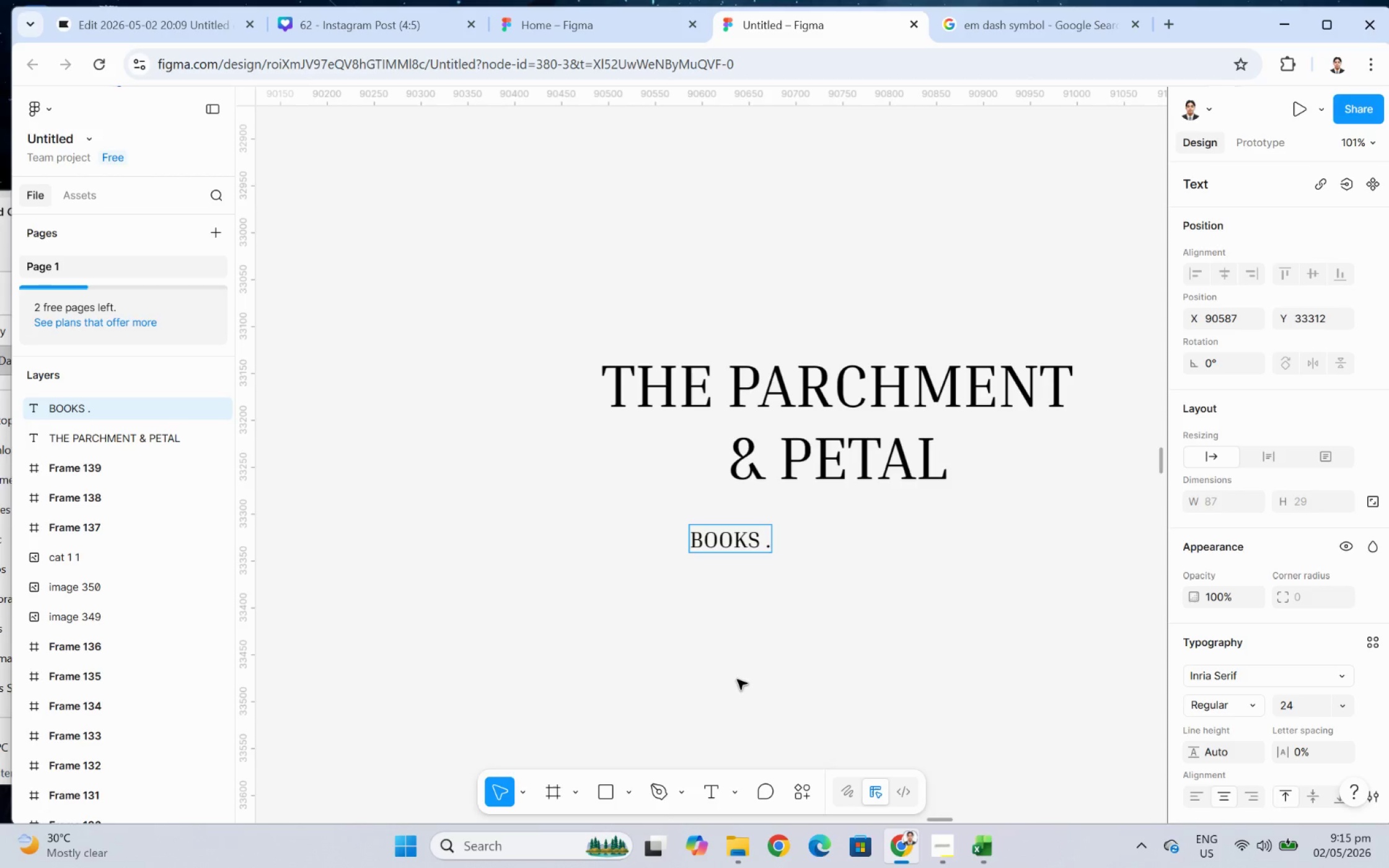 
type(HOME . )
 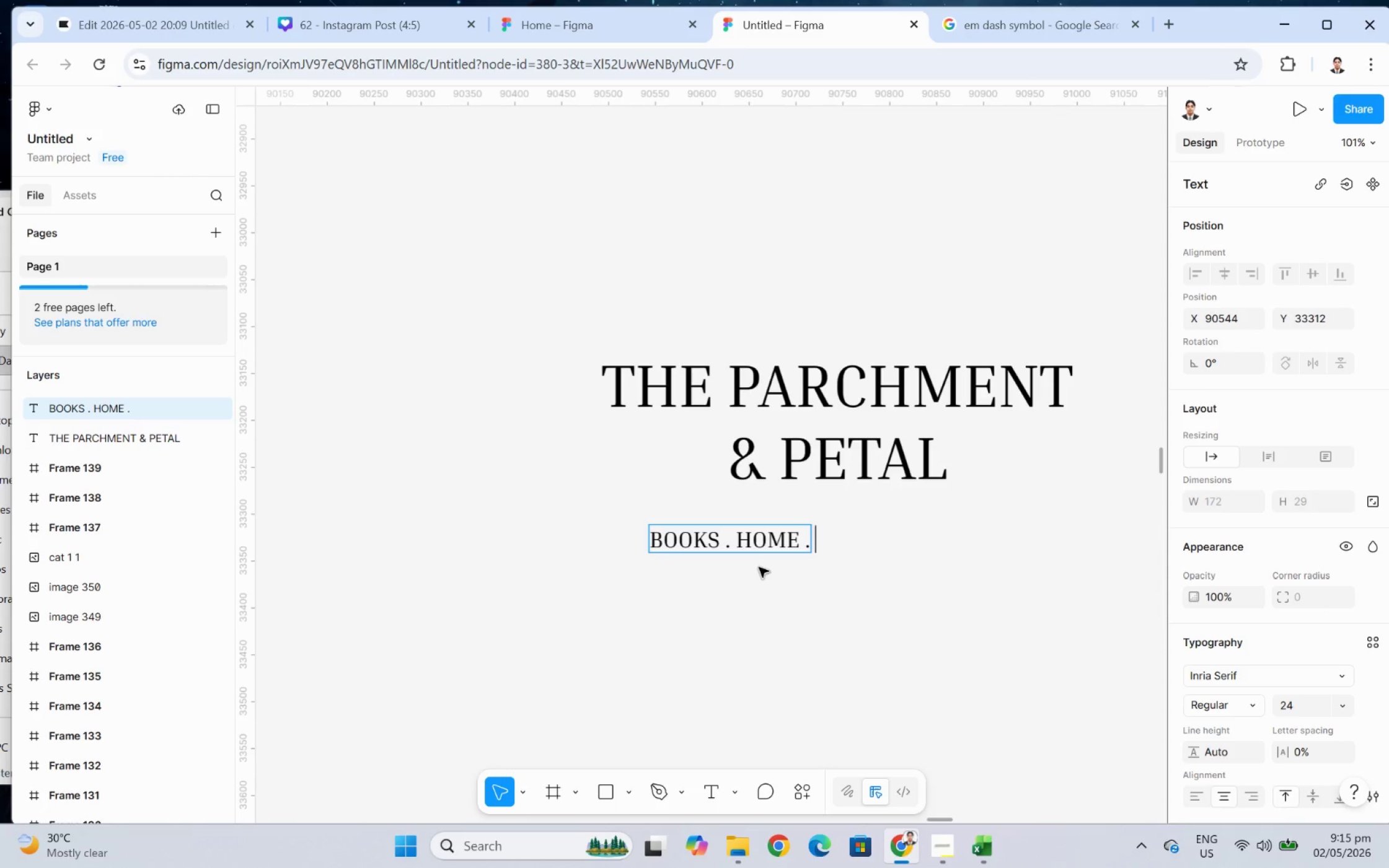 
type(SOUL)
 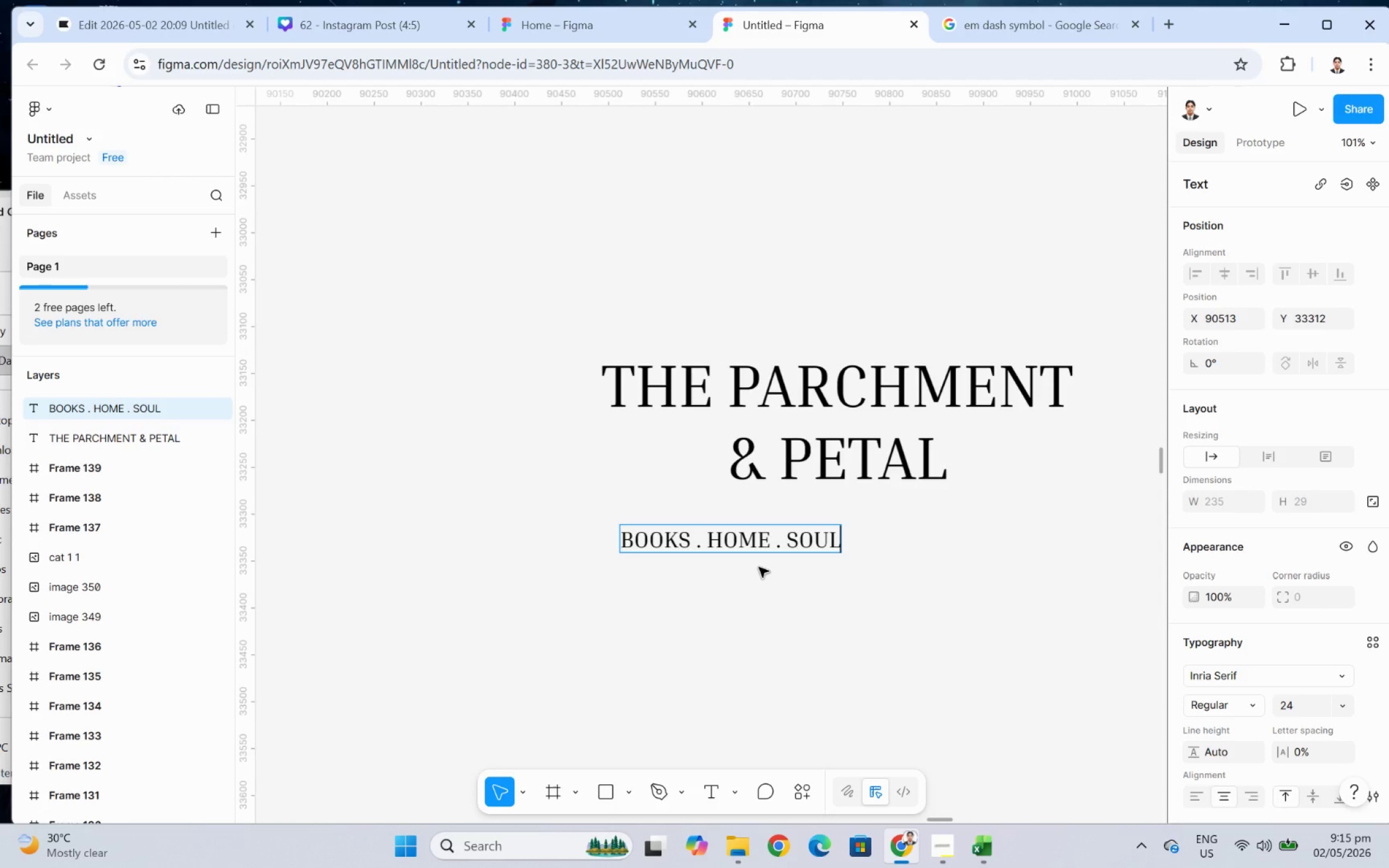 
key(Control+A)
 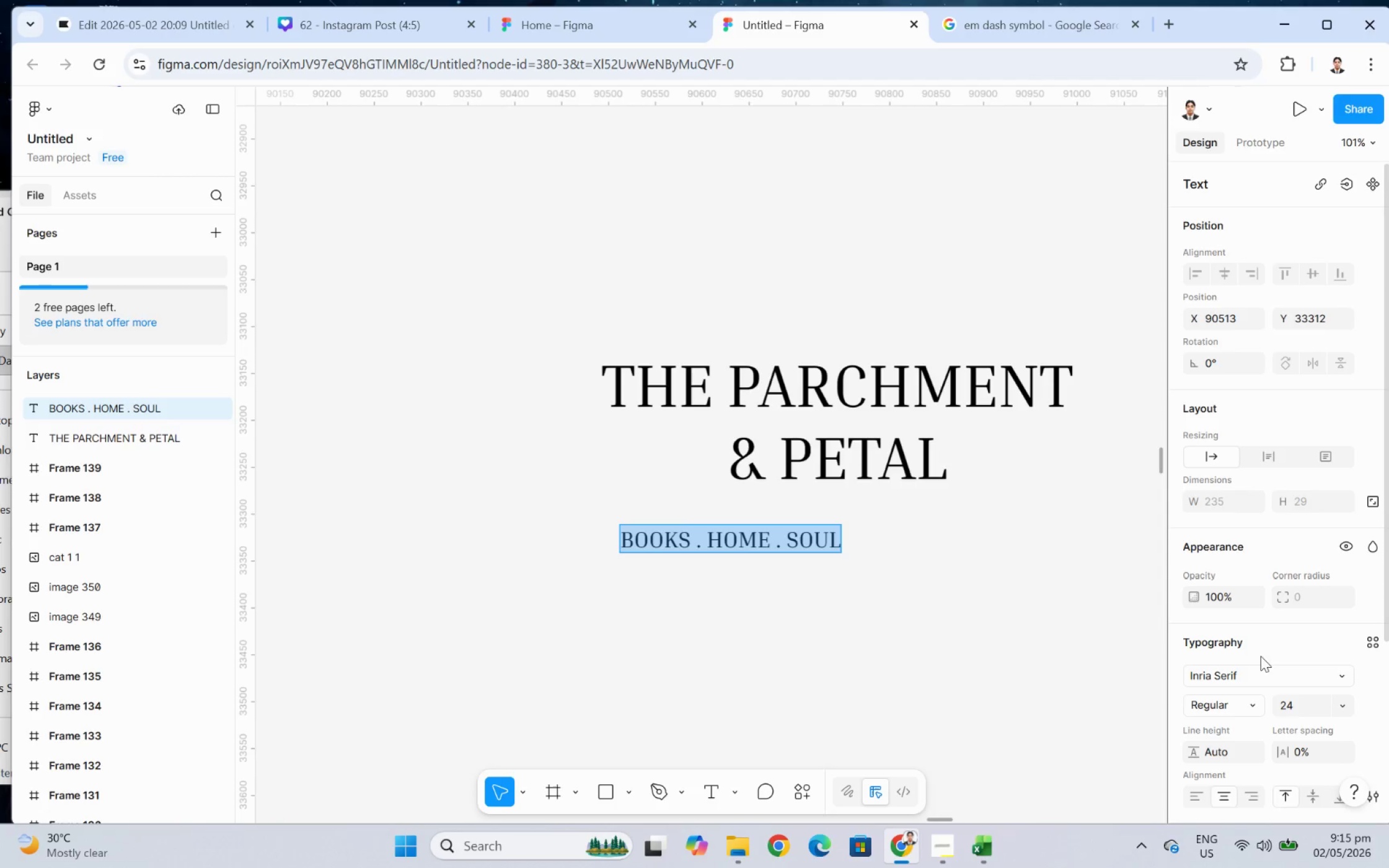 
left_click([1278, 667])
 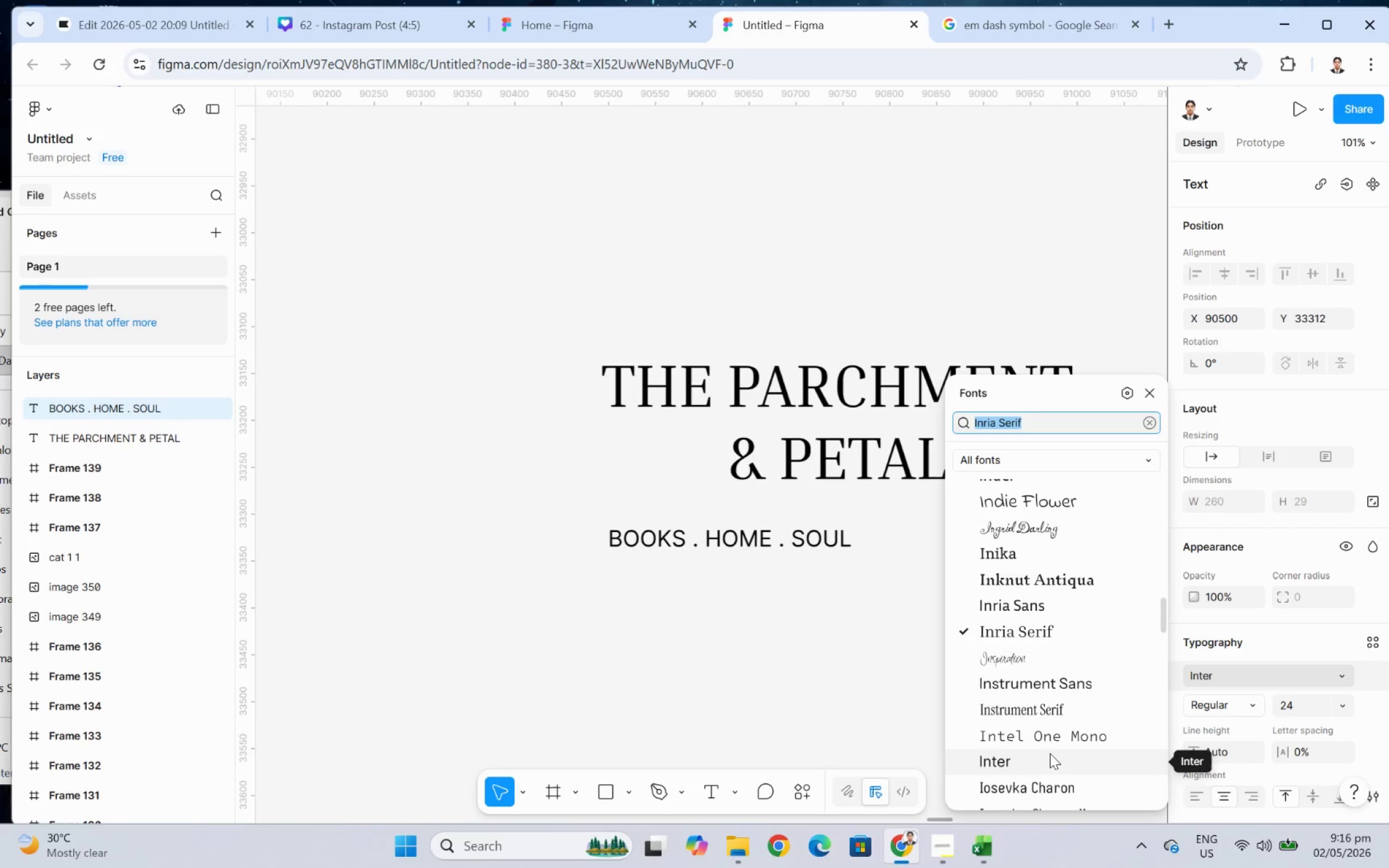 
wait(12.85)
 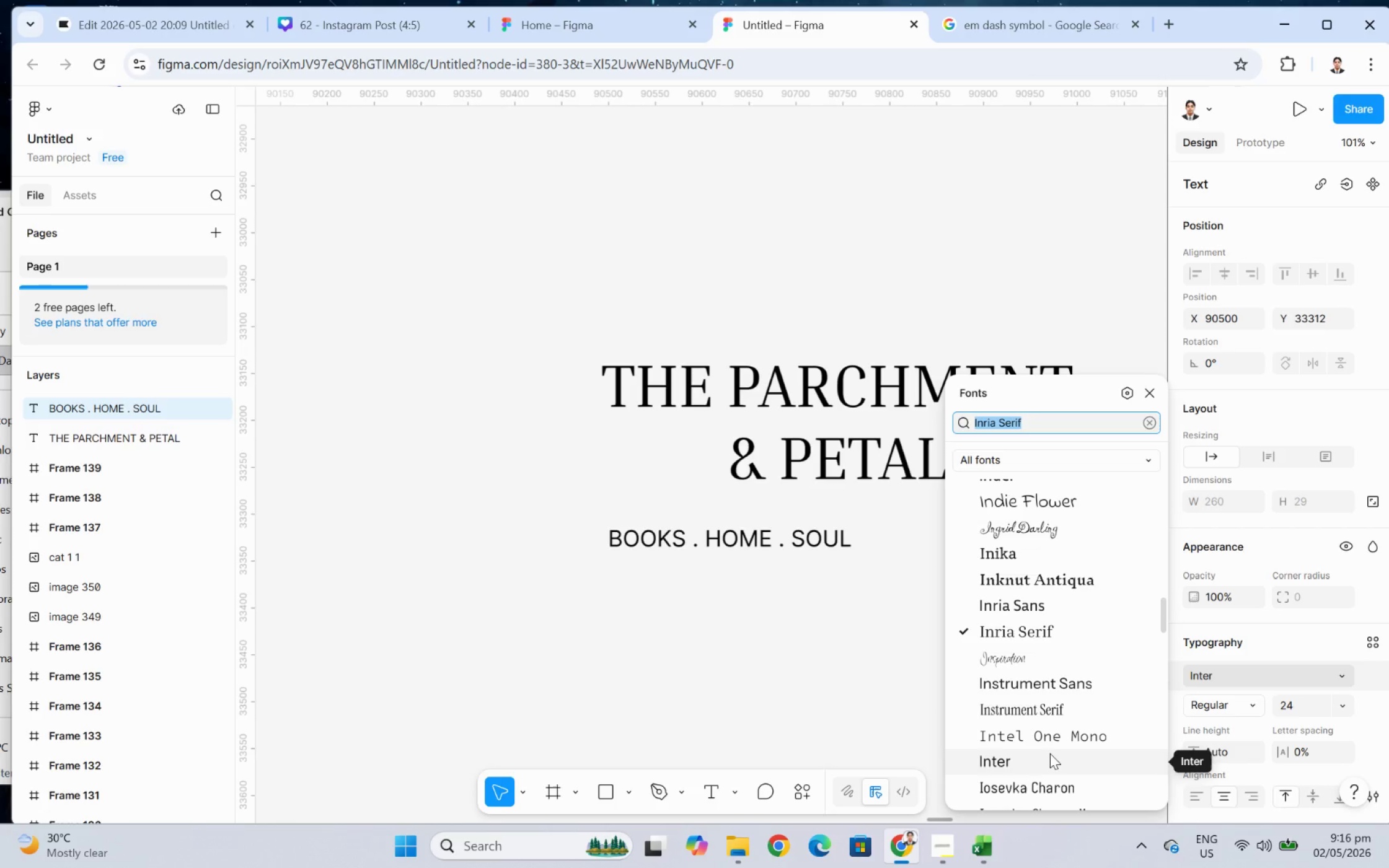 
left_click([1049, 738])
 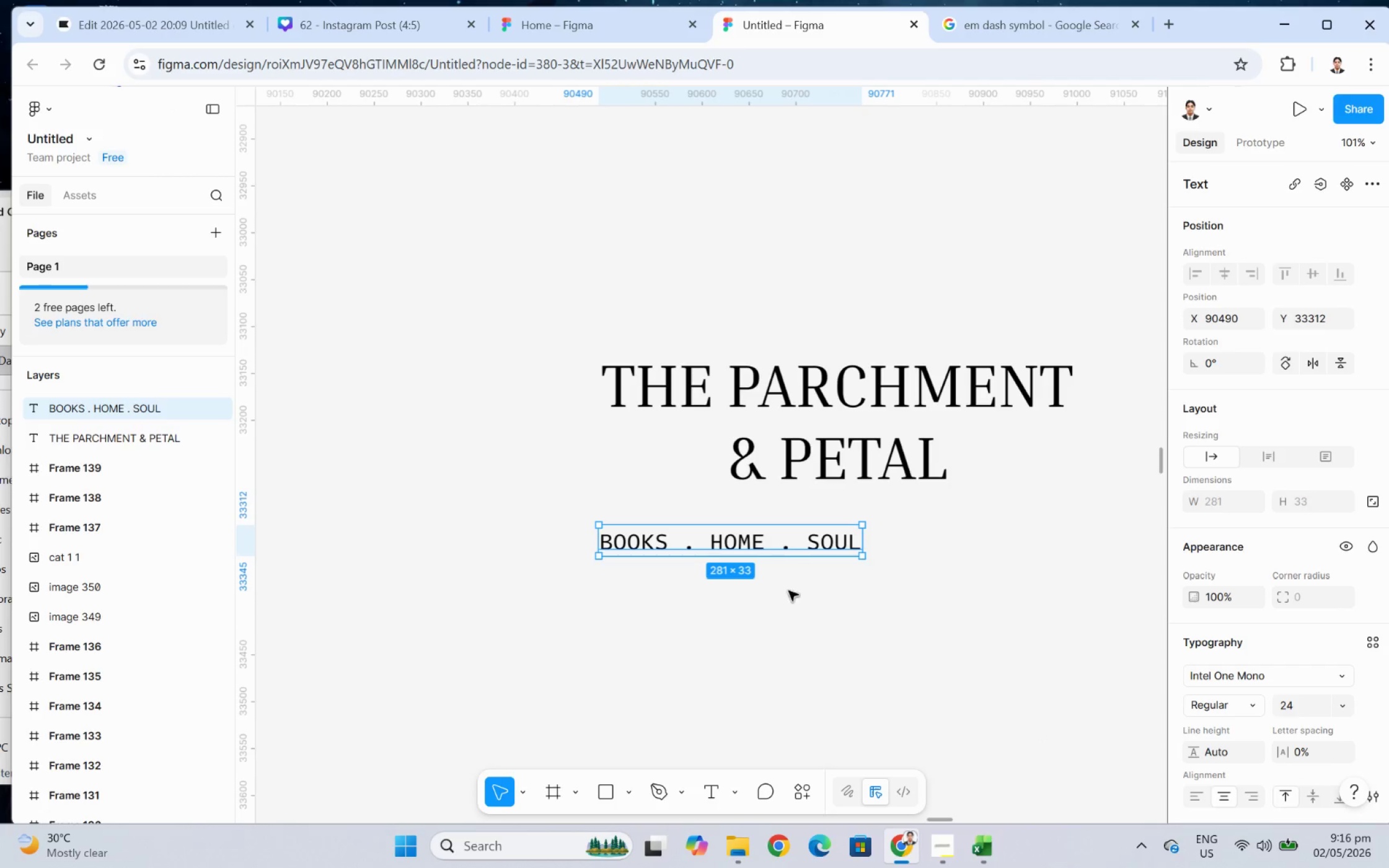 
left_click_drag(start_coordinate=[767, 552], to_coordinate=[875, 524])
 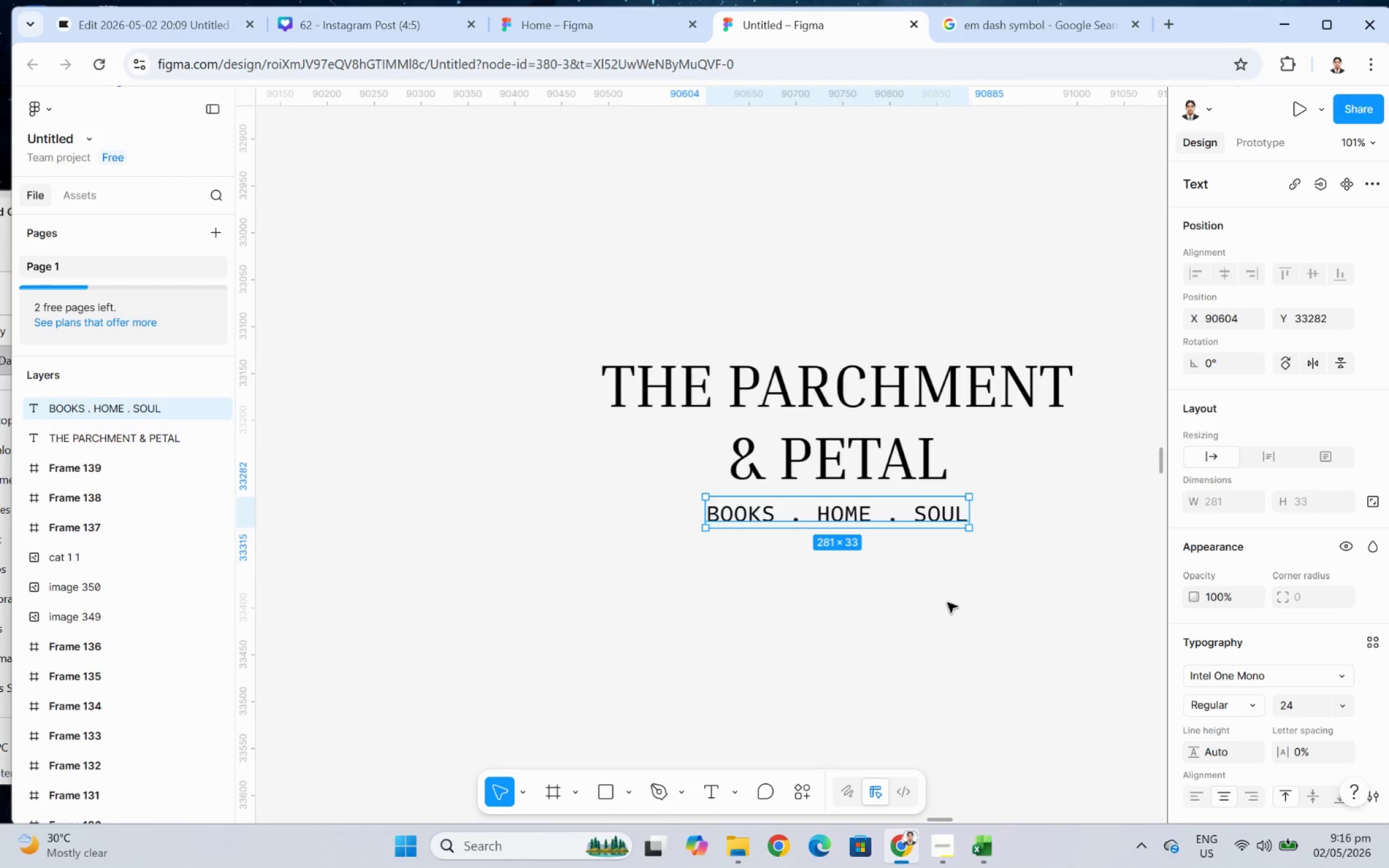 
left_click([948, 602])
 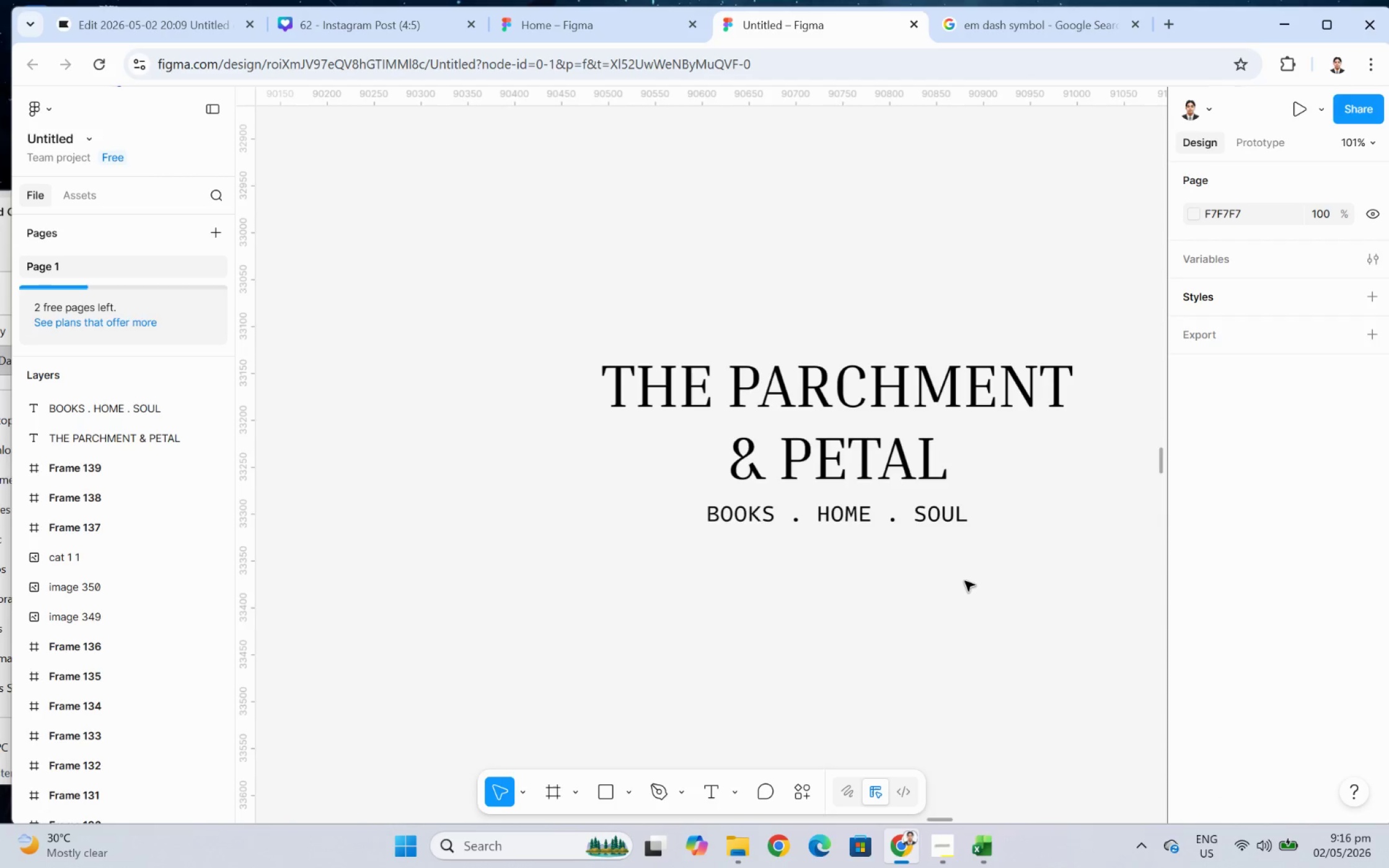 
hold_key(key=ControlLeft, duration=1.18)
 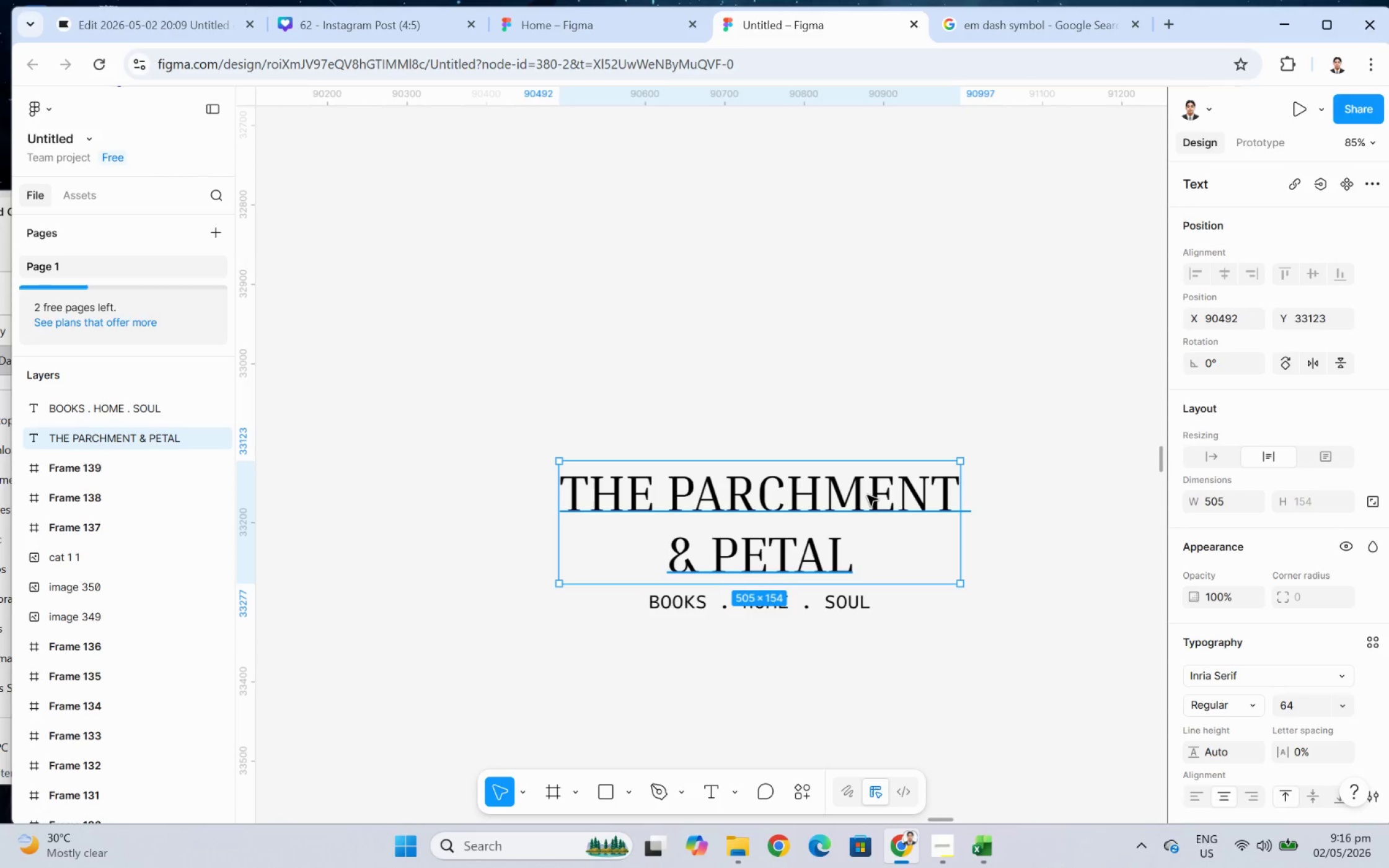 
left_click([867, 495])
 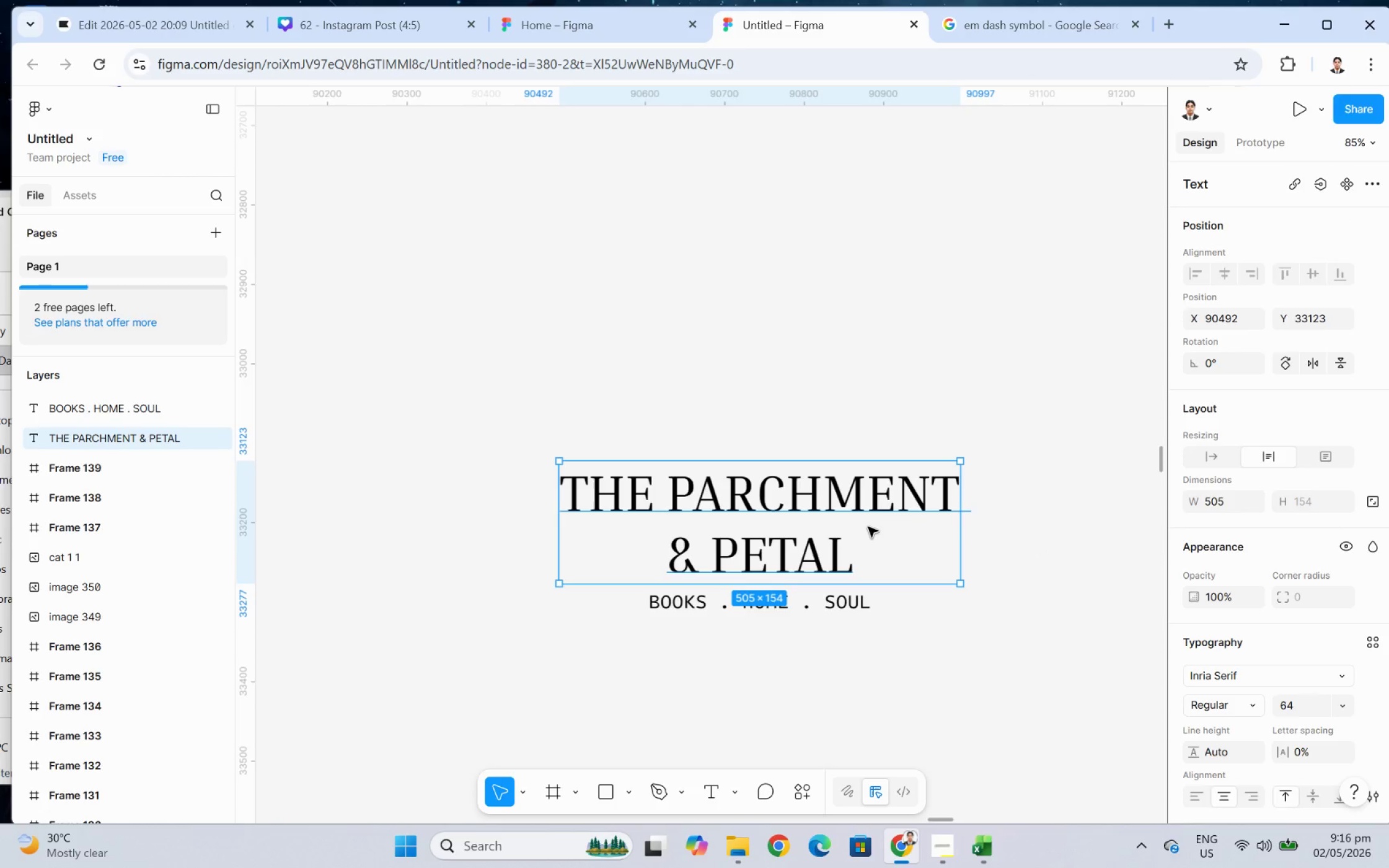 
scroll: coordinate [1060, 441], scroll_direction: down, amount: 1.0
 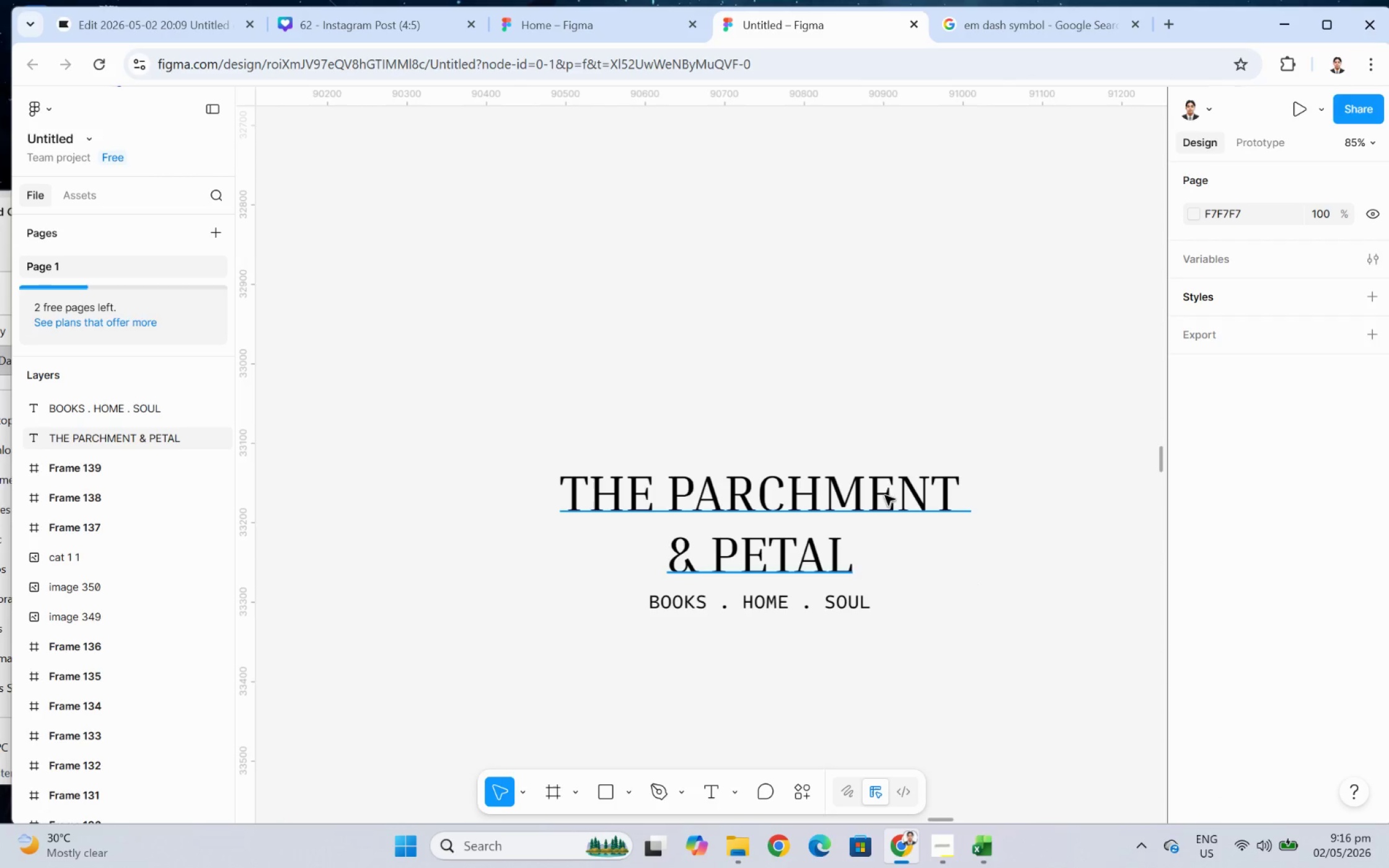 
wait(5.11)
 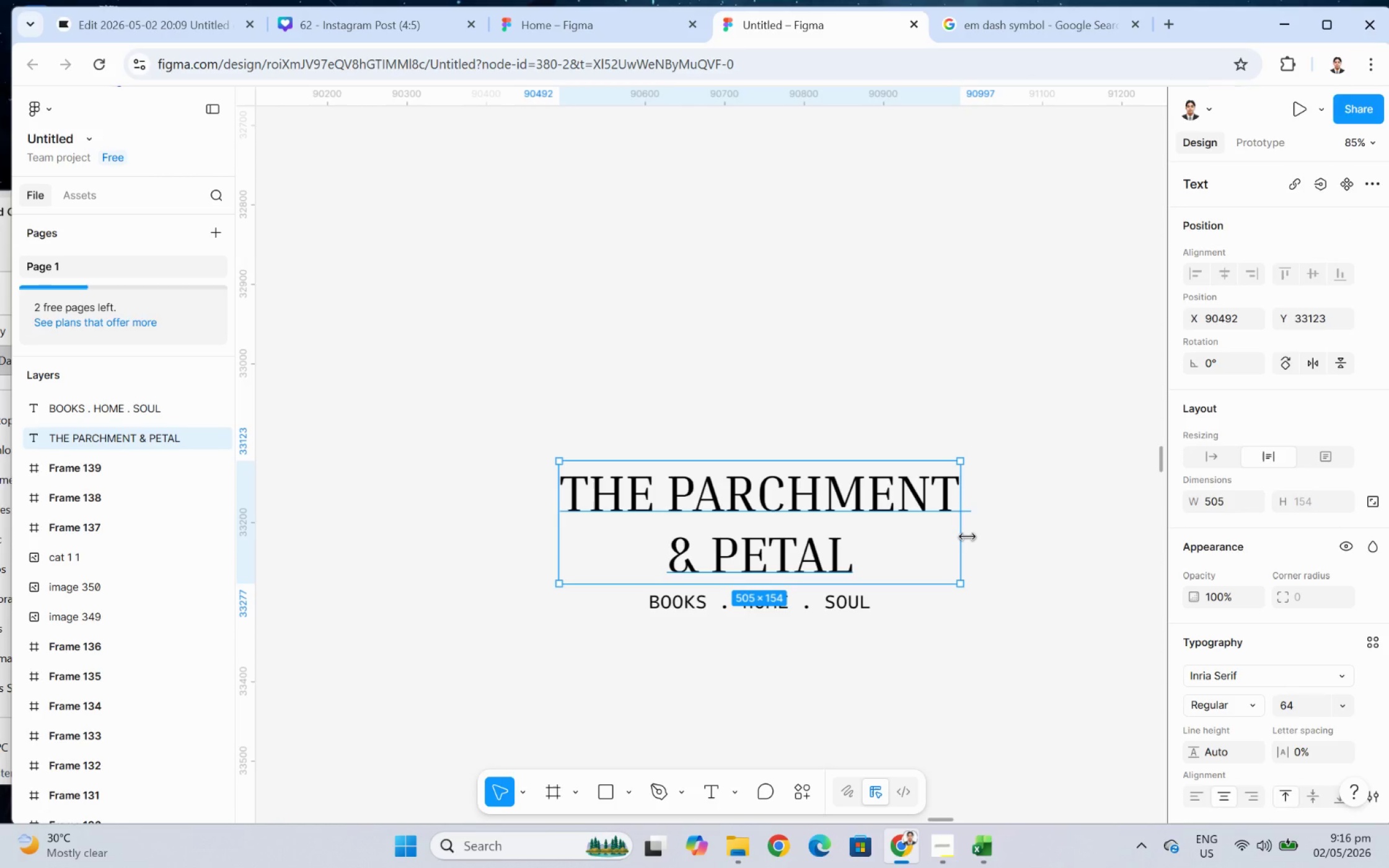 
double_click([868, 527])
 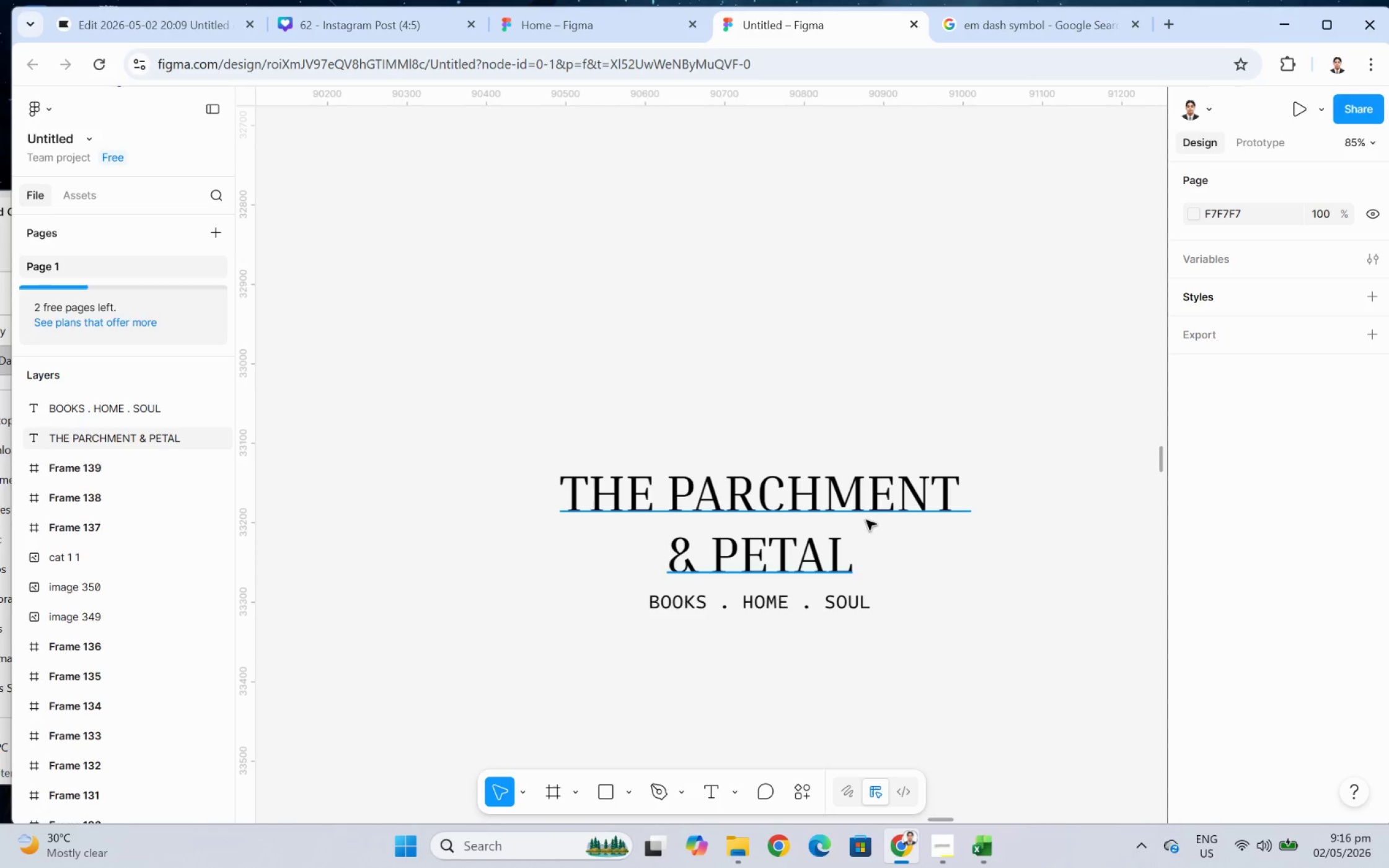 
double_click([859, 503])
 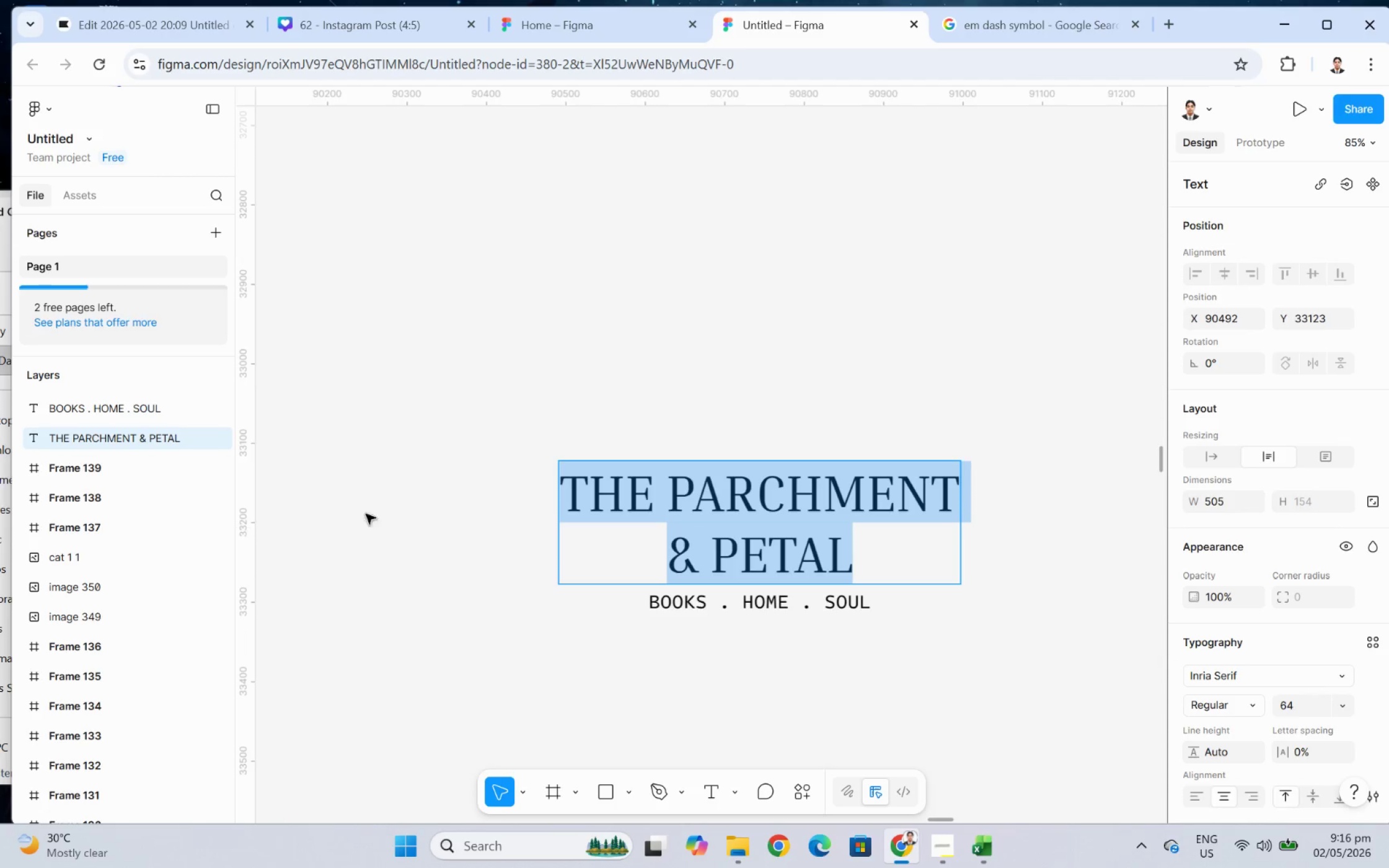 
wait(6.91)
 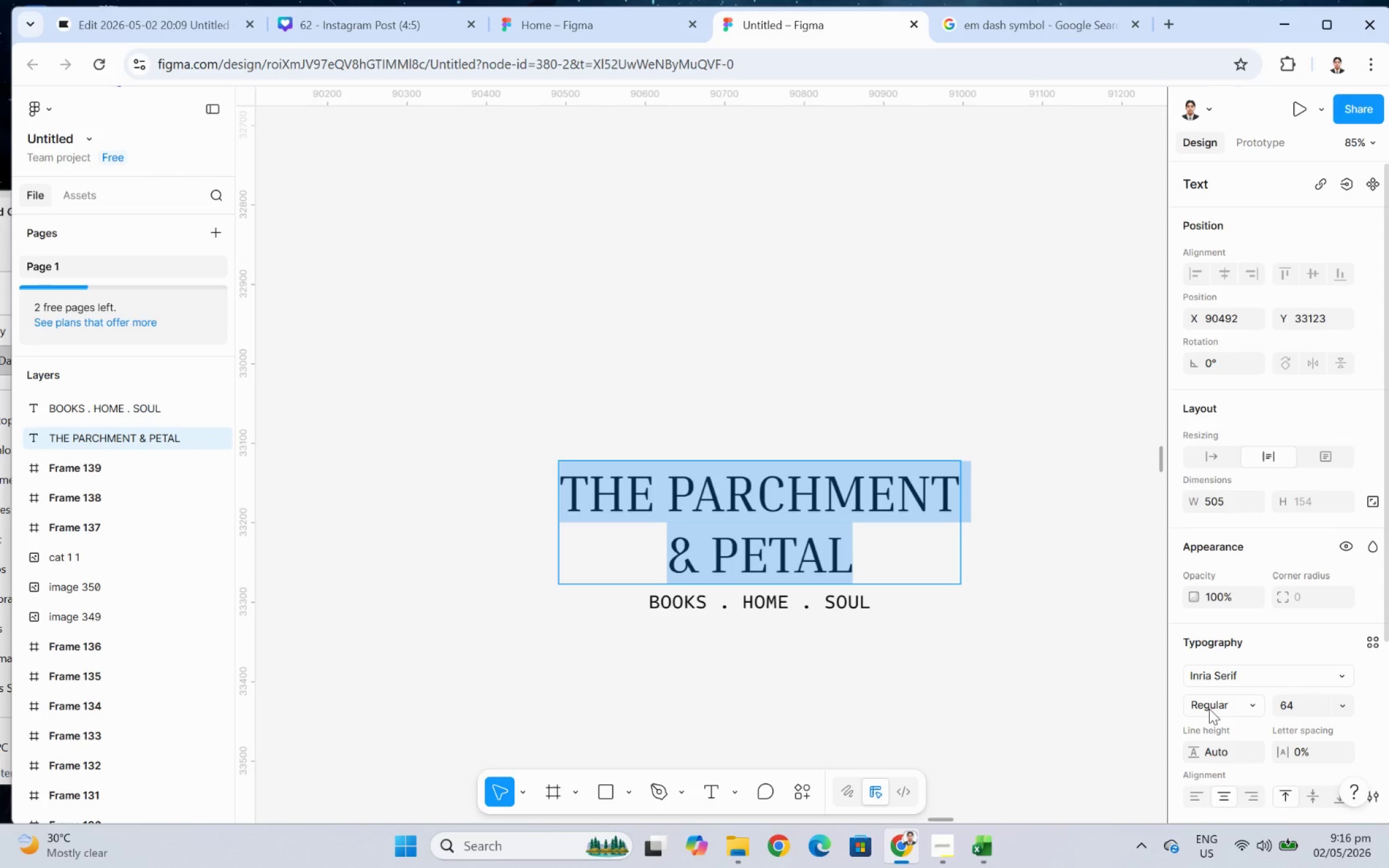 
scroll: coordinate [1313, 561], scroll_direction: down, amount: 2.0
 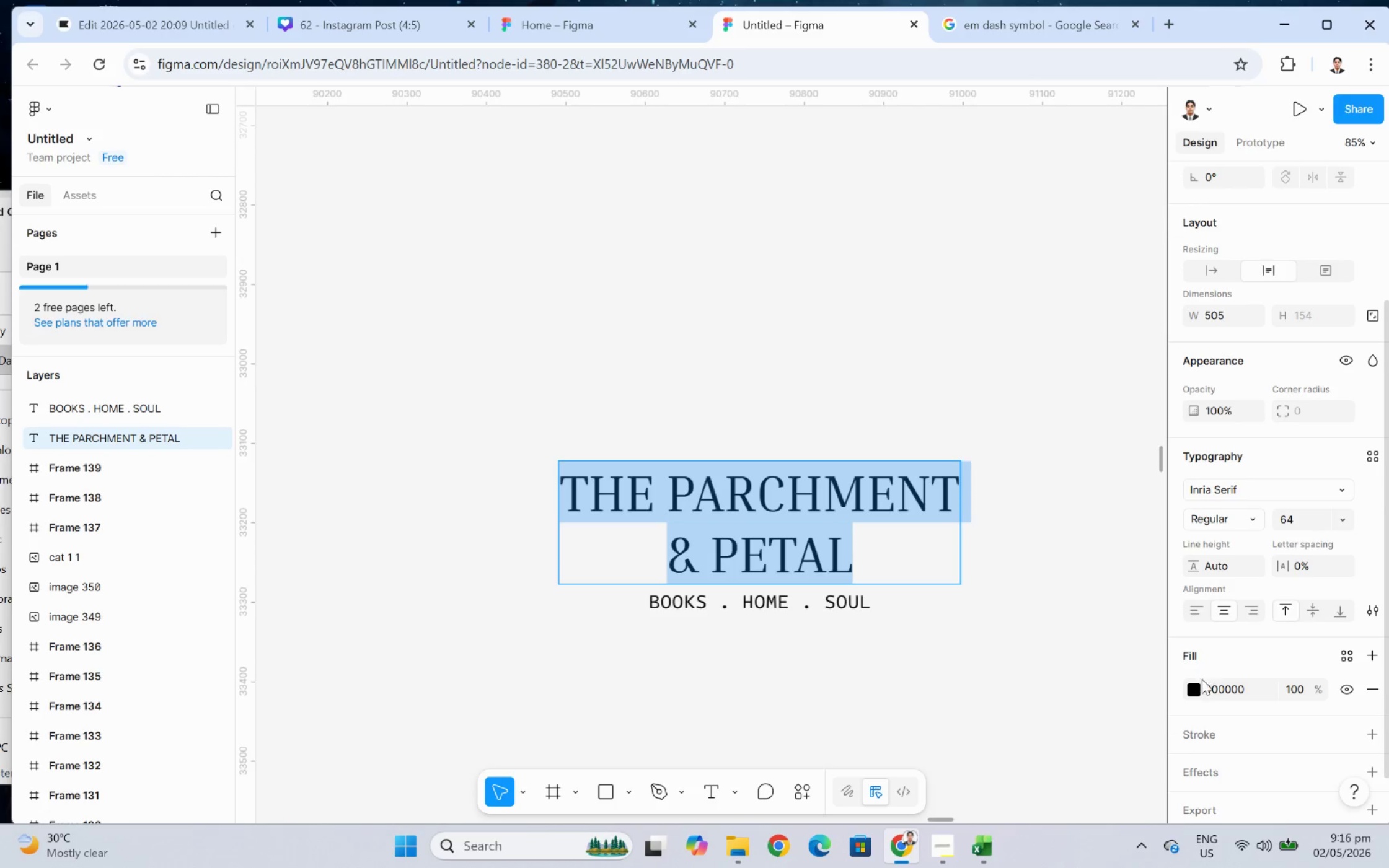 
left_click([1193, 693])
 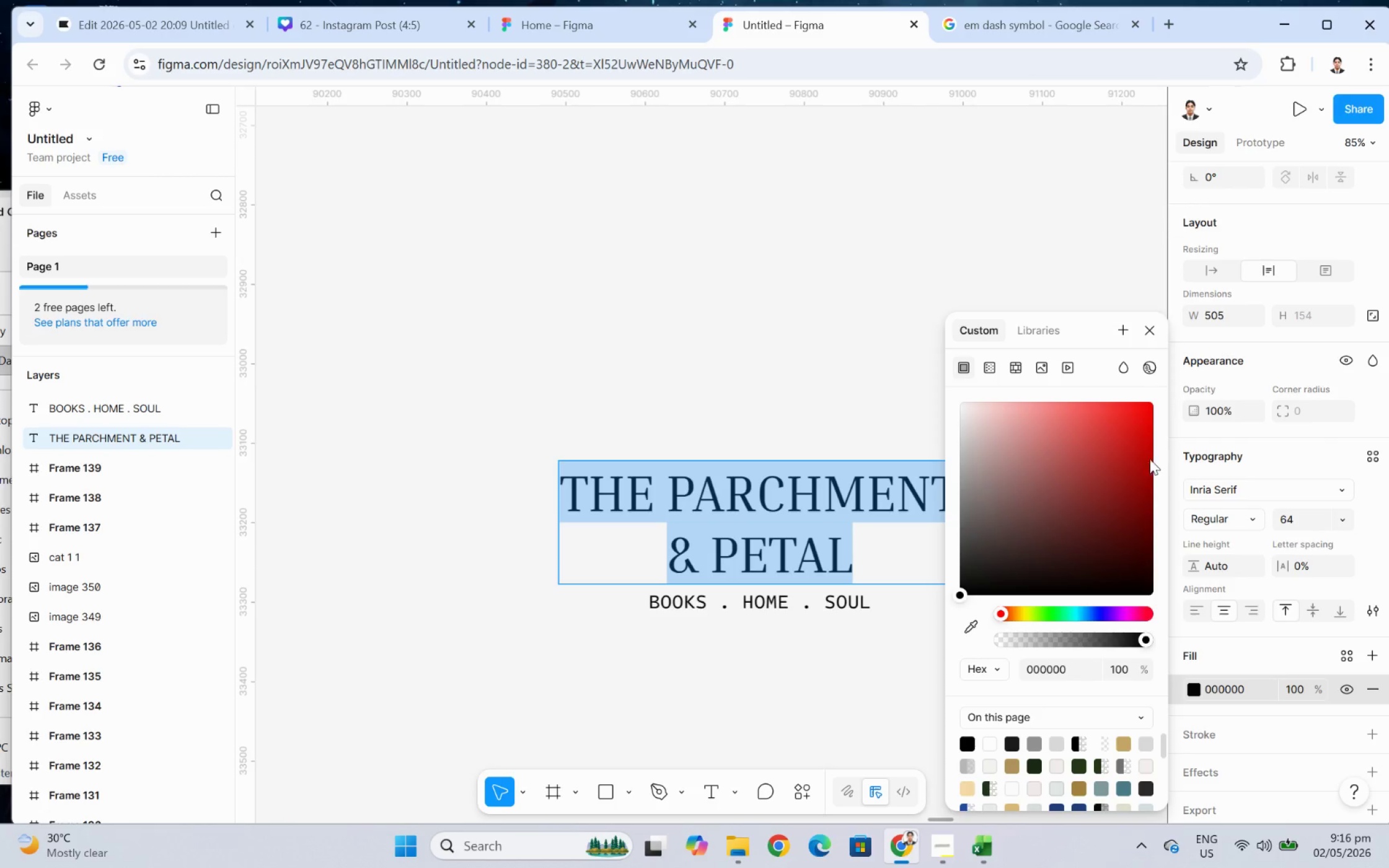 
left_click([1150, 494])
 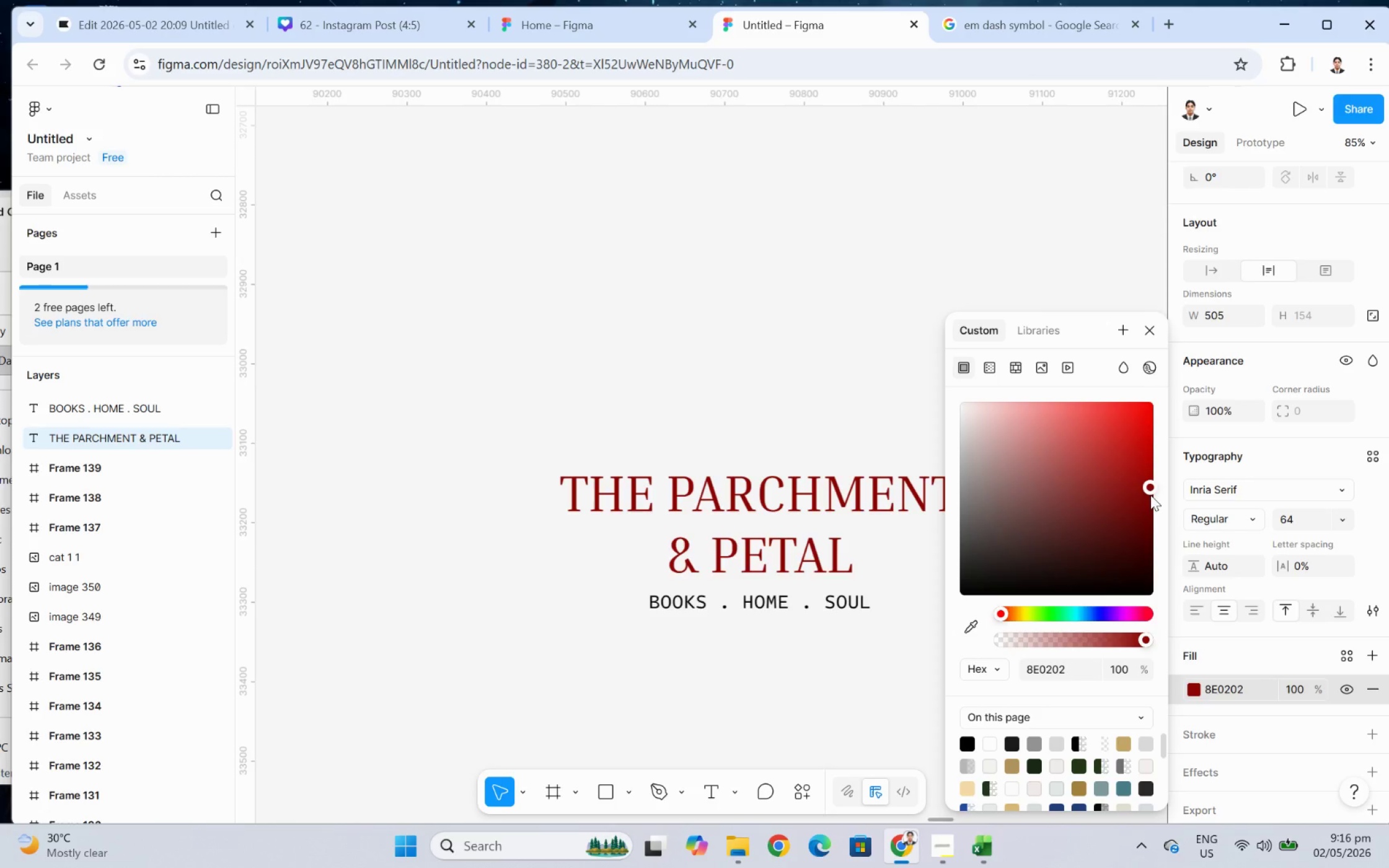 
left_click_drag(start_coordinate=[1150, 486], to_coordinate=[1154, 518])
 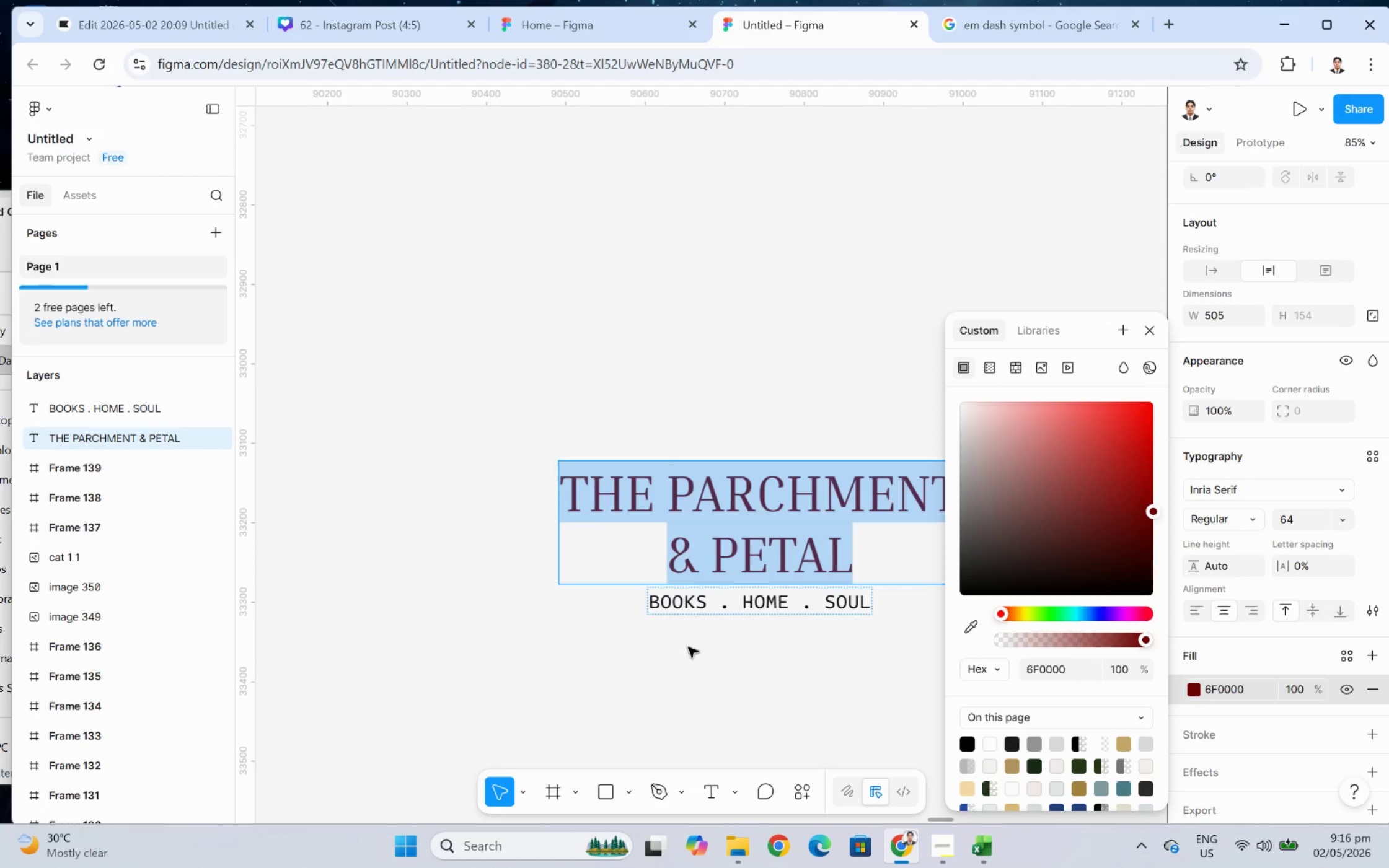 
left_click([730, 690])
 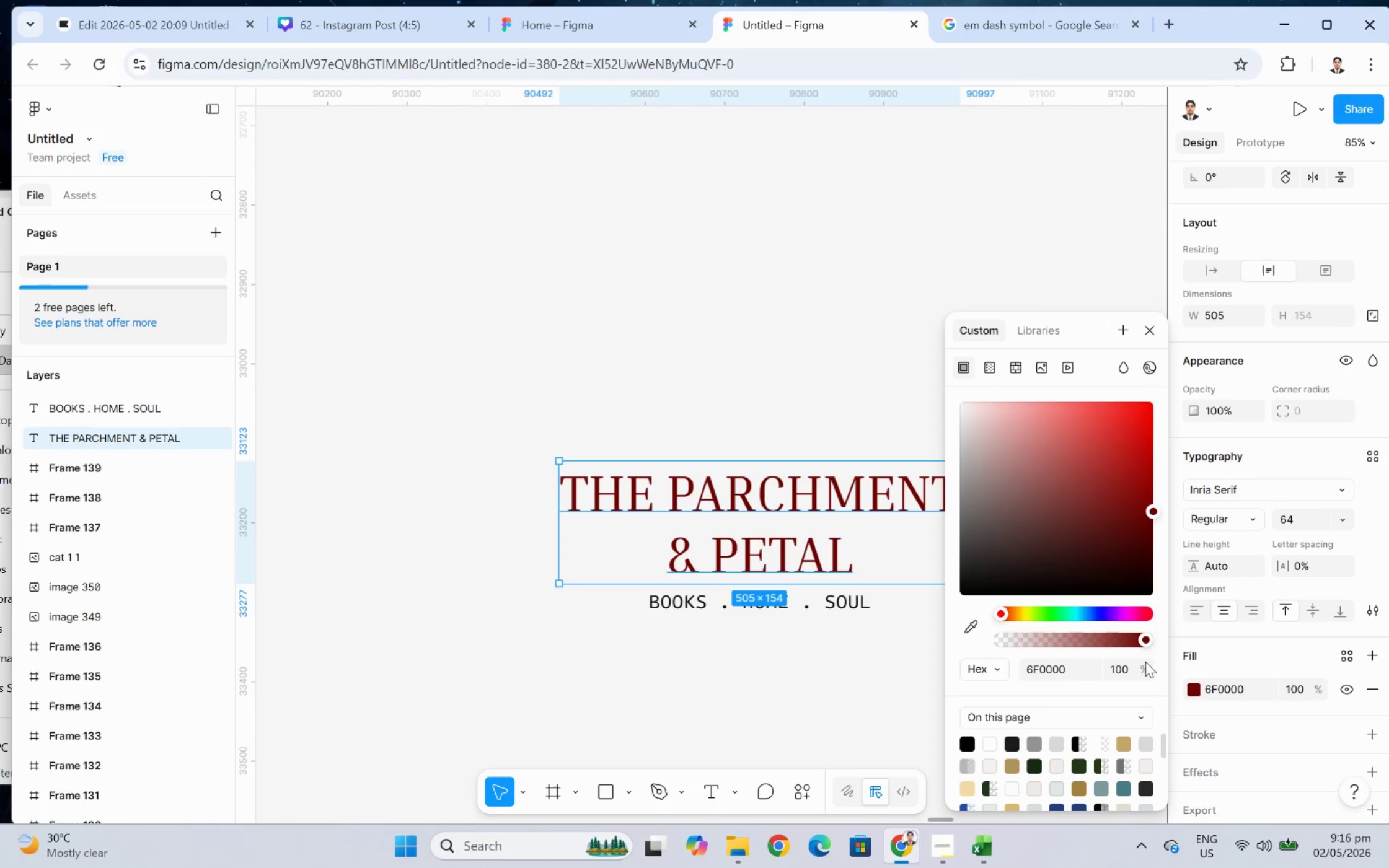 
left_click([1232, 682])
 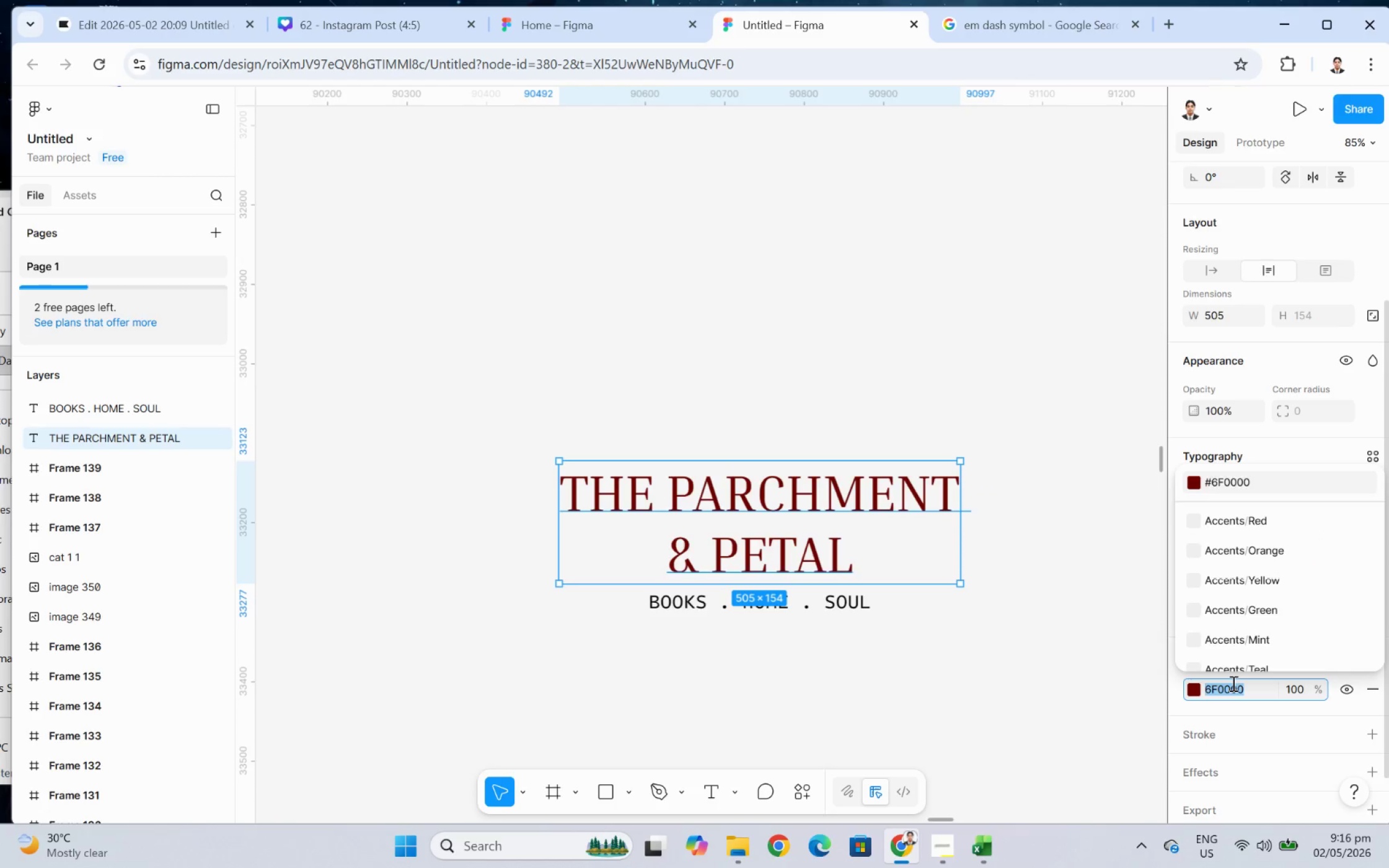 
key(Control+C)
 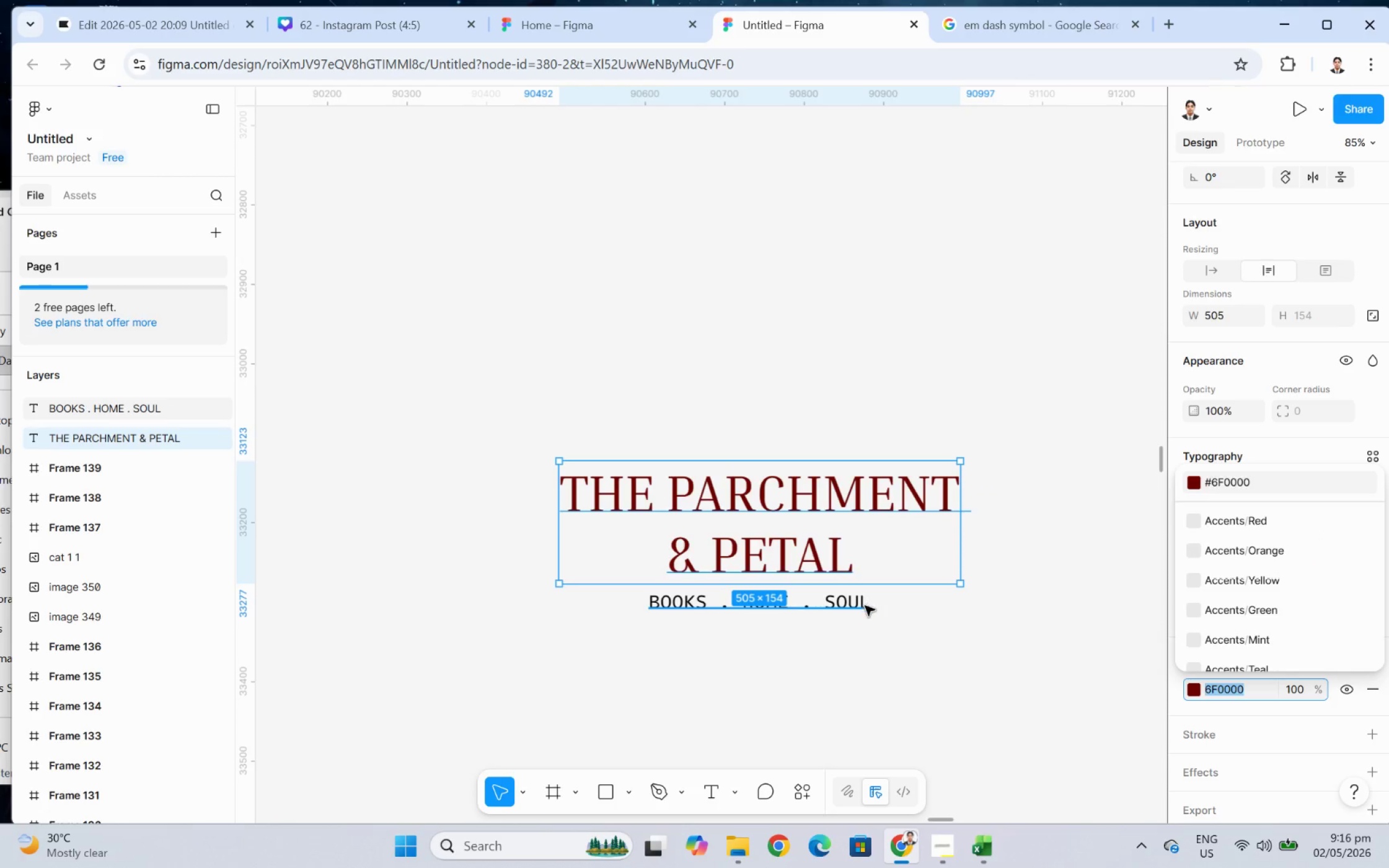 
left_click([865, 605])
 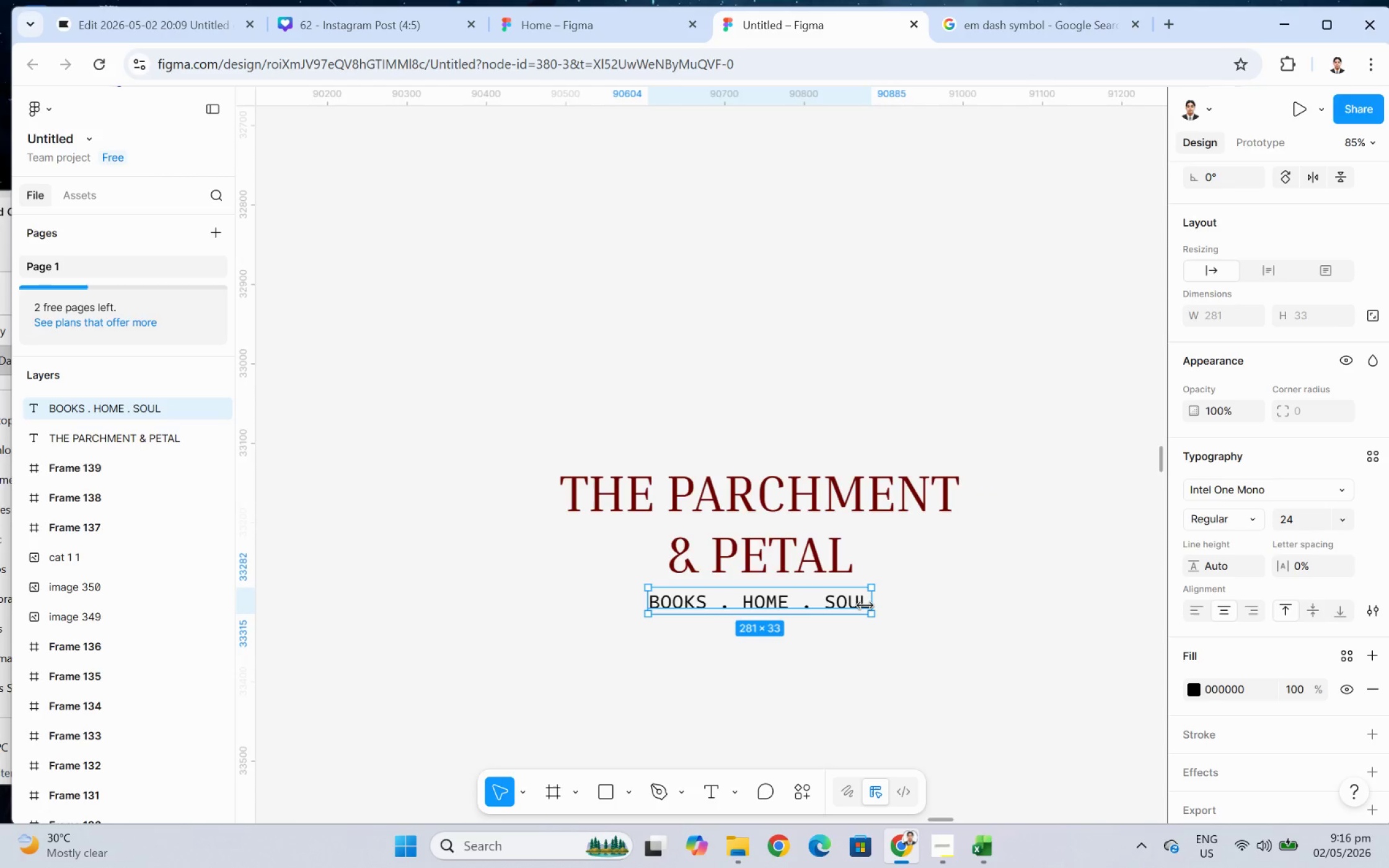 
double_click([865, 605])
 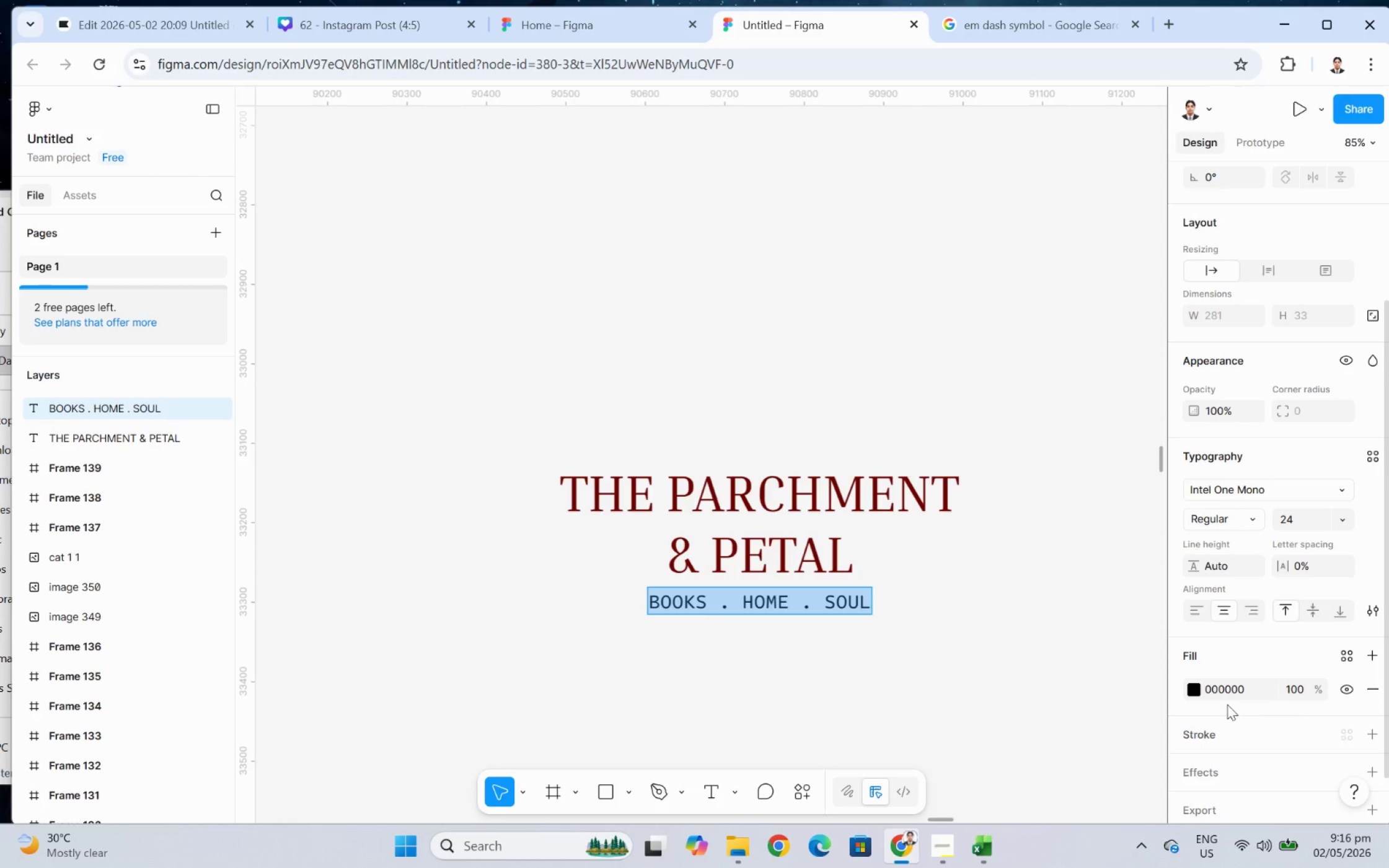 
left_click([1225, 690])
 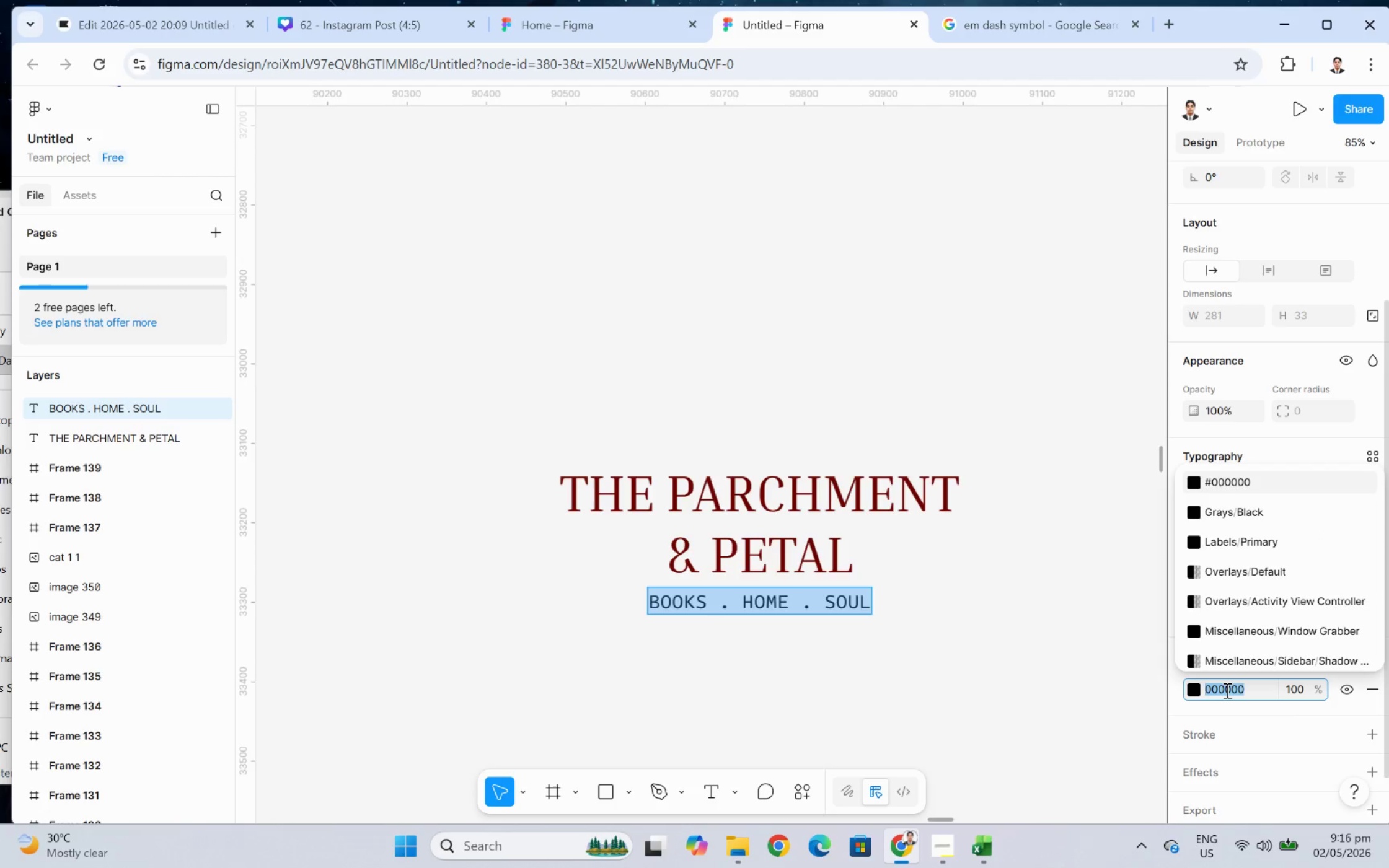 
key(Control+V)
 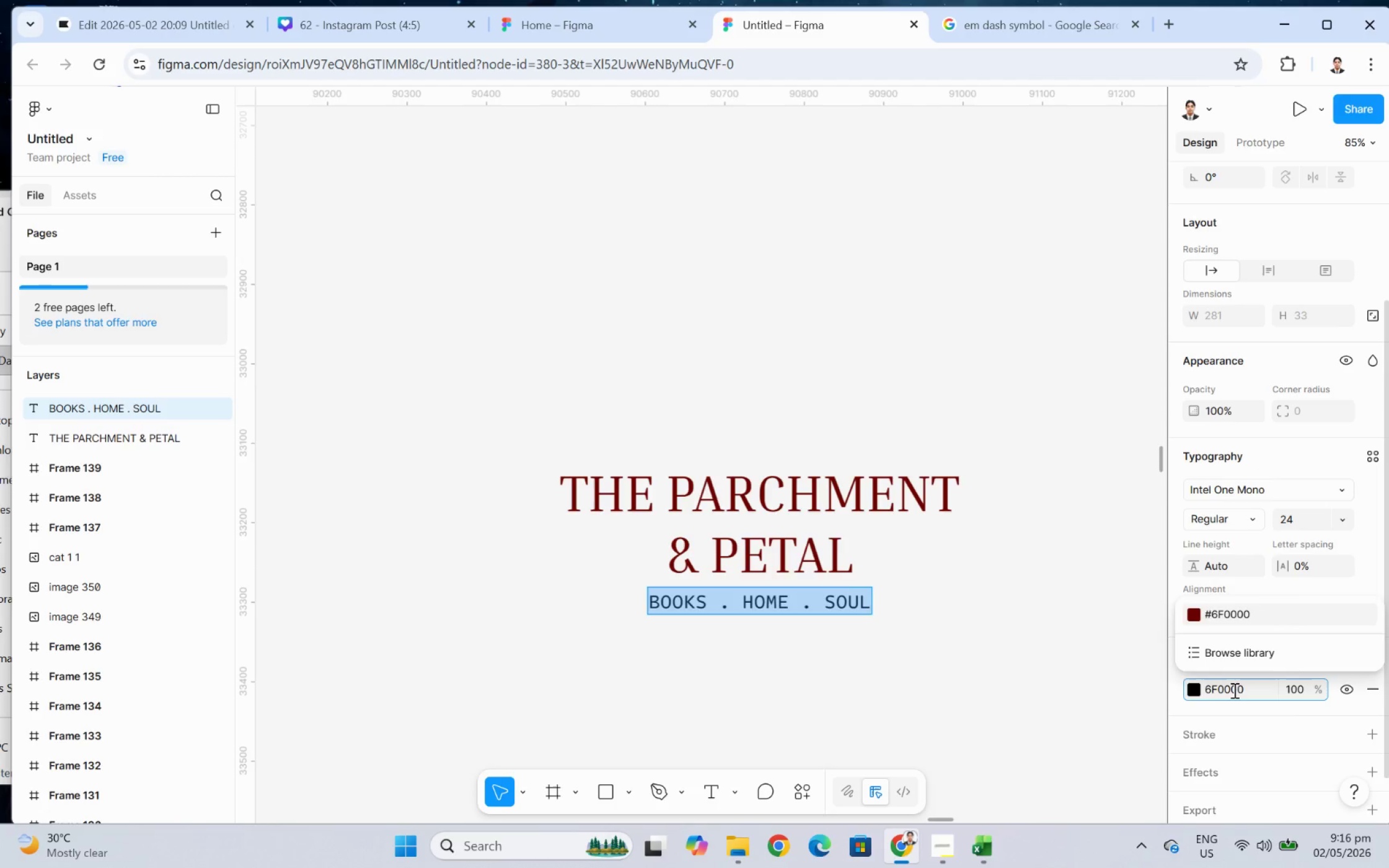 
key(Enter)
 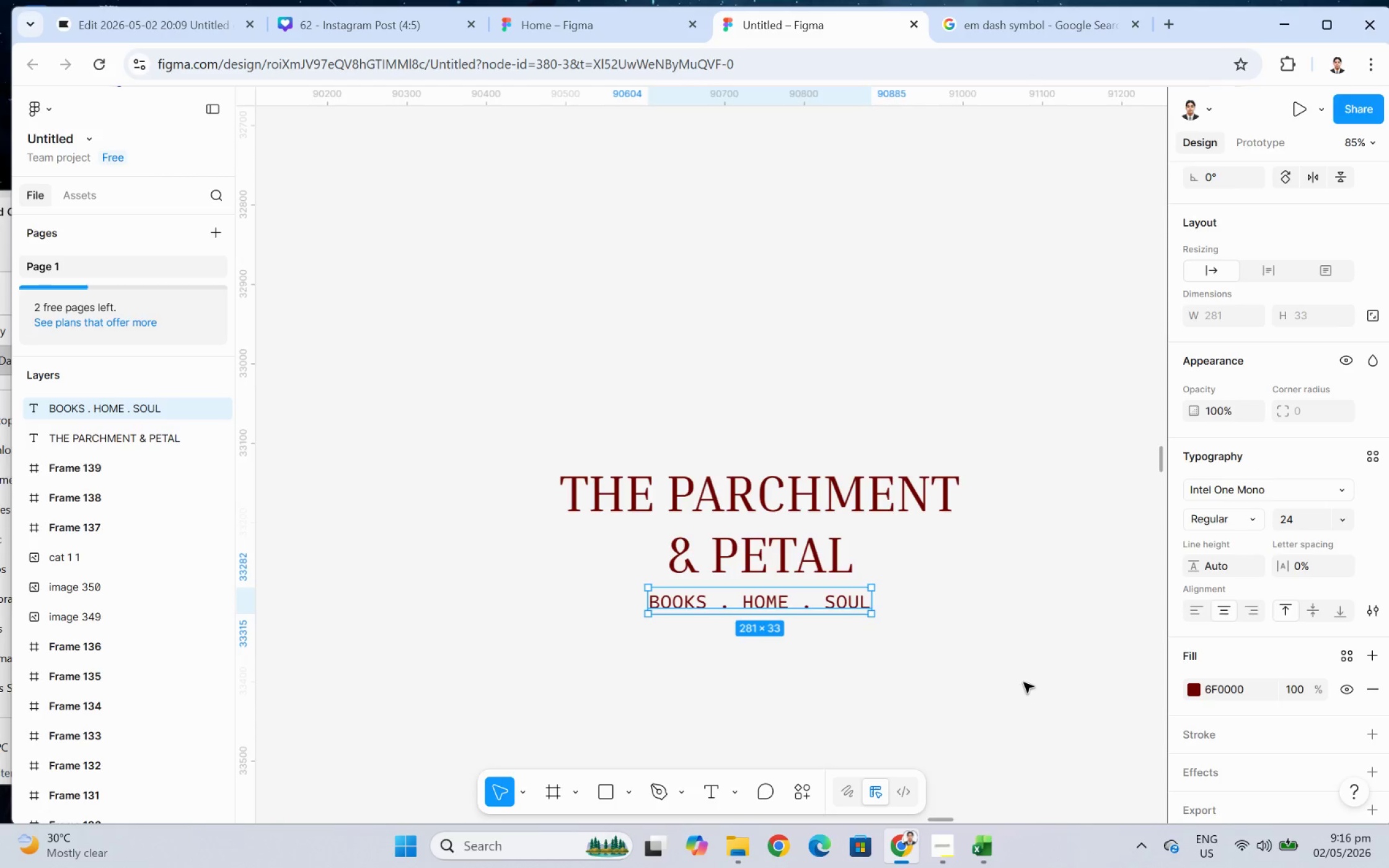 
double_click([1023, 682])
 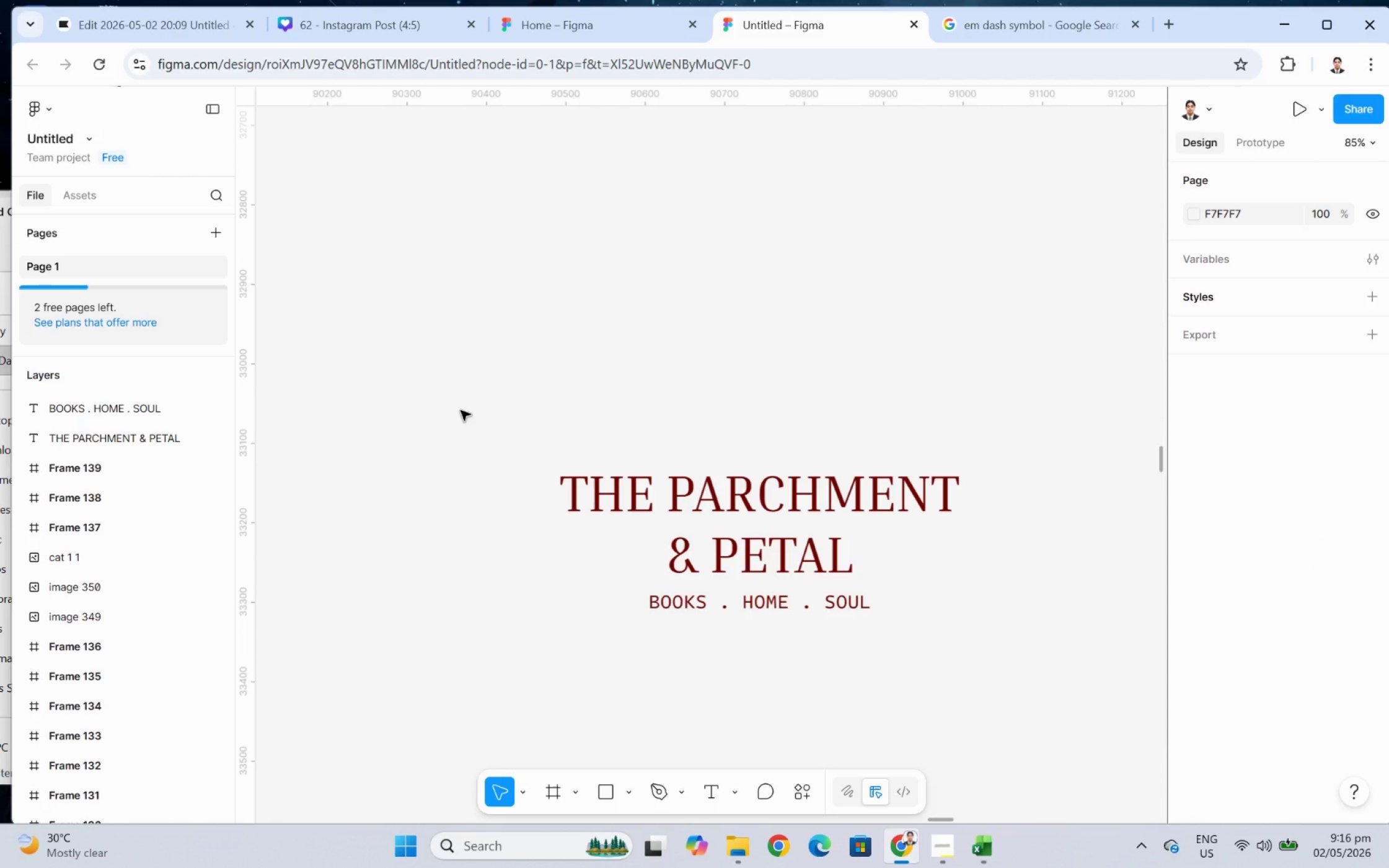 
wait(7.75)
 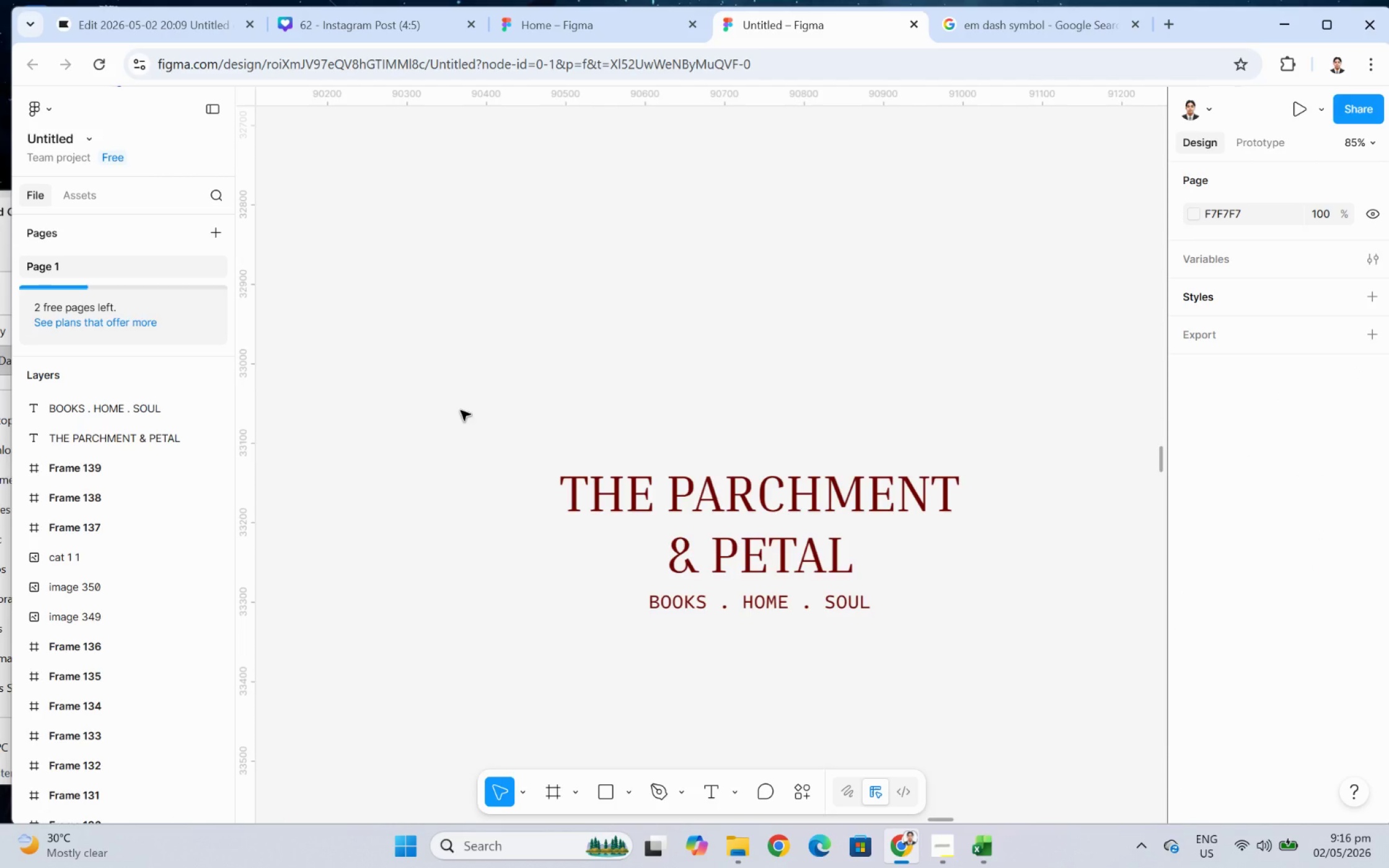 
left_click_drag(start_coordinate=[493, 427], to_coordinate=[1018, 641])
 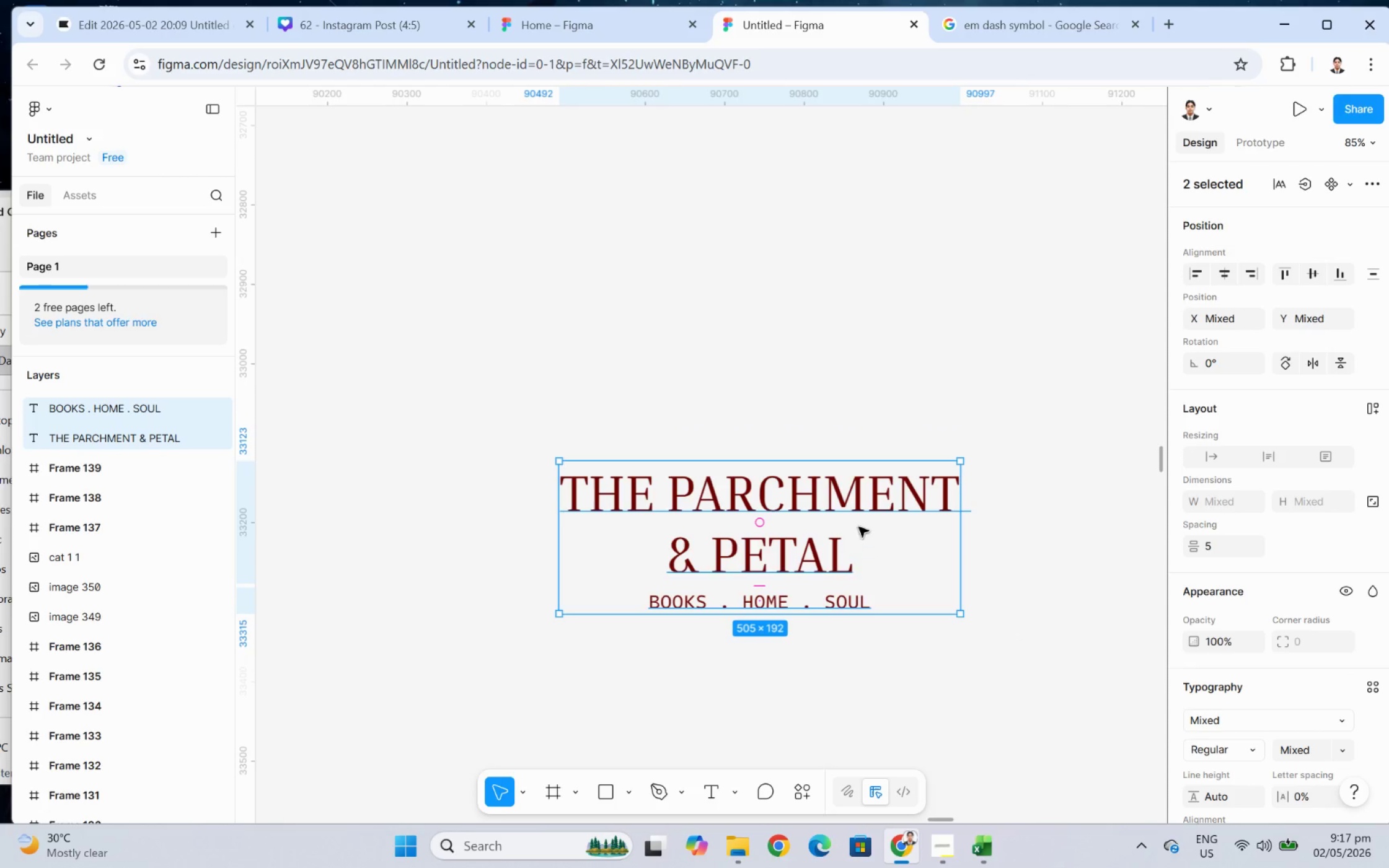 
wait(5.55)
 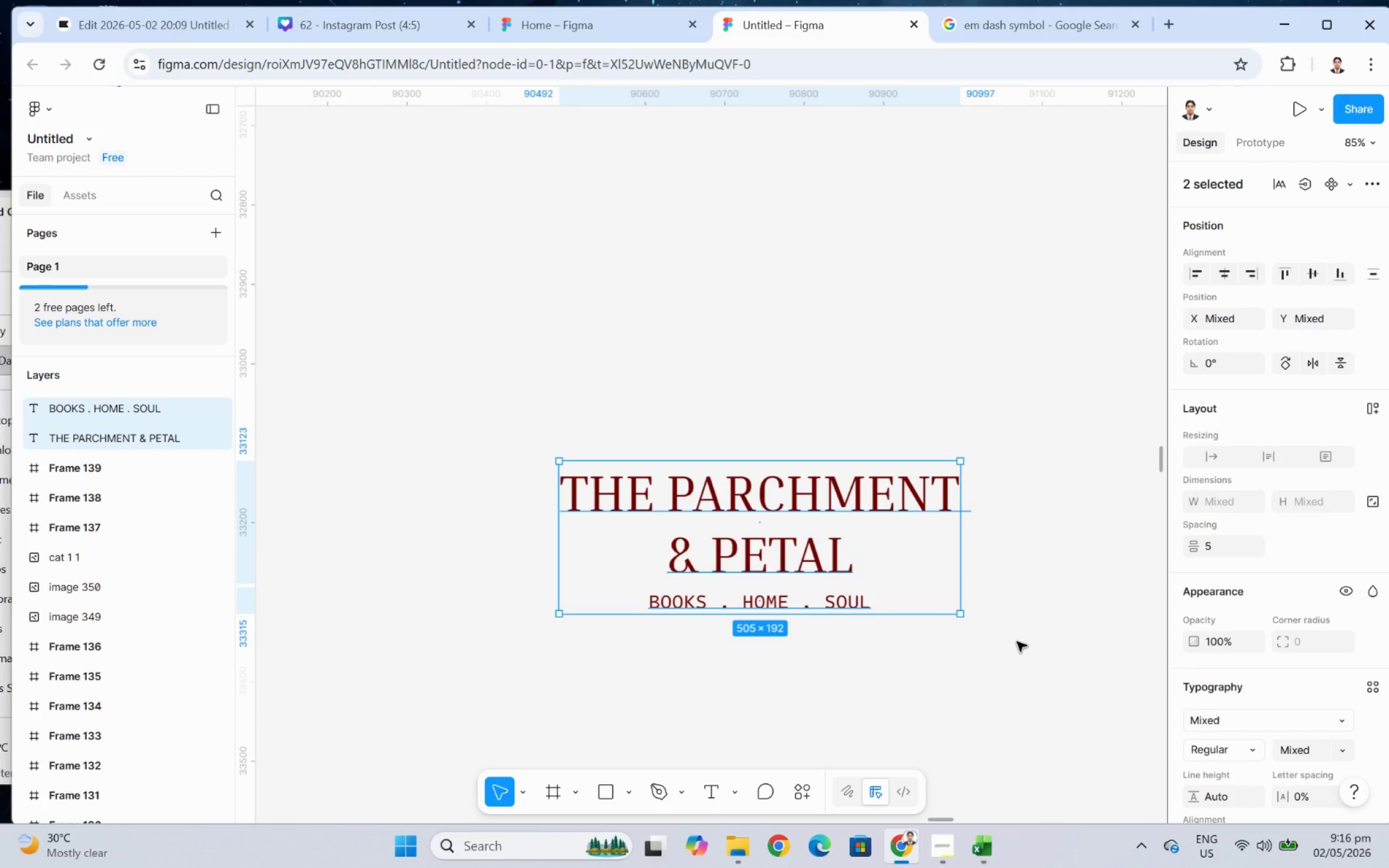 
right_click([904, 507])
 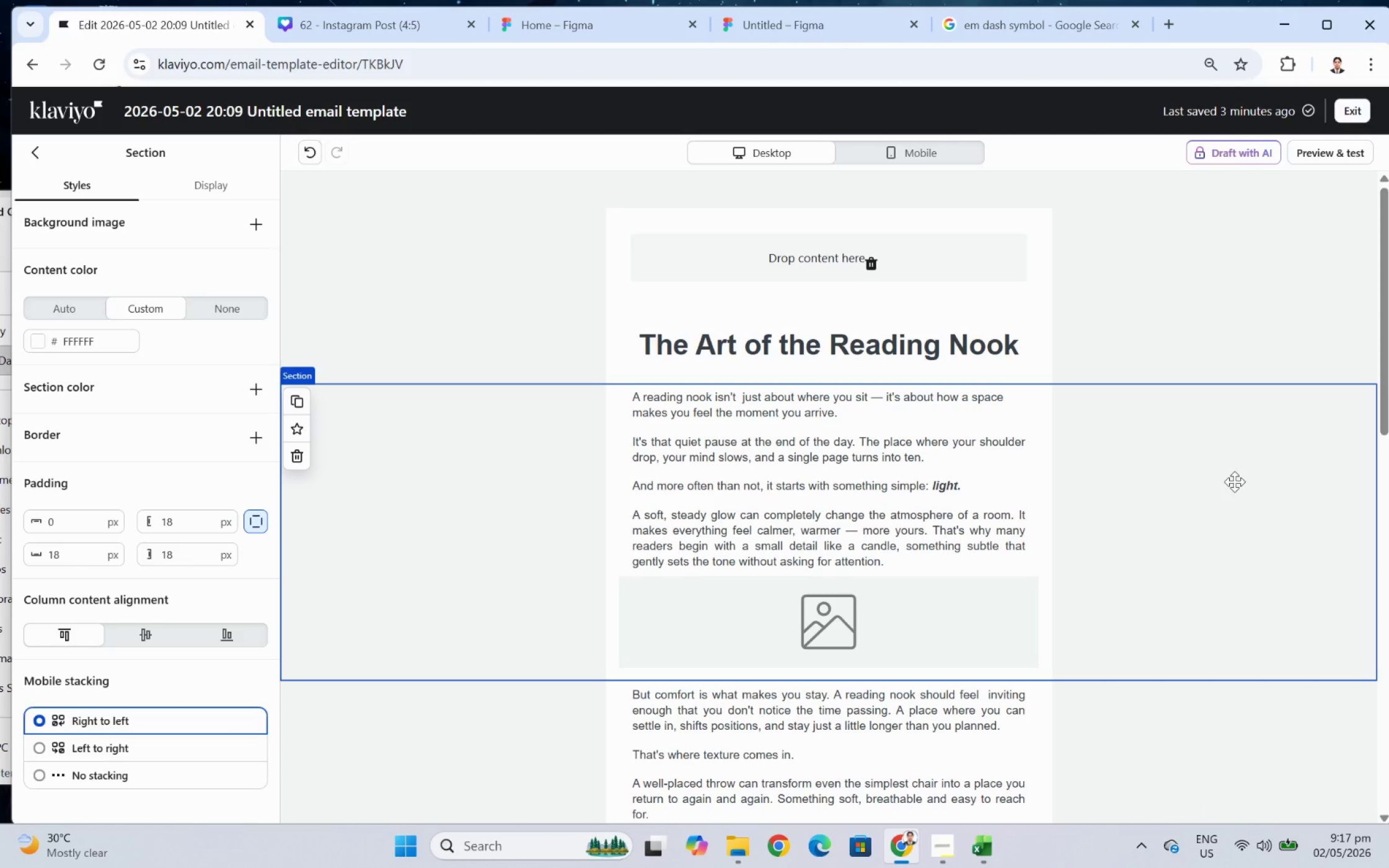 
wait(12.64)
 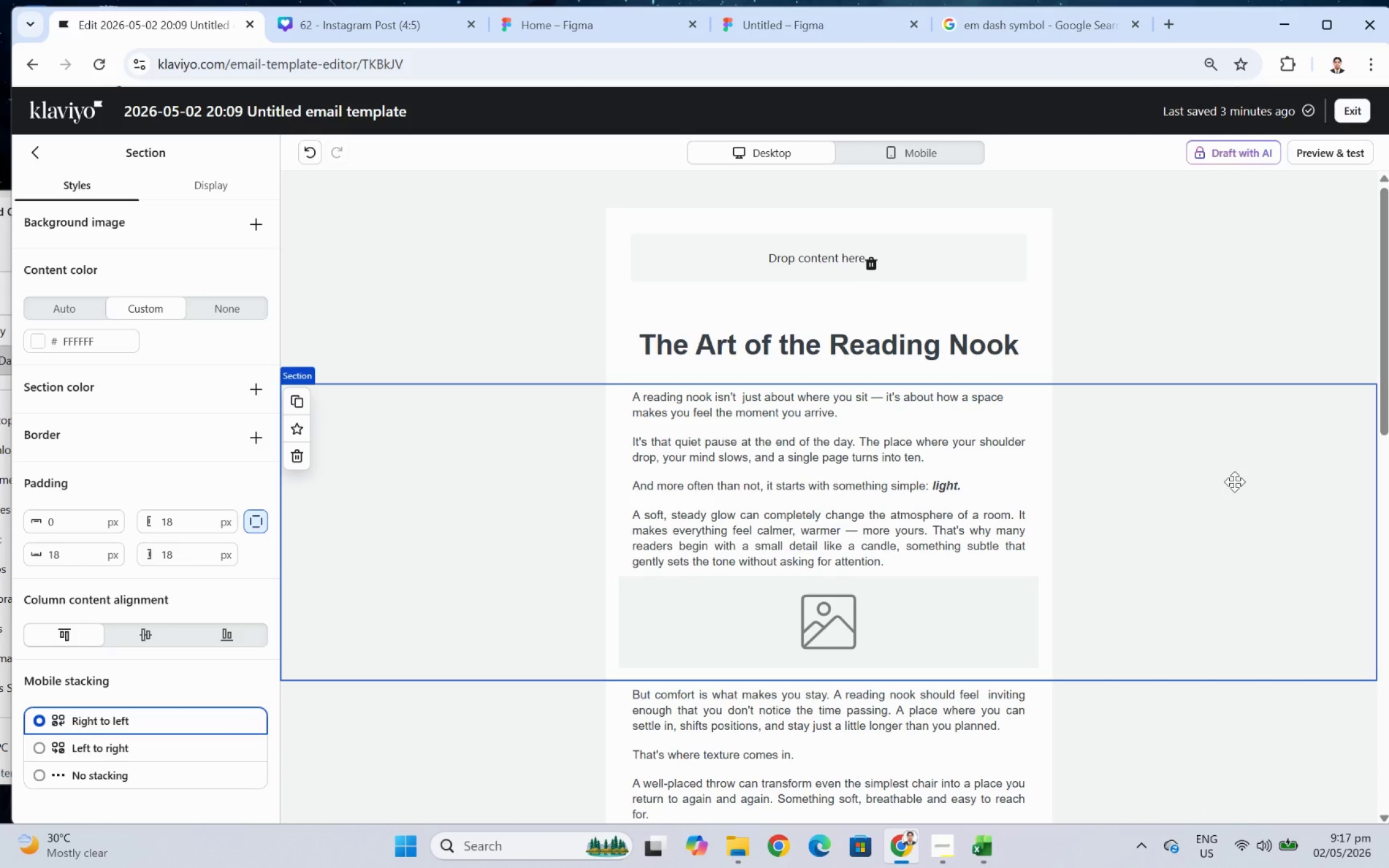 
scroll: coordinate [1314, 494], scroll_direction: none, amount: 0.0
 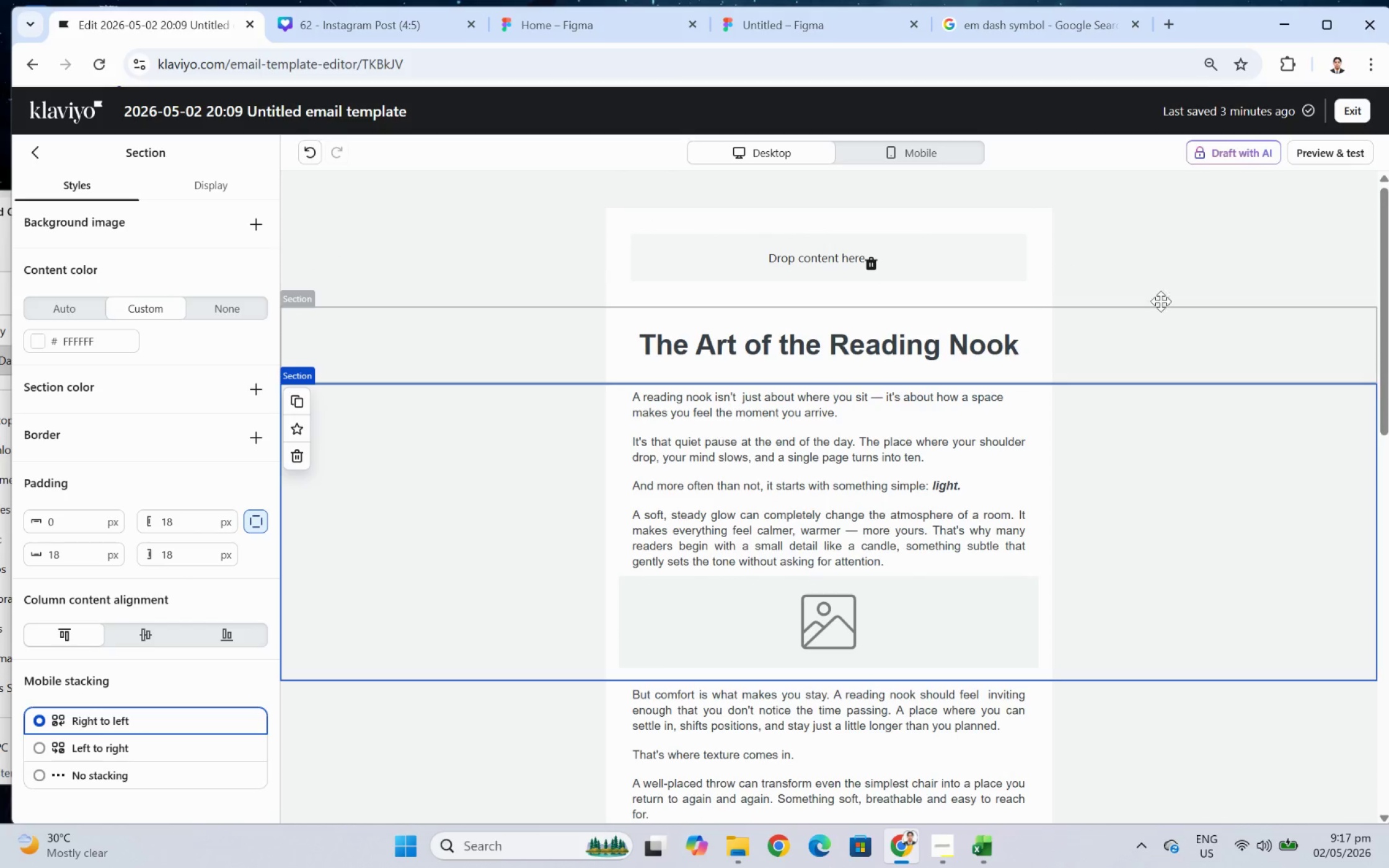 
scroll: coordinate [1208, 448], scroll_direction: up, amount: 1.0
 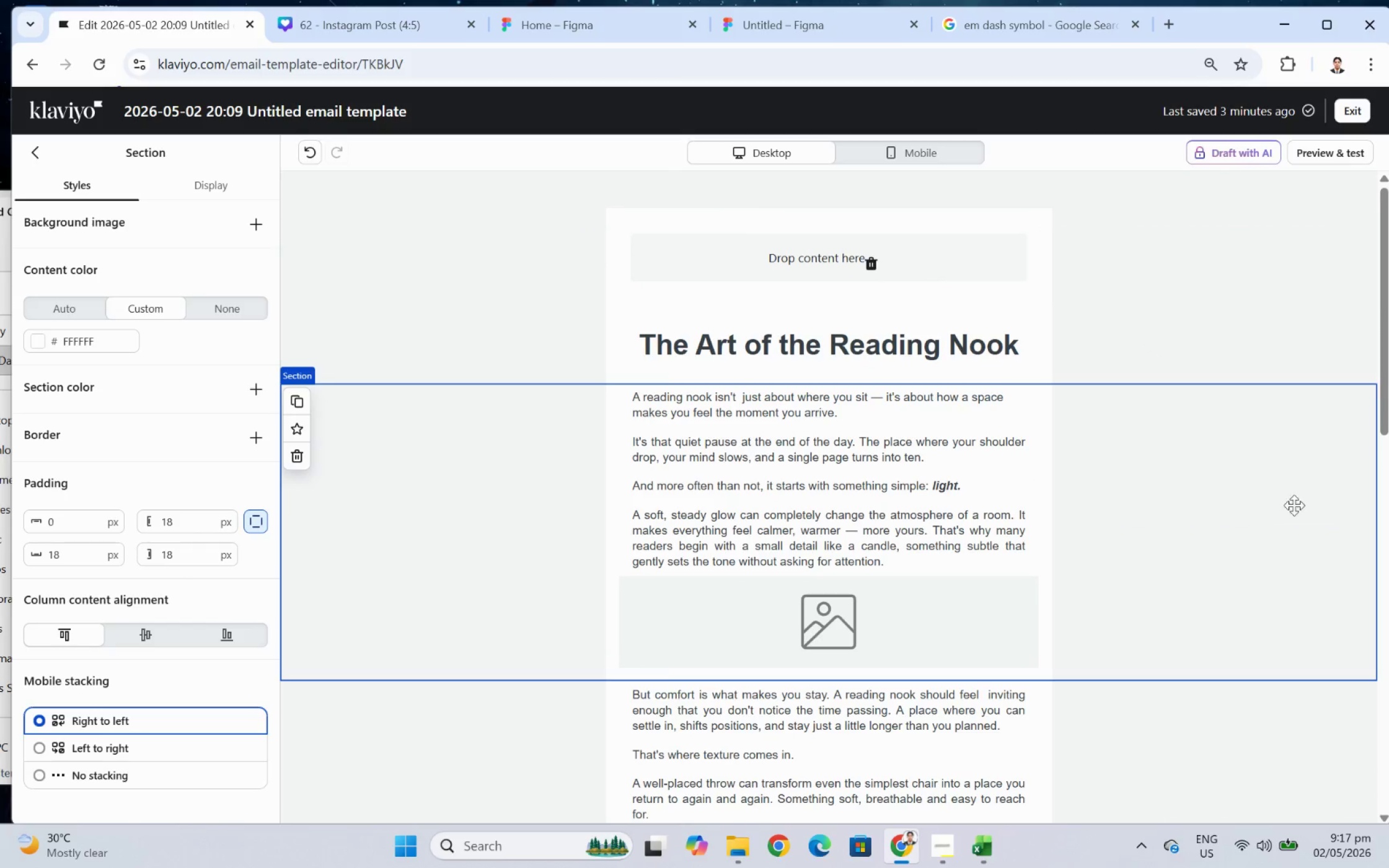 
scroll: coordinate [1308, 489], scroll_direction: down, amount: 11.0
 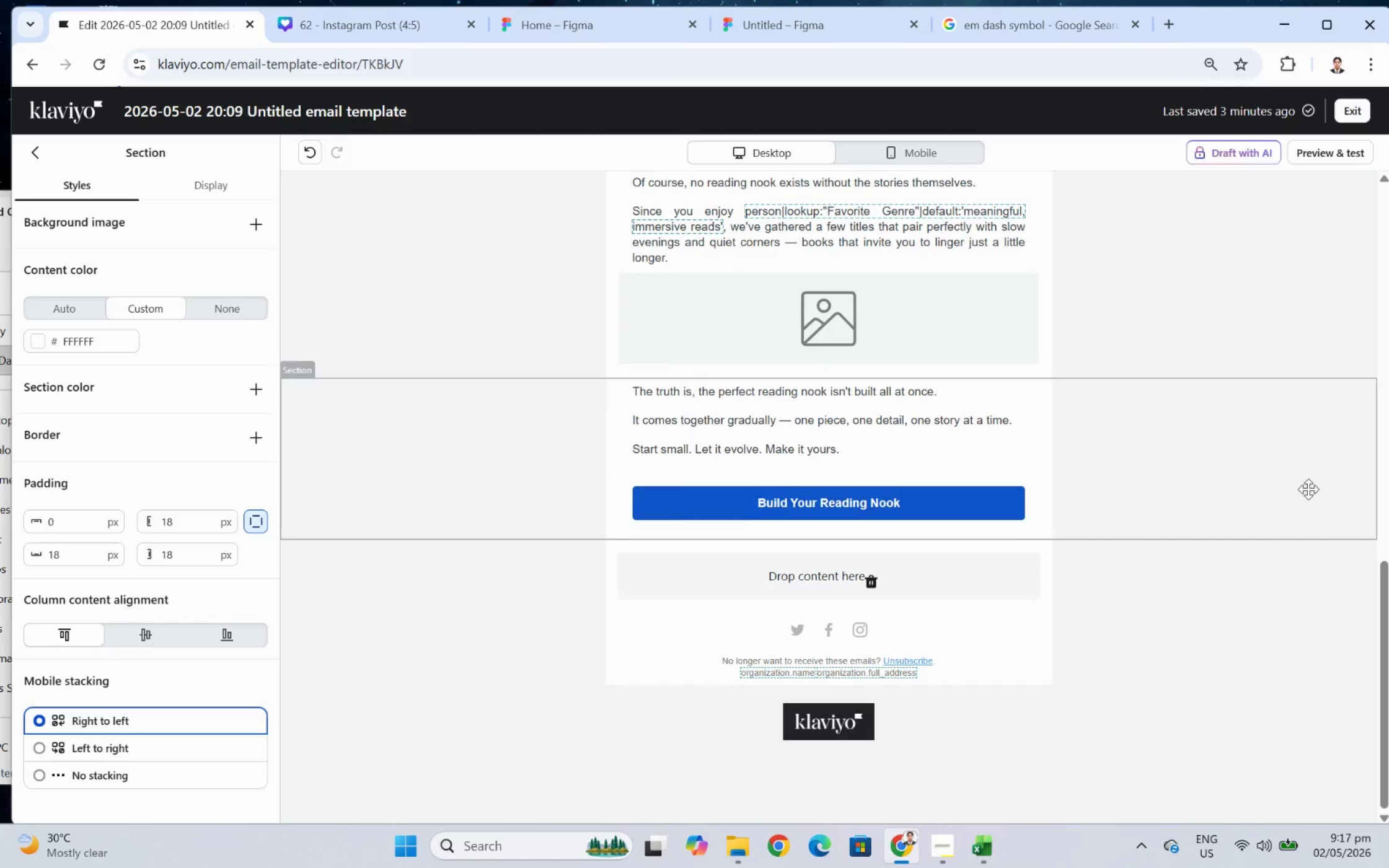 
scroll: coordinate [1308, 489], scroll_direction: up, amount: 15.0
 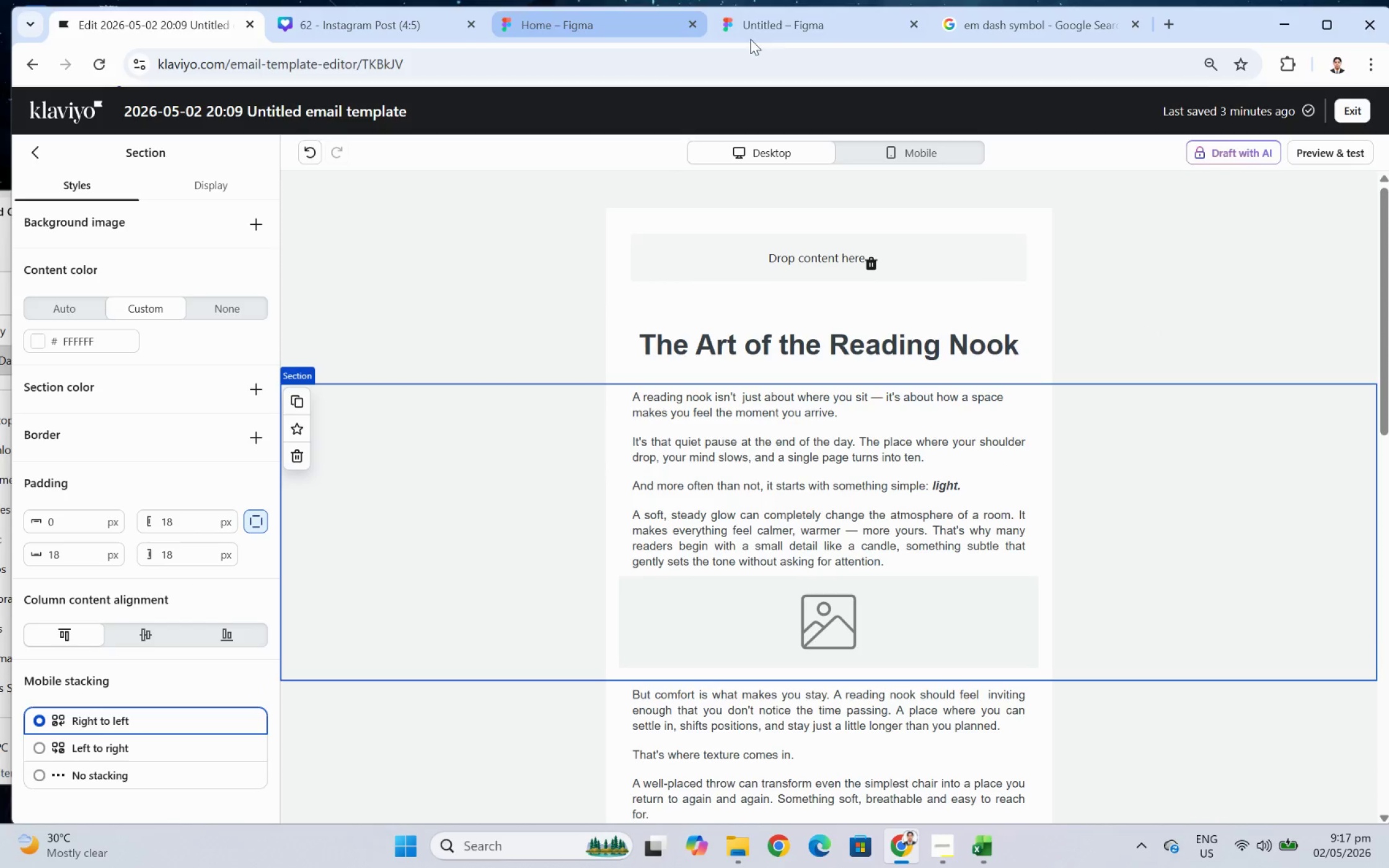 
left_click([778, 36])
 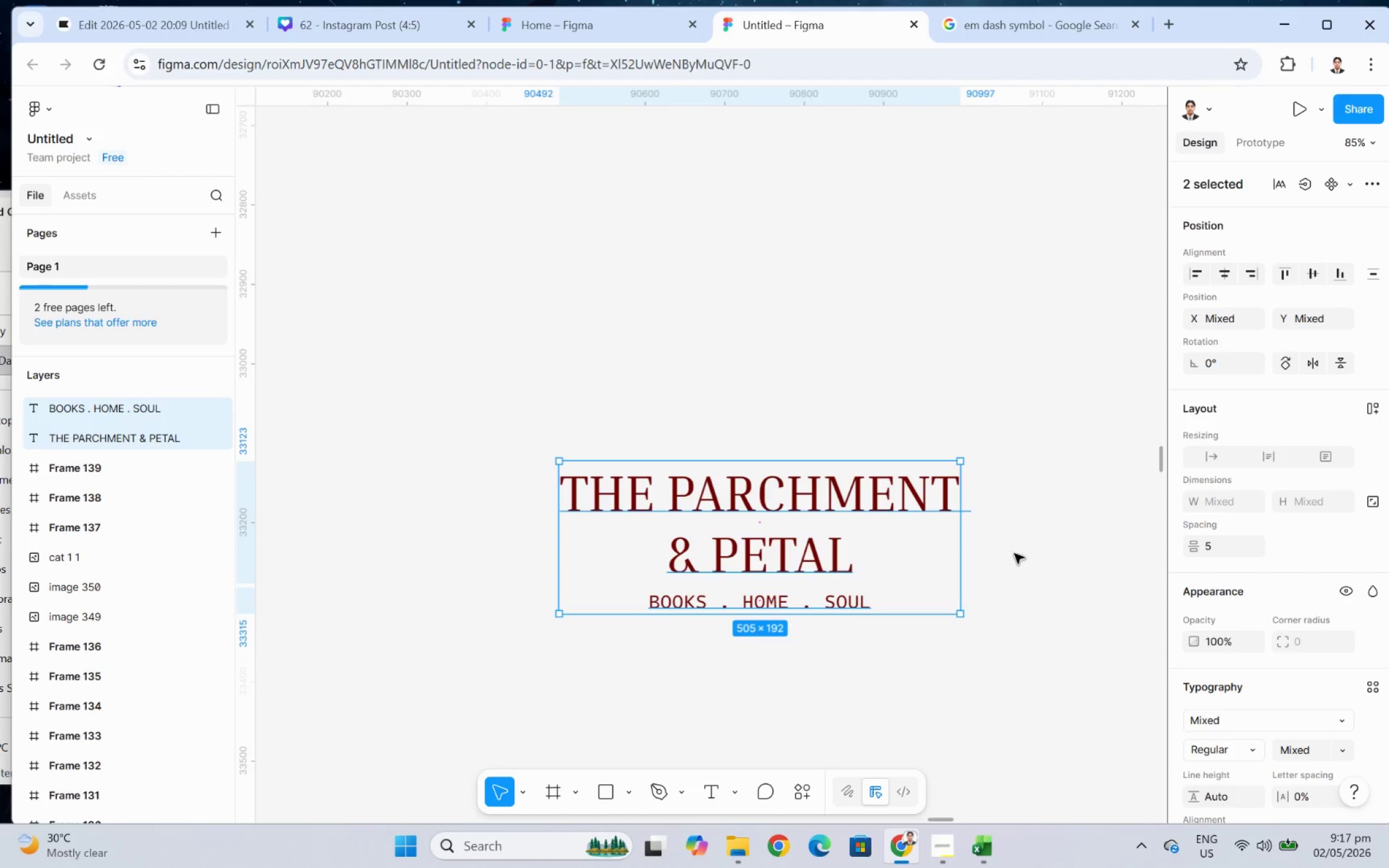 
scroll: coordinate [1310, 706], scroll_direction: down, amount: 5.0
 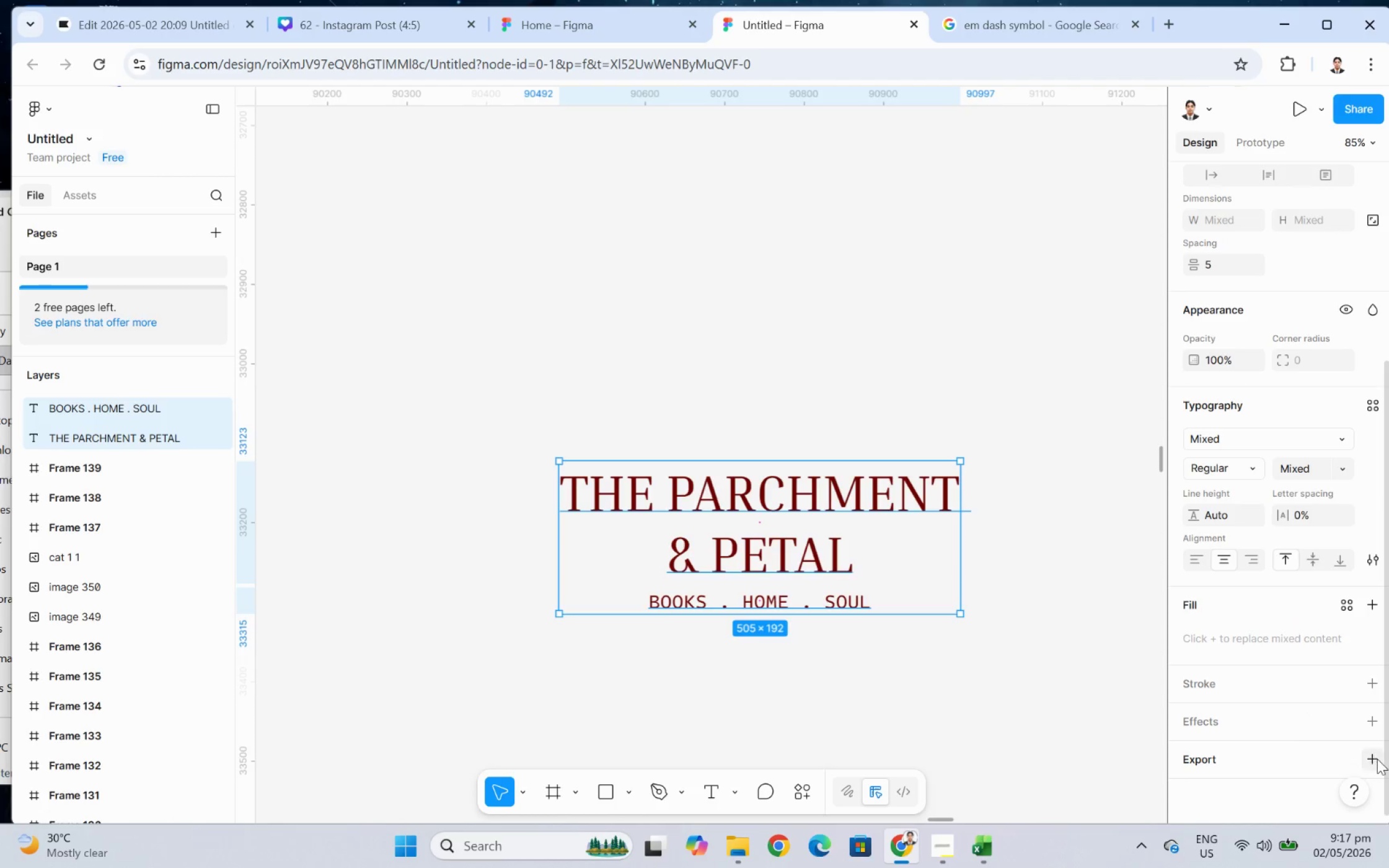 
left_click([1377, 758])
 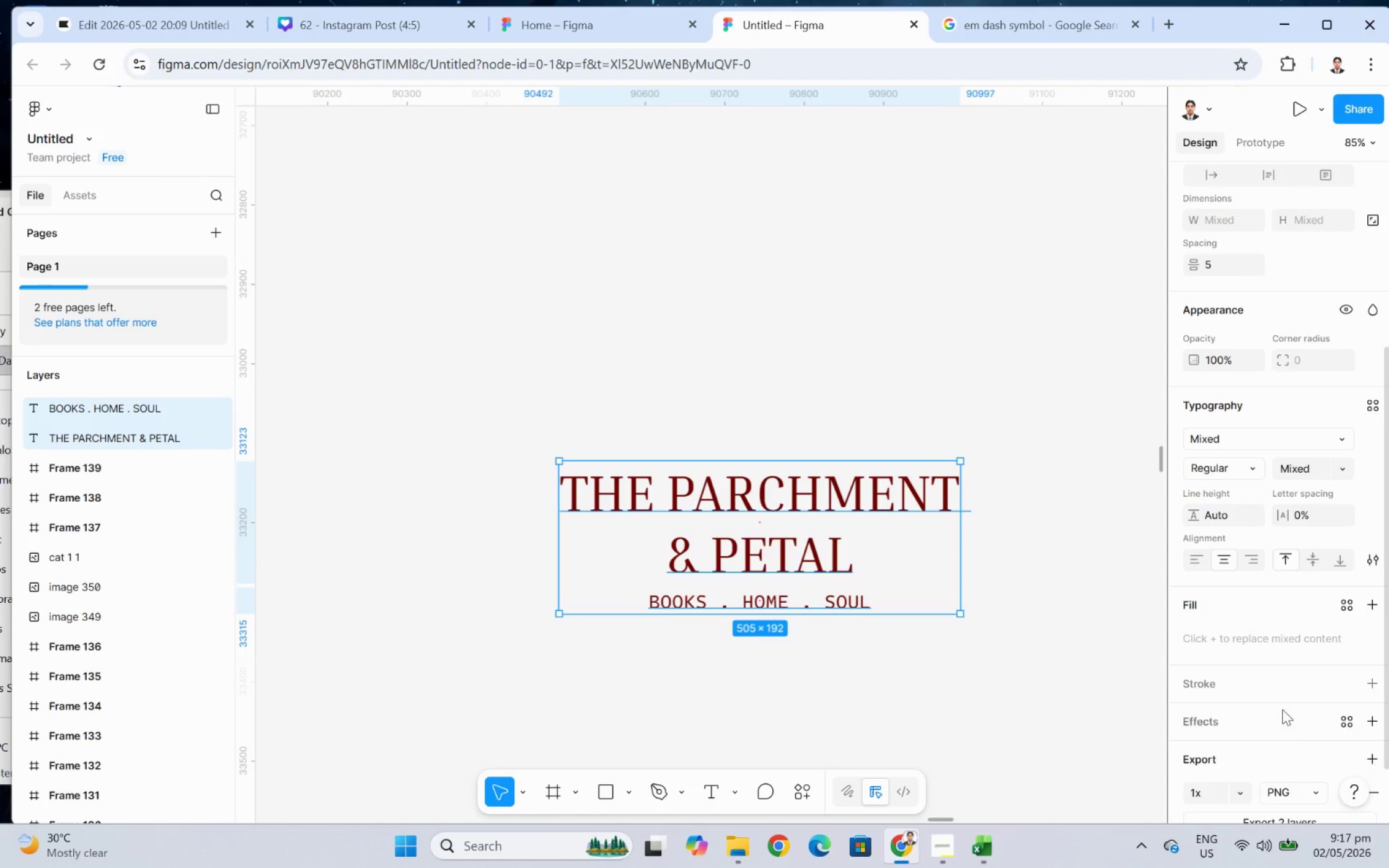 
scroll: coordinate [1274, 701], scroll_direction: down, amount: 3.0
 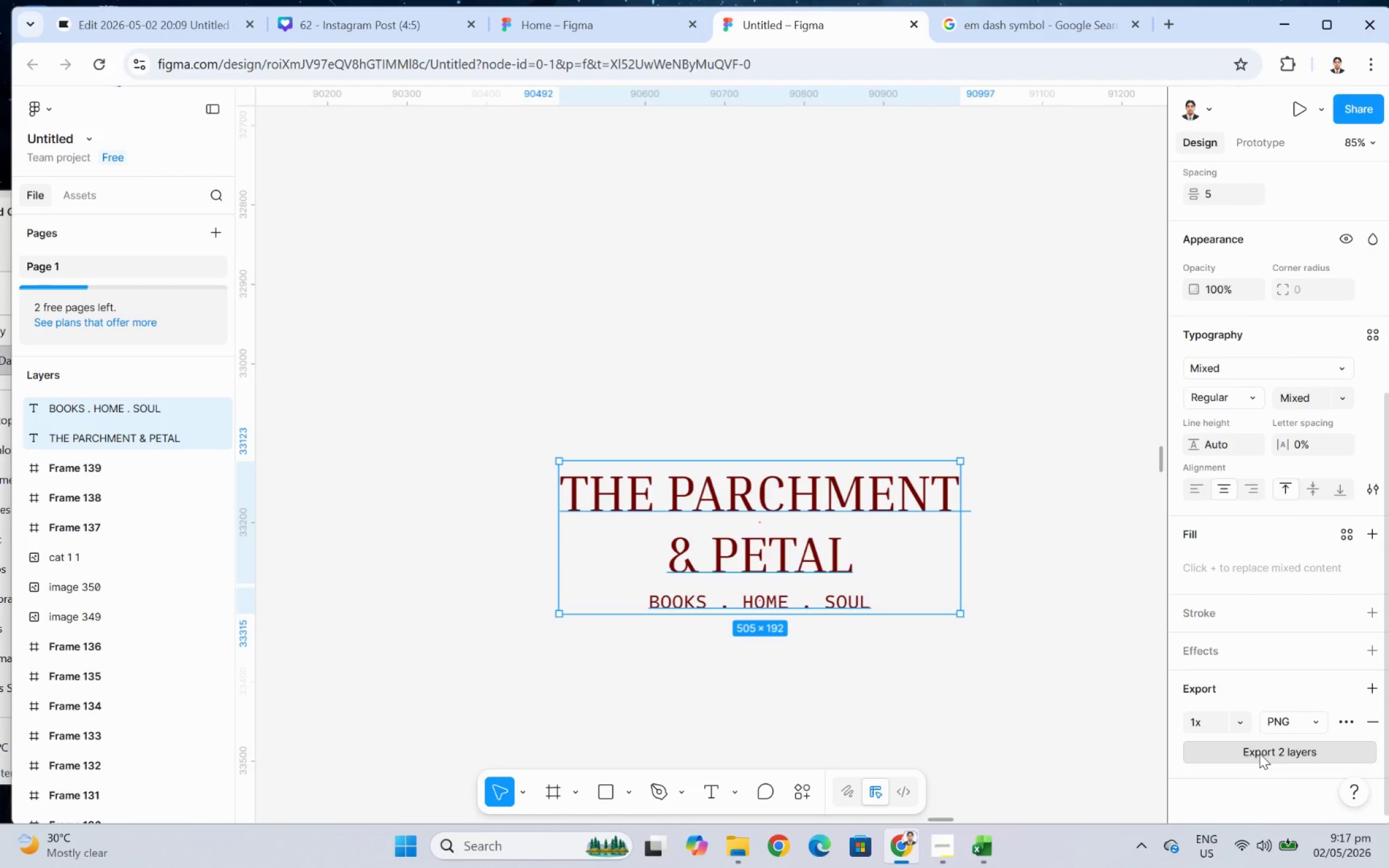 
wait(5.79)
 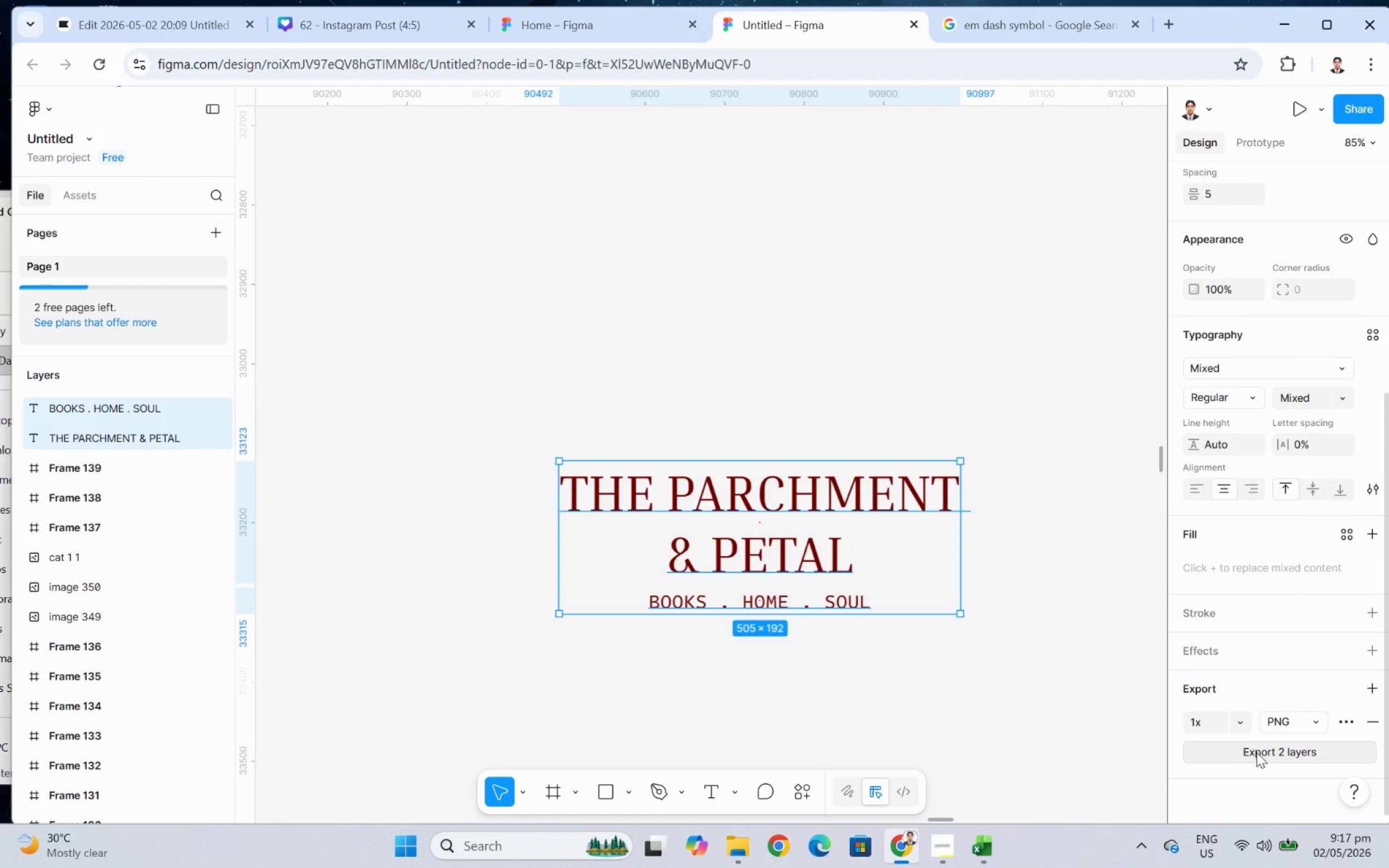 
left_click([1259, 753])
 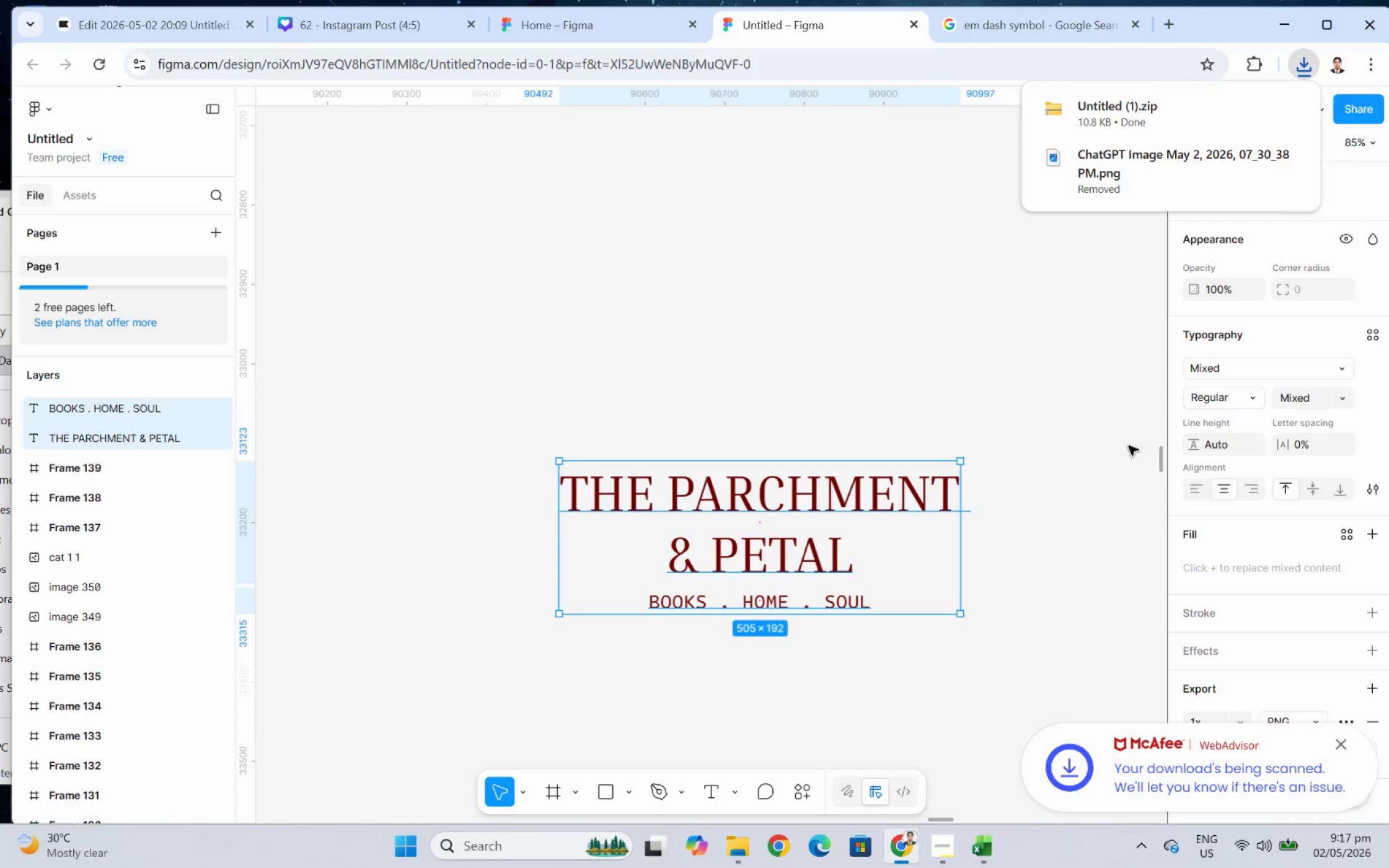 
wait(5.99)
 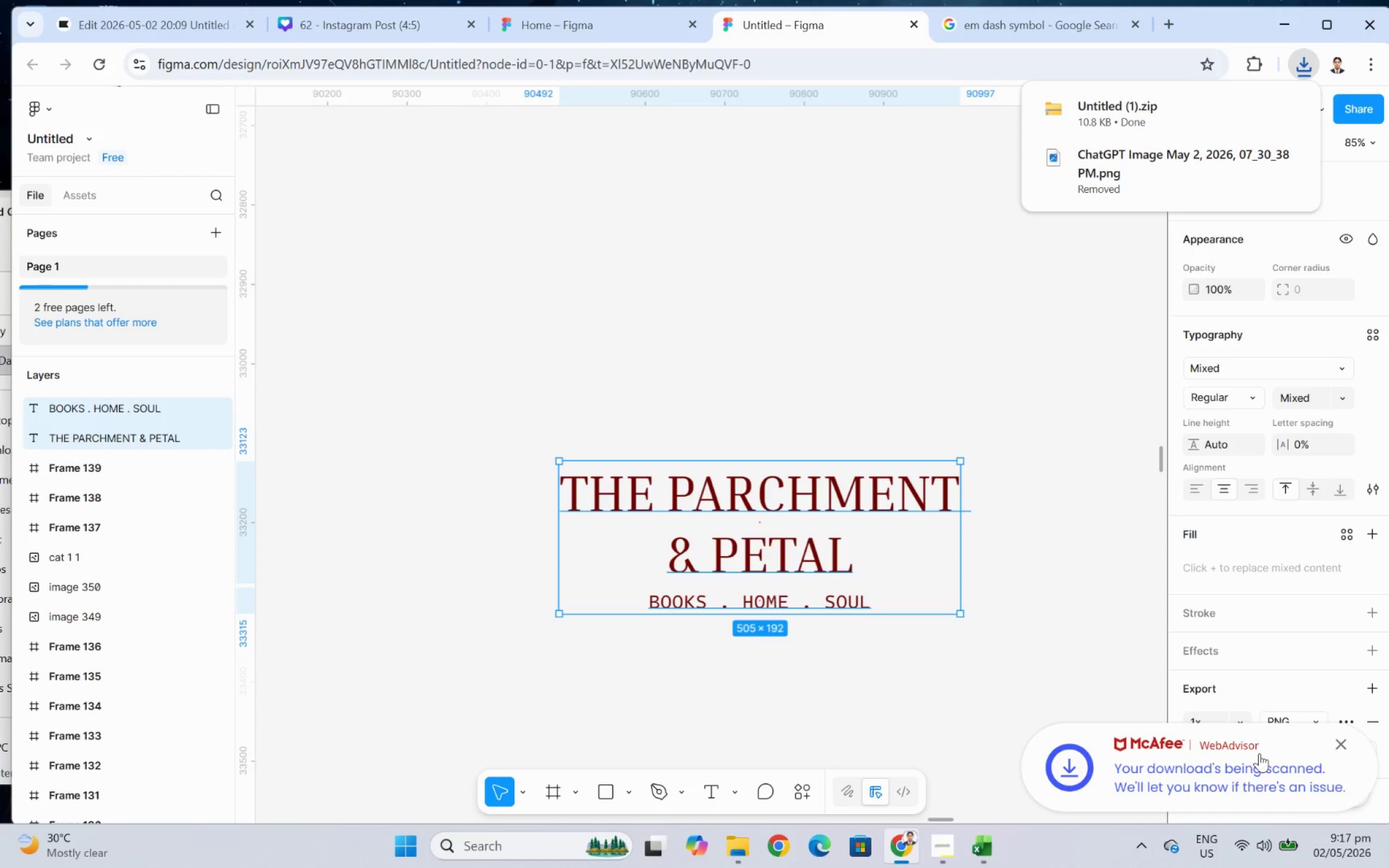 
left_click([1347, 748])
 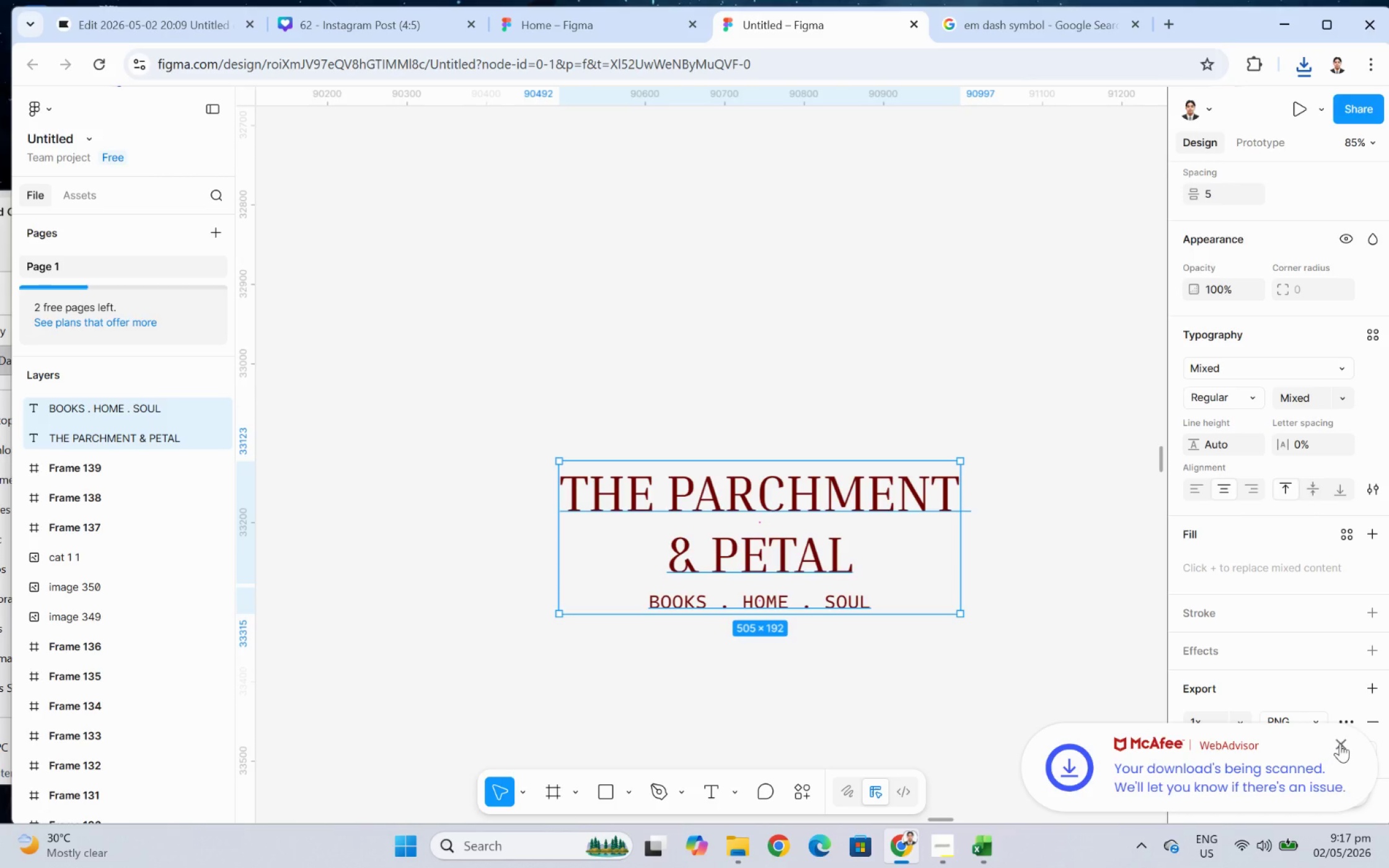 
left_click([1343, 743])
 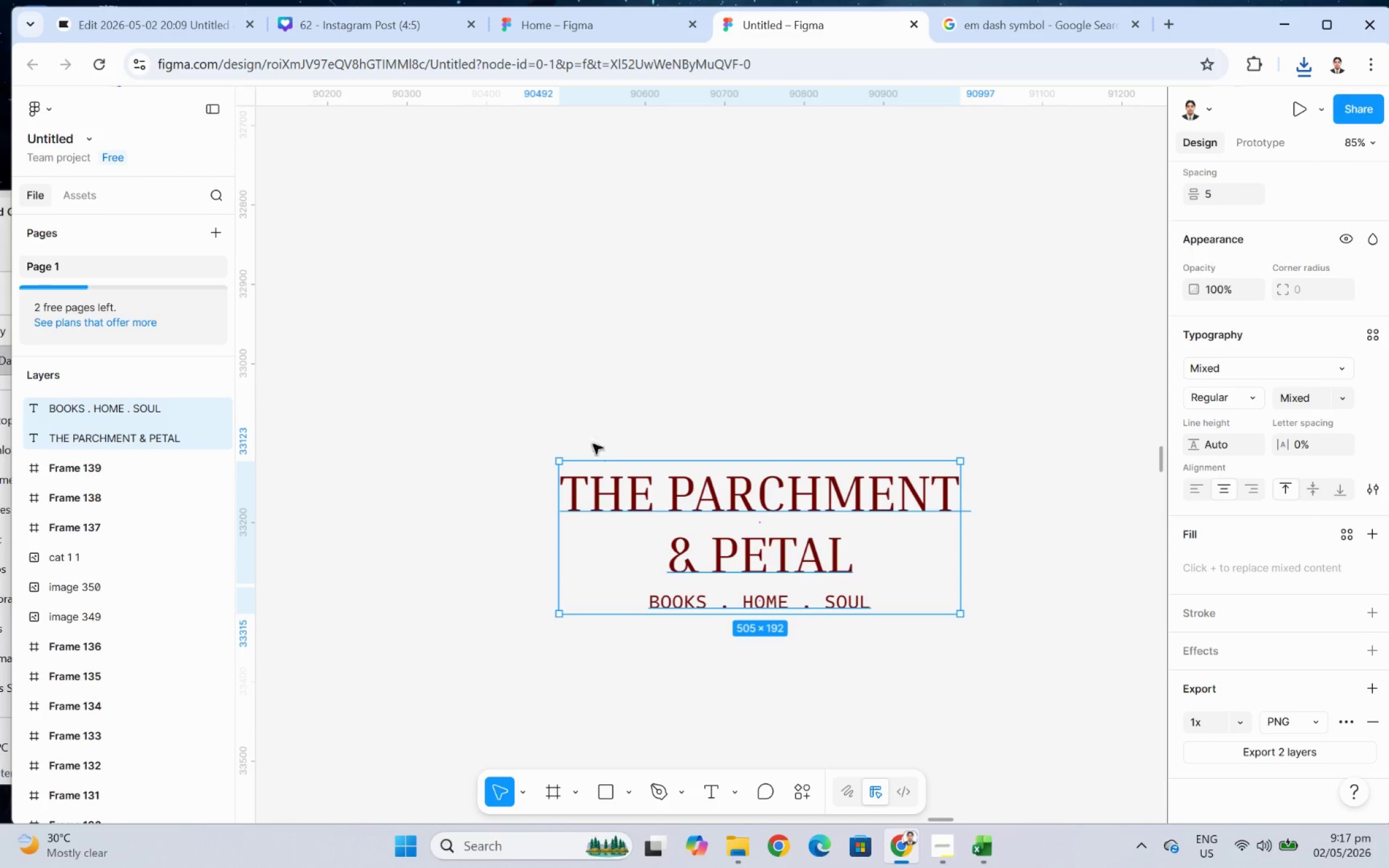 
left_click([575, 419])
 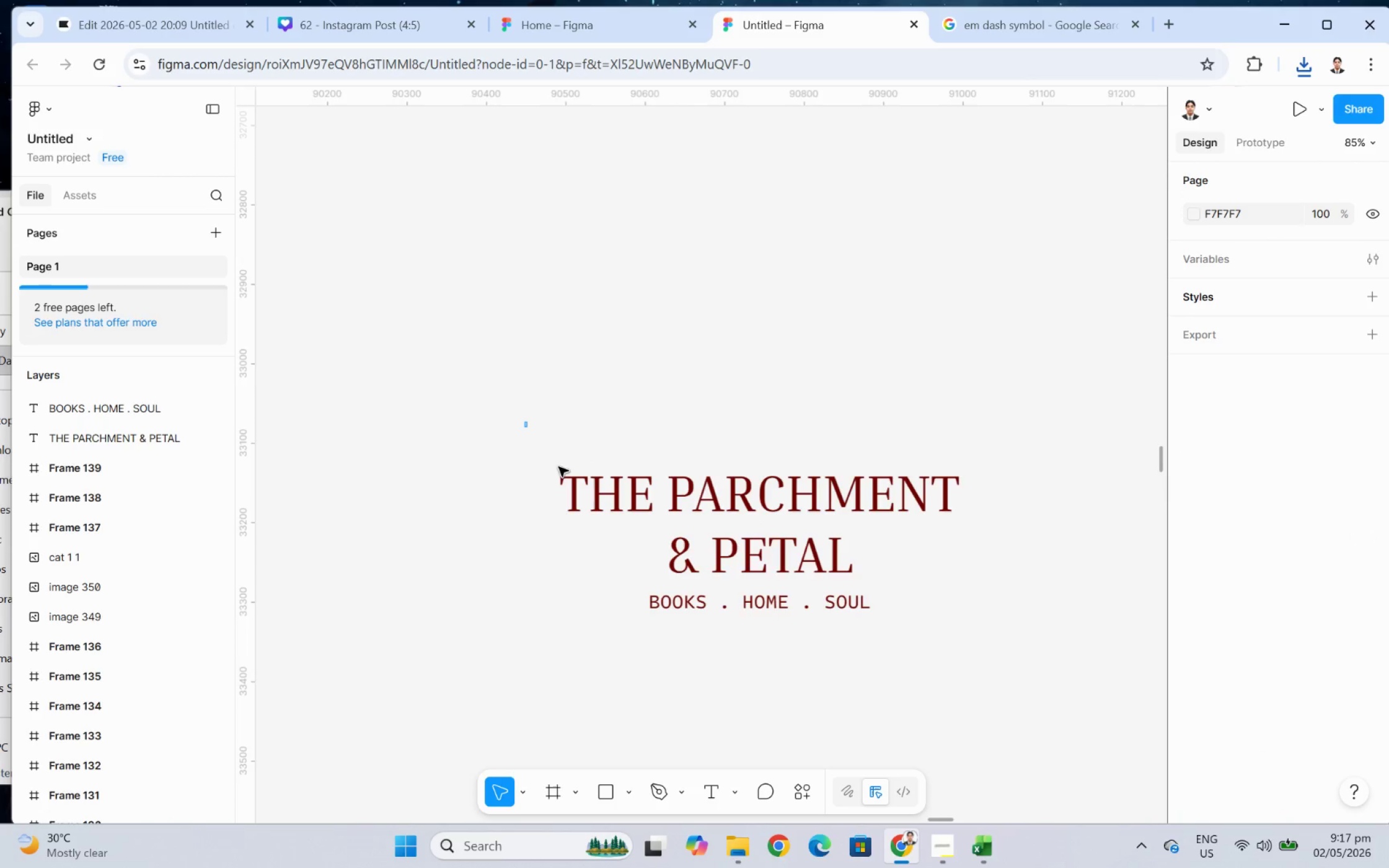 
left_click_drag(start_coordinate=[524, 421], to_coordinate=[931, 667])
 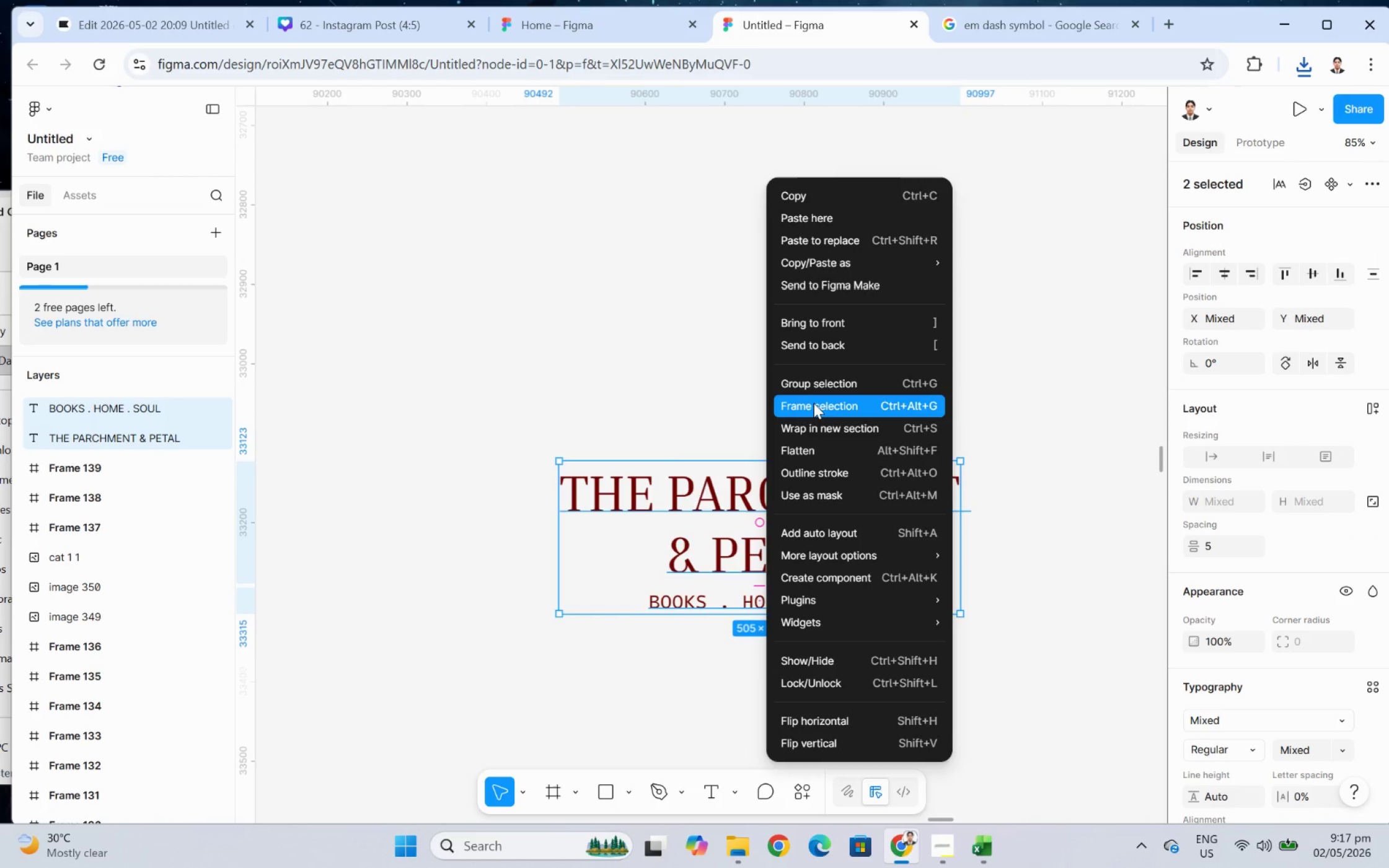 
left_click([814, 402])
 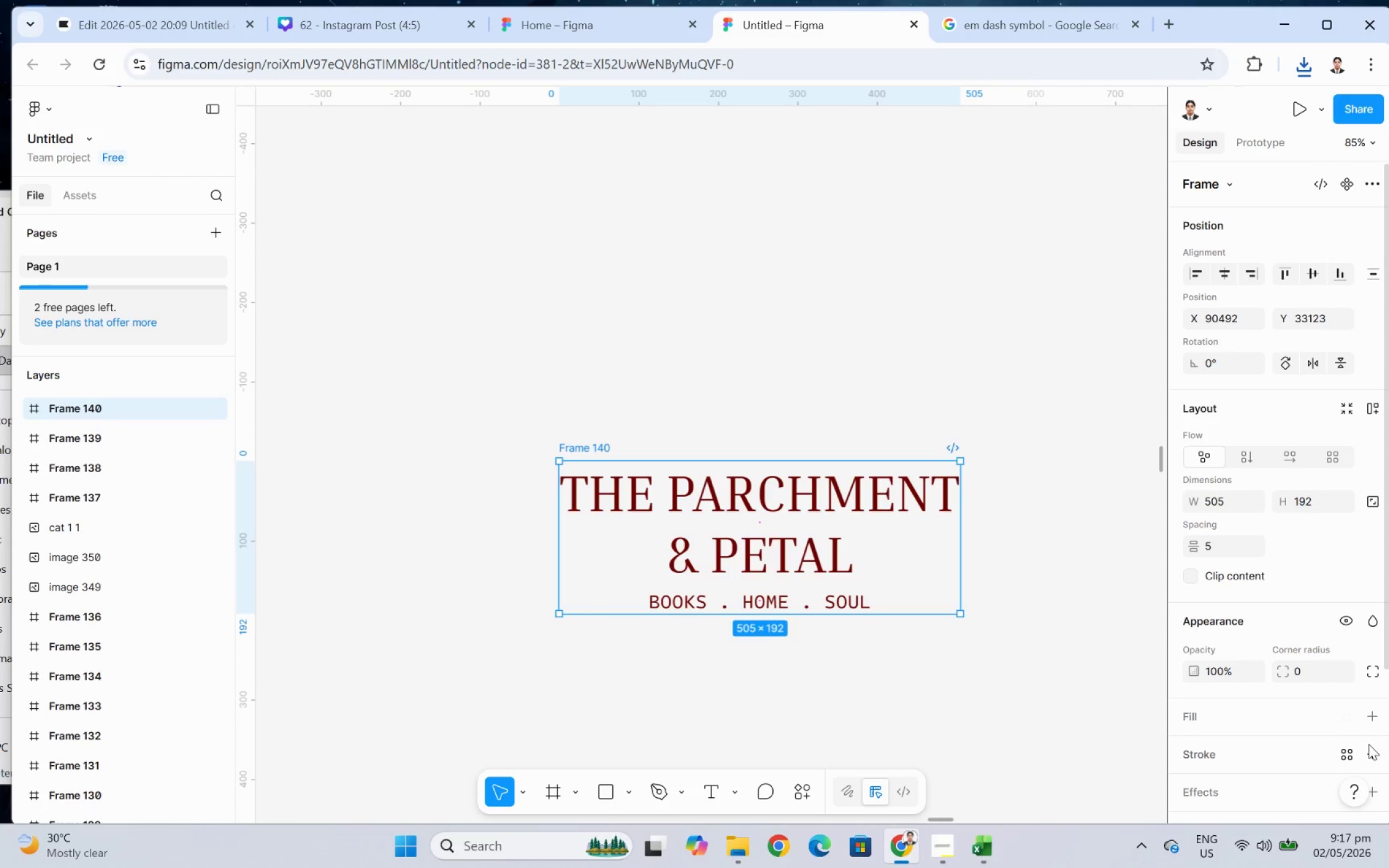 
scroll: coordinate [1312, 752], scroll_direction: down, amount: 2.0
 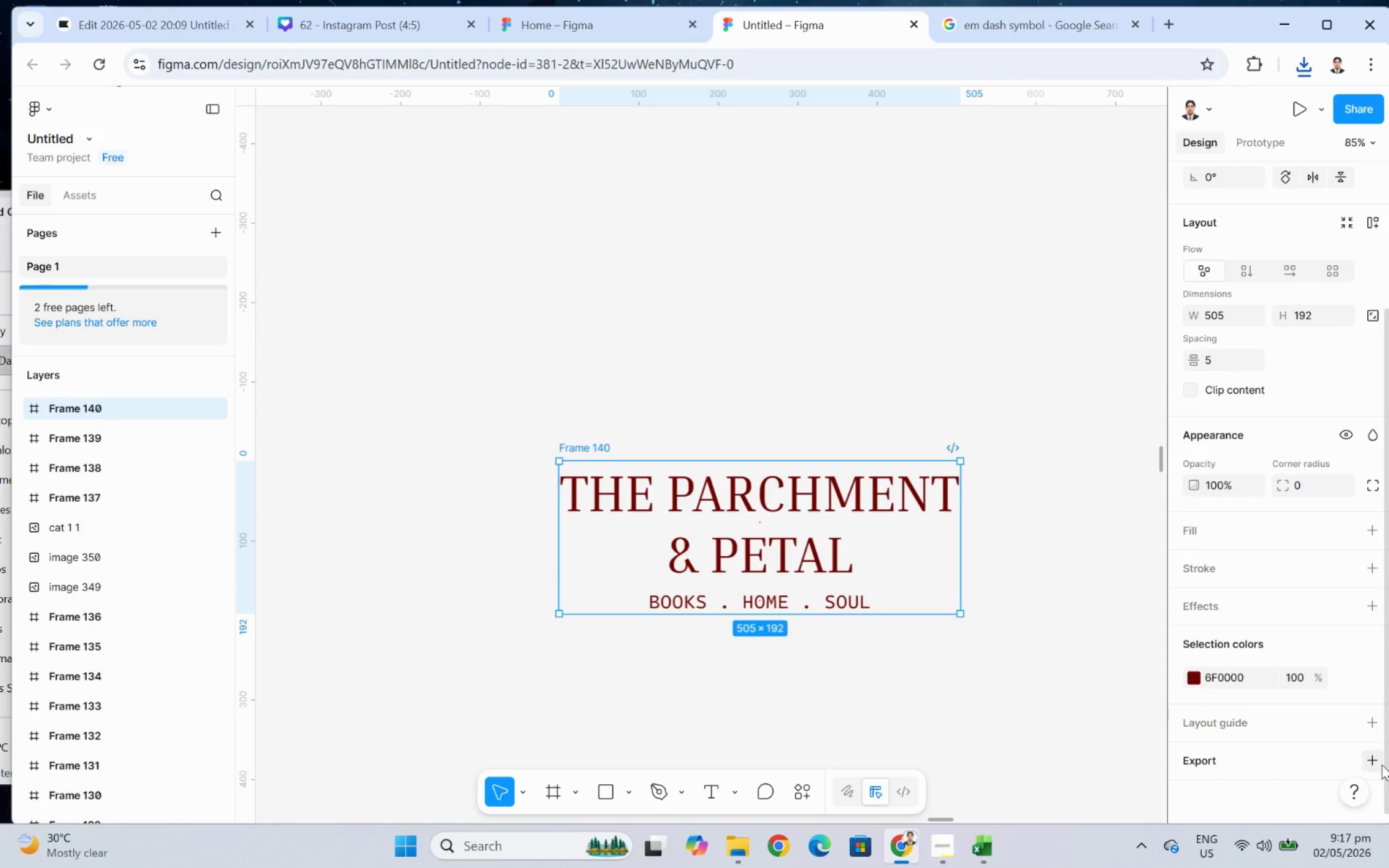 
left_click([1378, 761])
 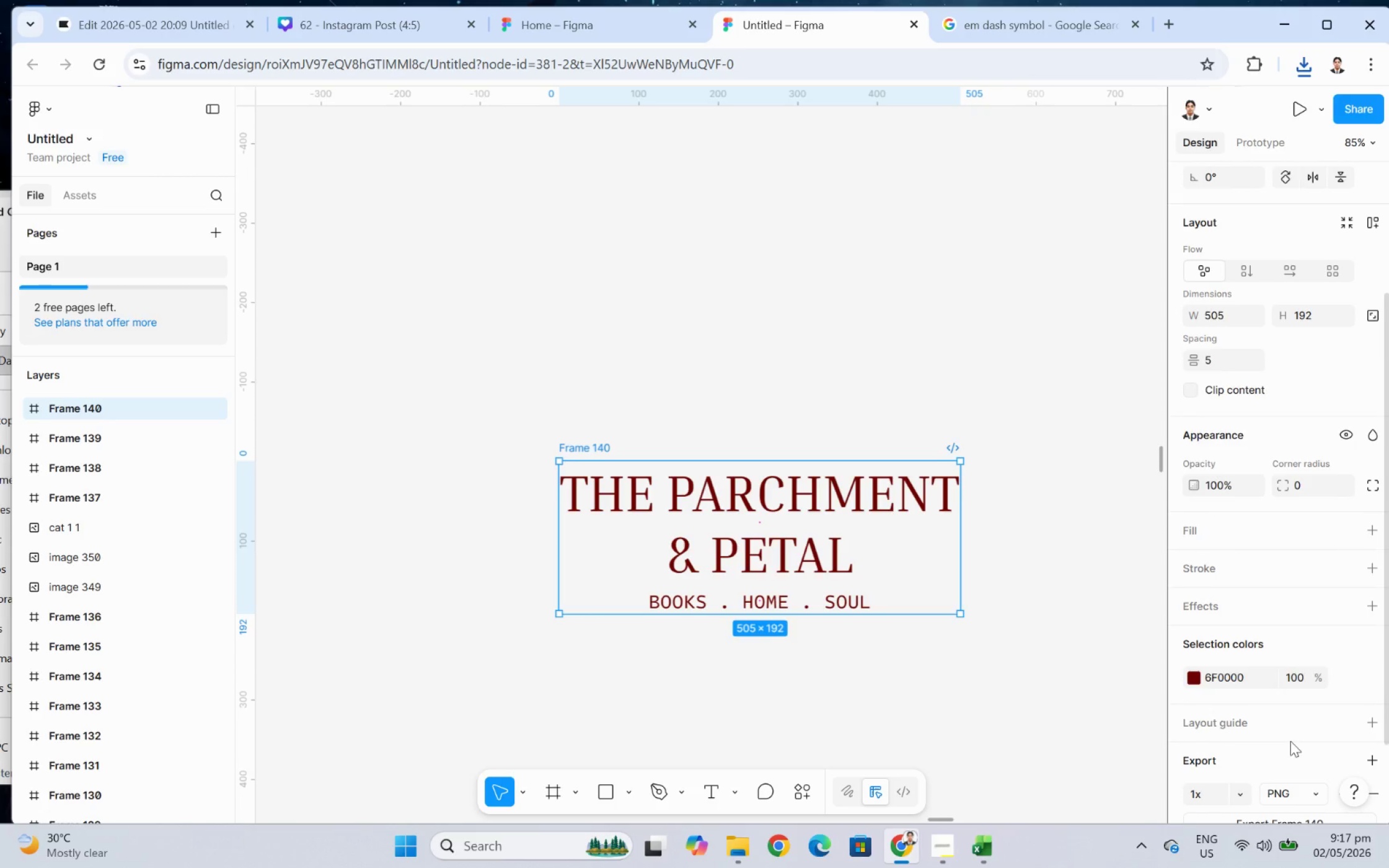 
scroll: coordinate [1288, 740], scroll_direction: down, amount: 2.0
 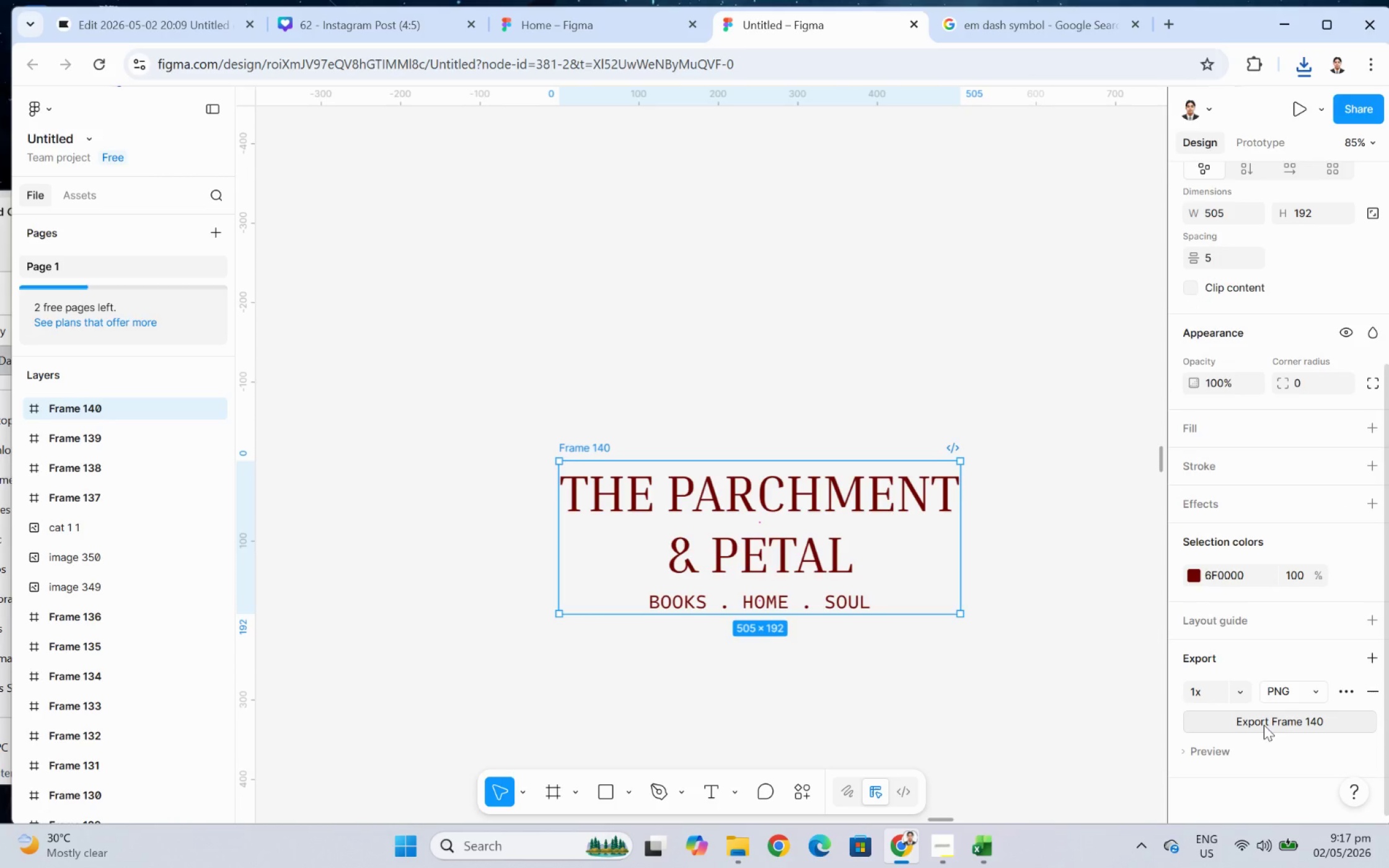 
left_click([1263, 724])
 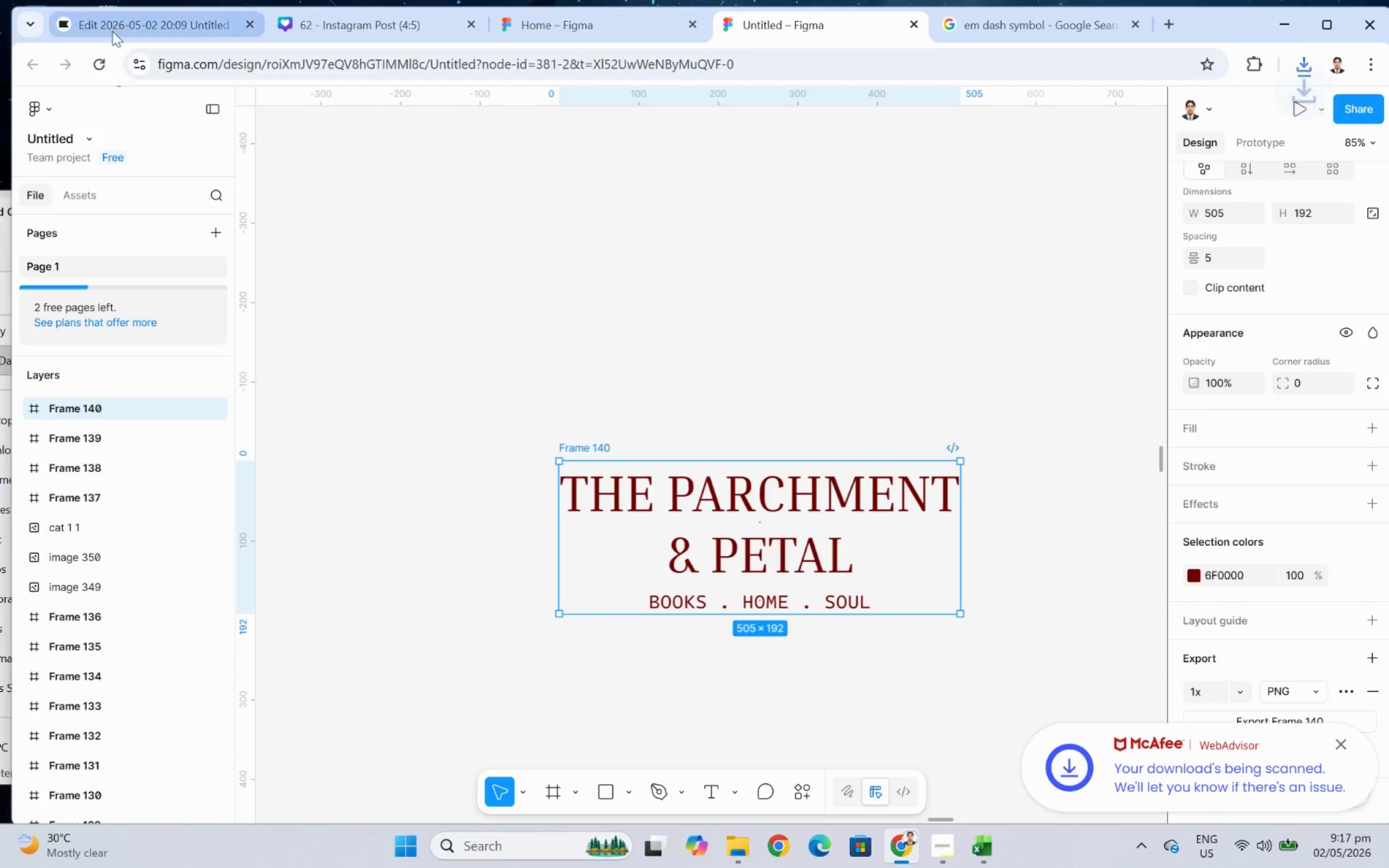 
left_click([113, 31])
 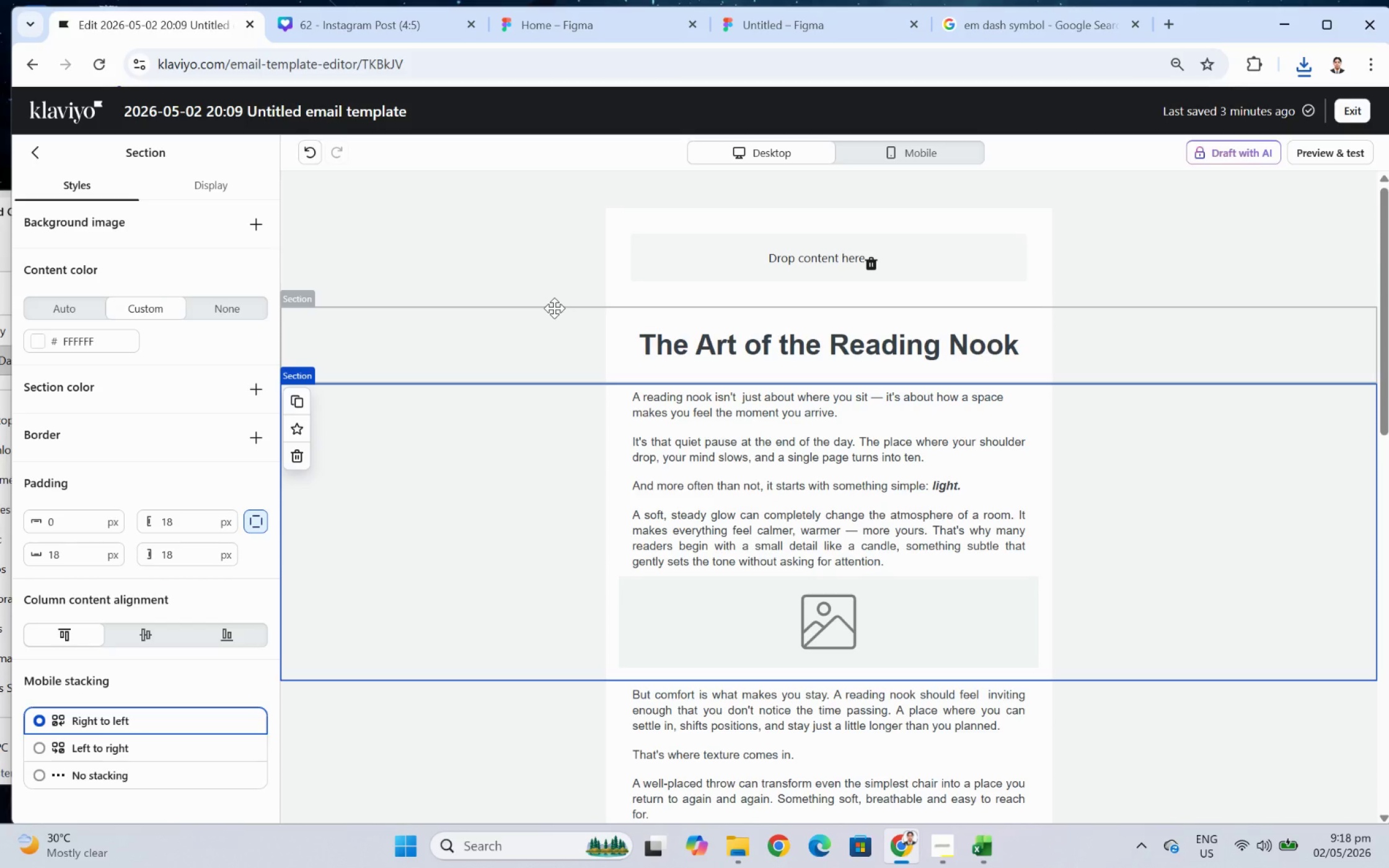 
wait(12.78)
 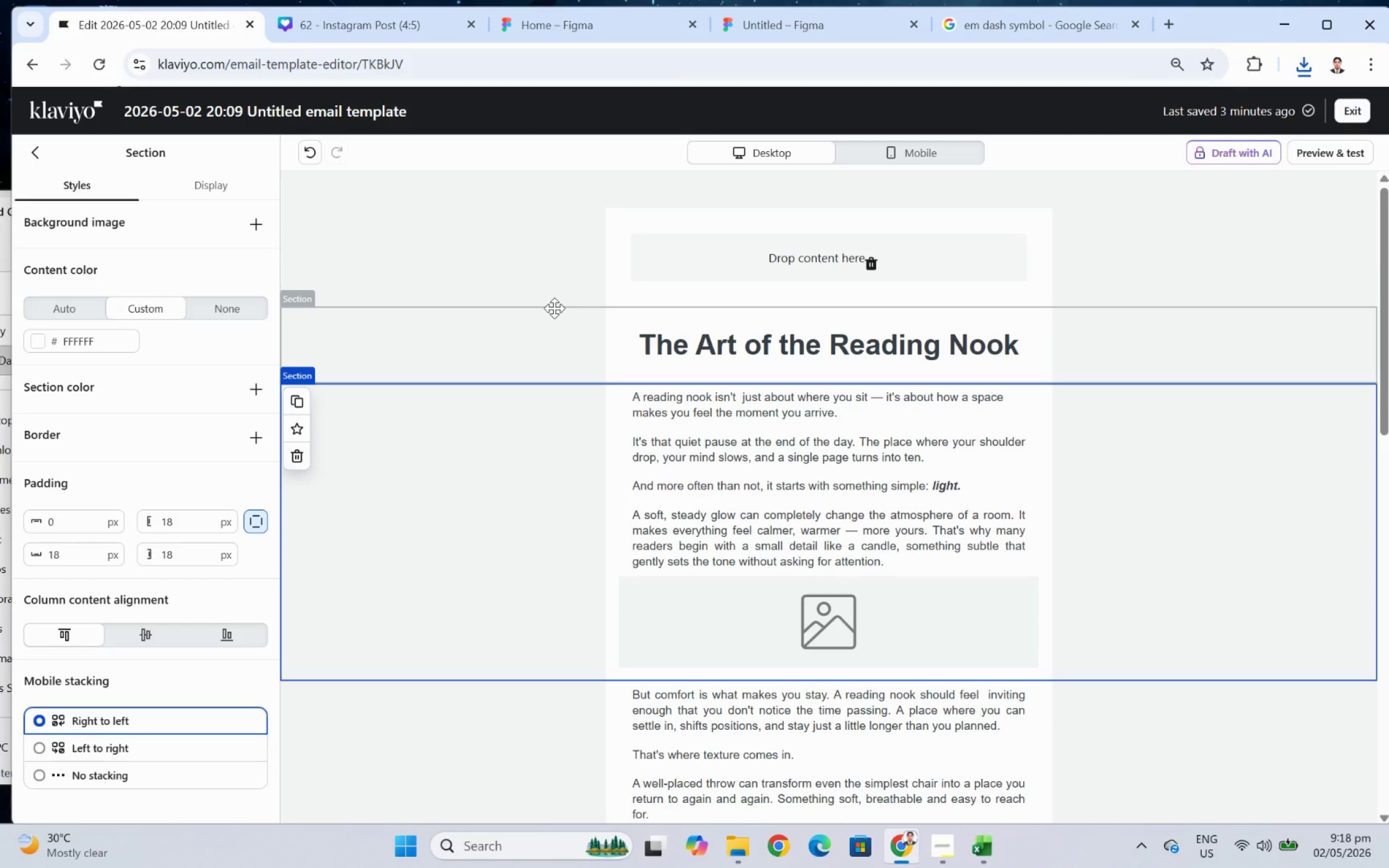 
left_click([25, 150])
 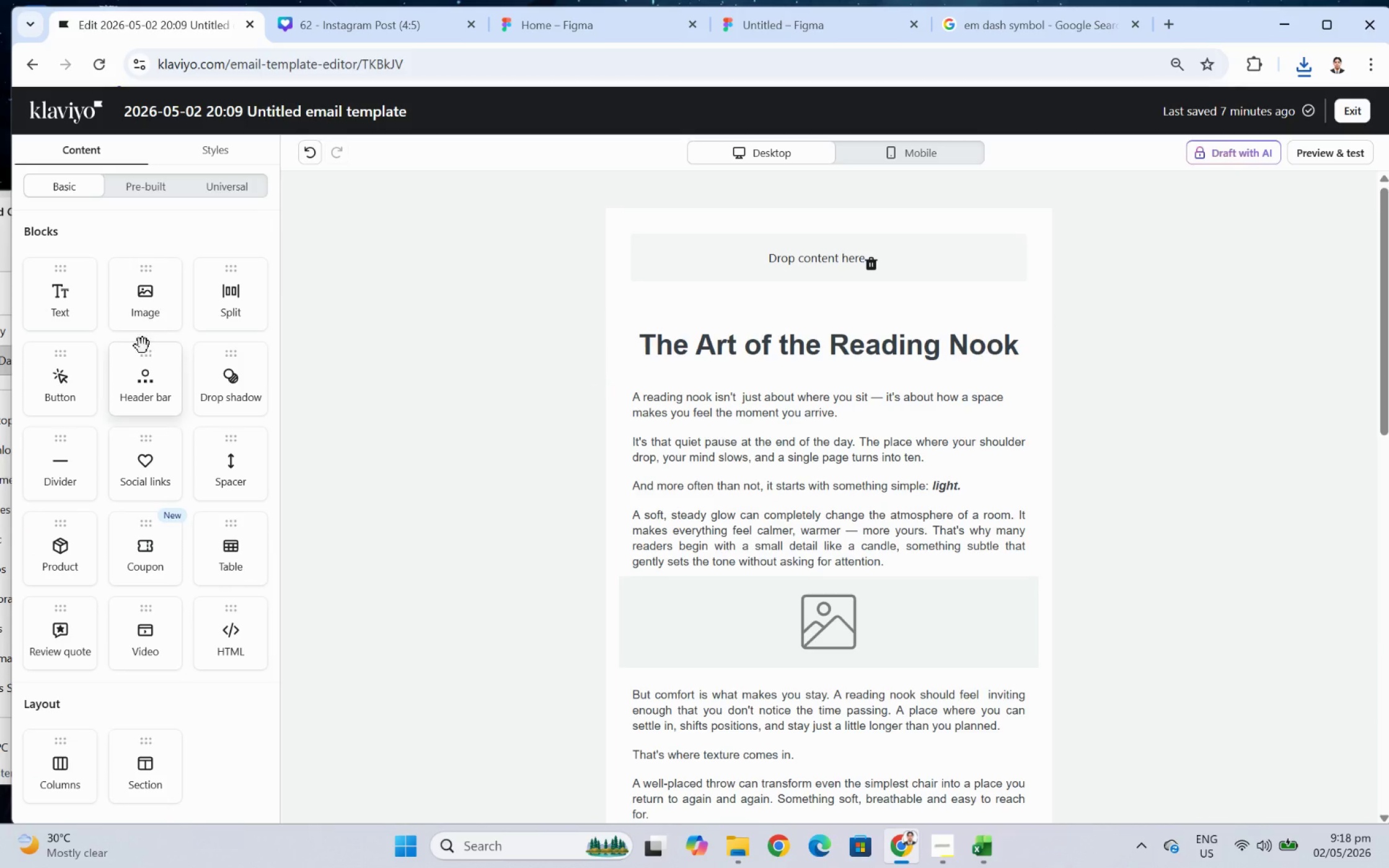 
left_click_drag(start_coordinate=[146, 312], to_coordinate=[780, 286])
 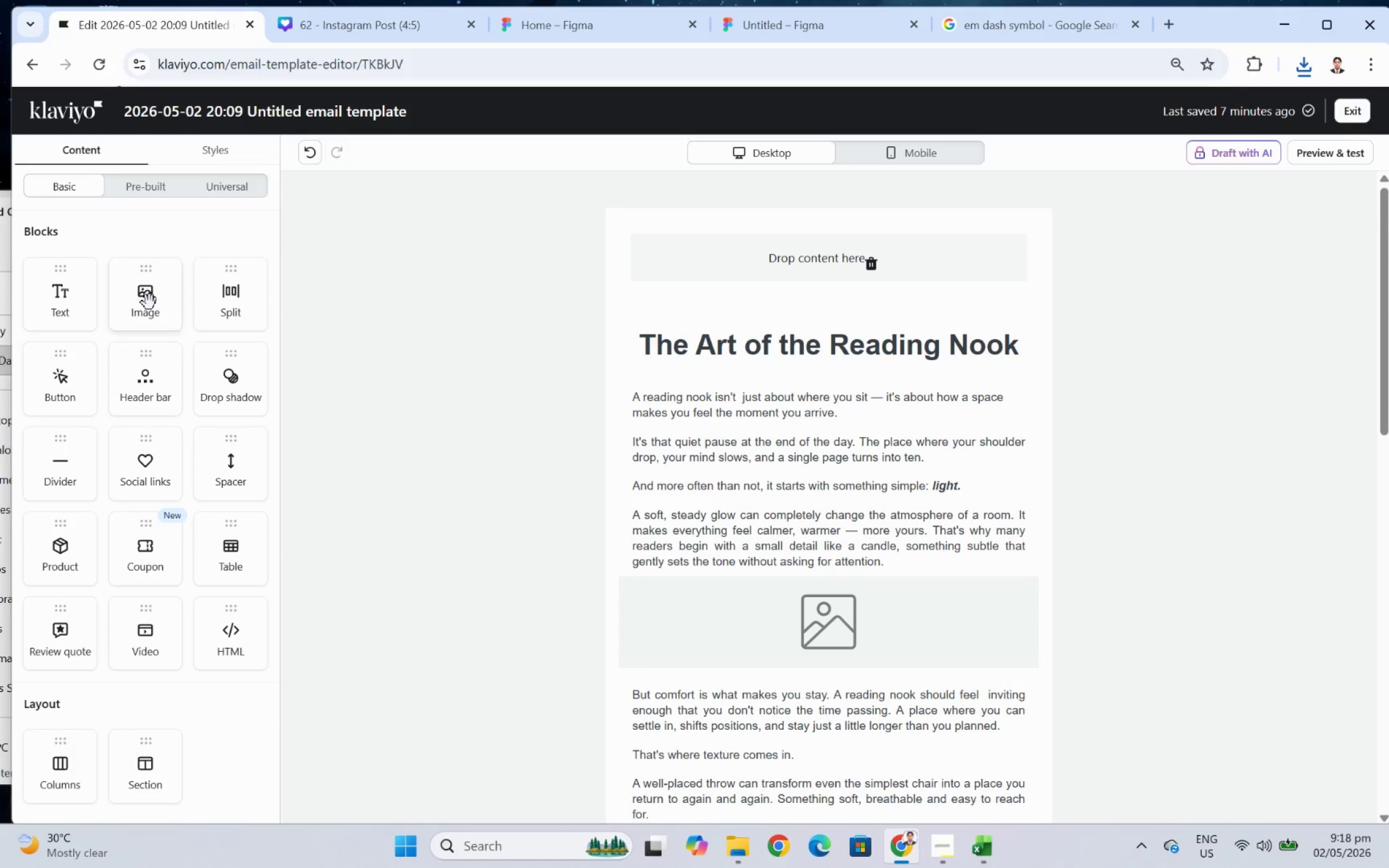 
left_click_drag(start_coordinate=[149, 302], to_coordinate=[785, 270])
 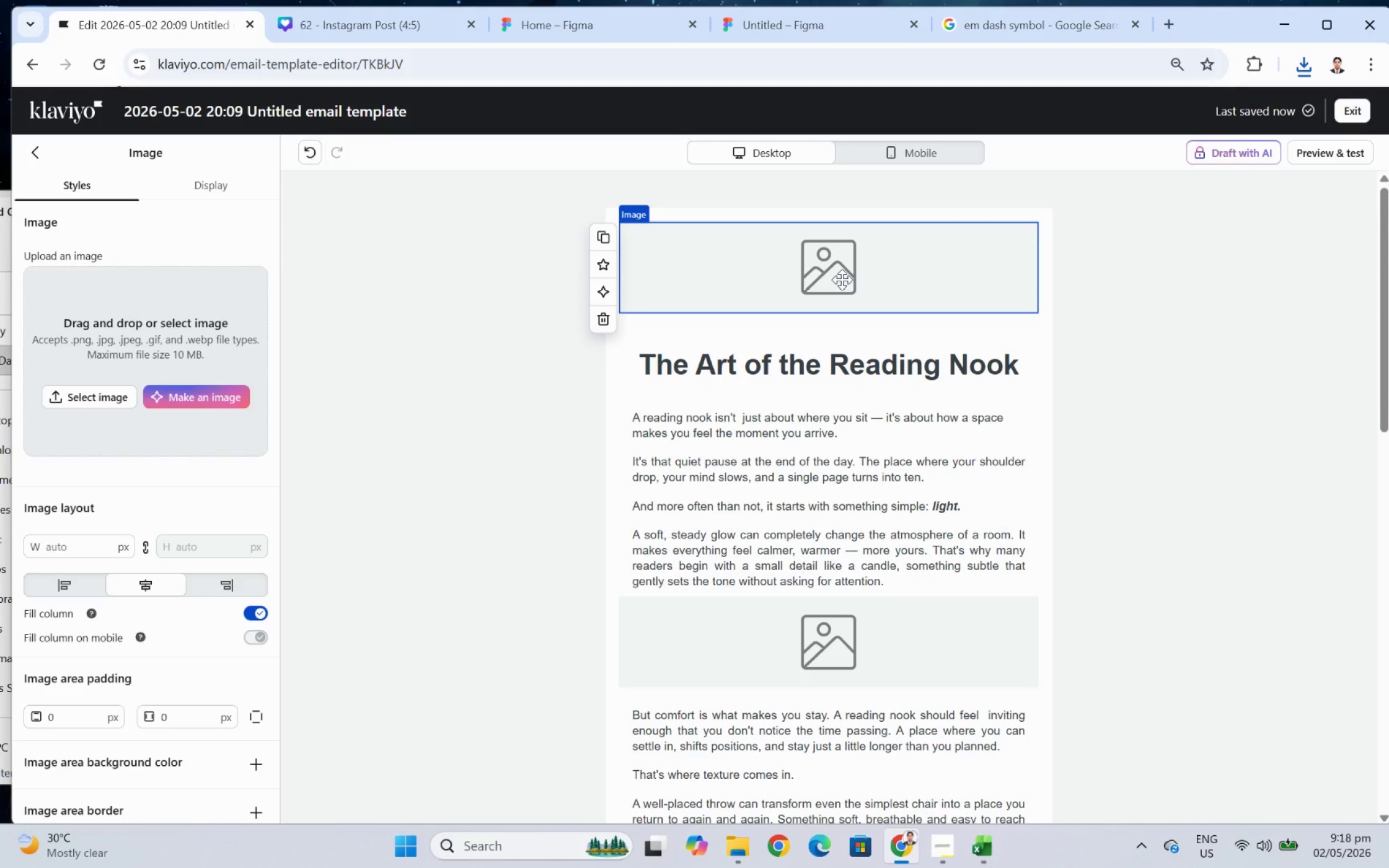 
wait(5.53)
 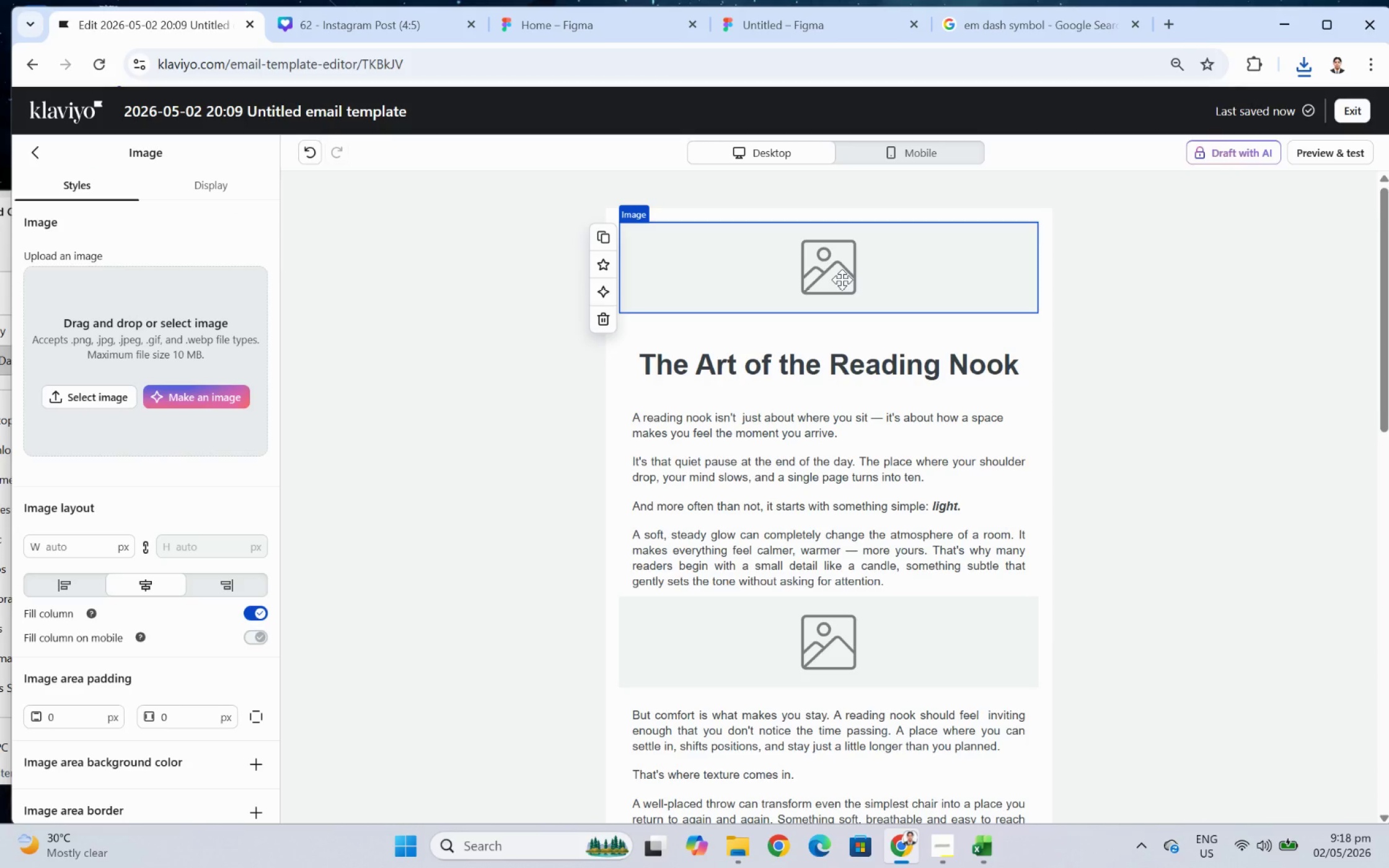 
left_click([74, 399])
 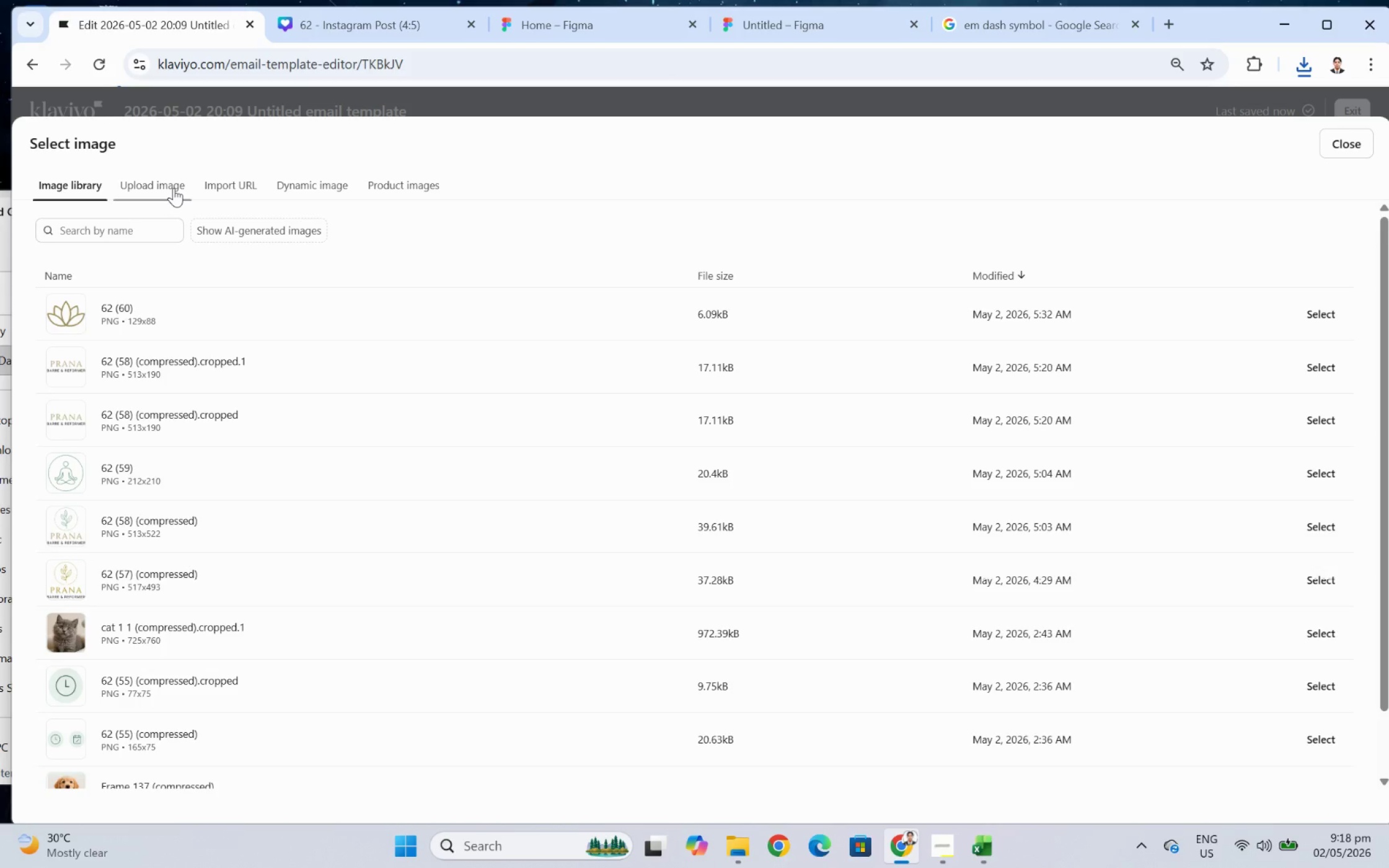 
wait(6.58)
 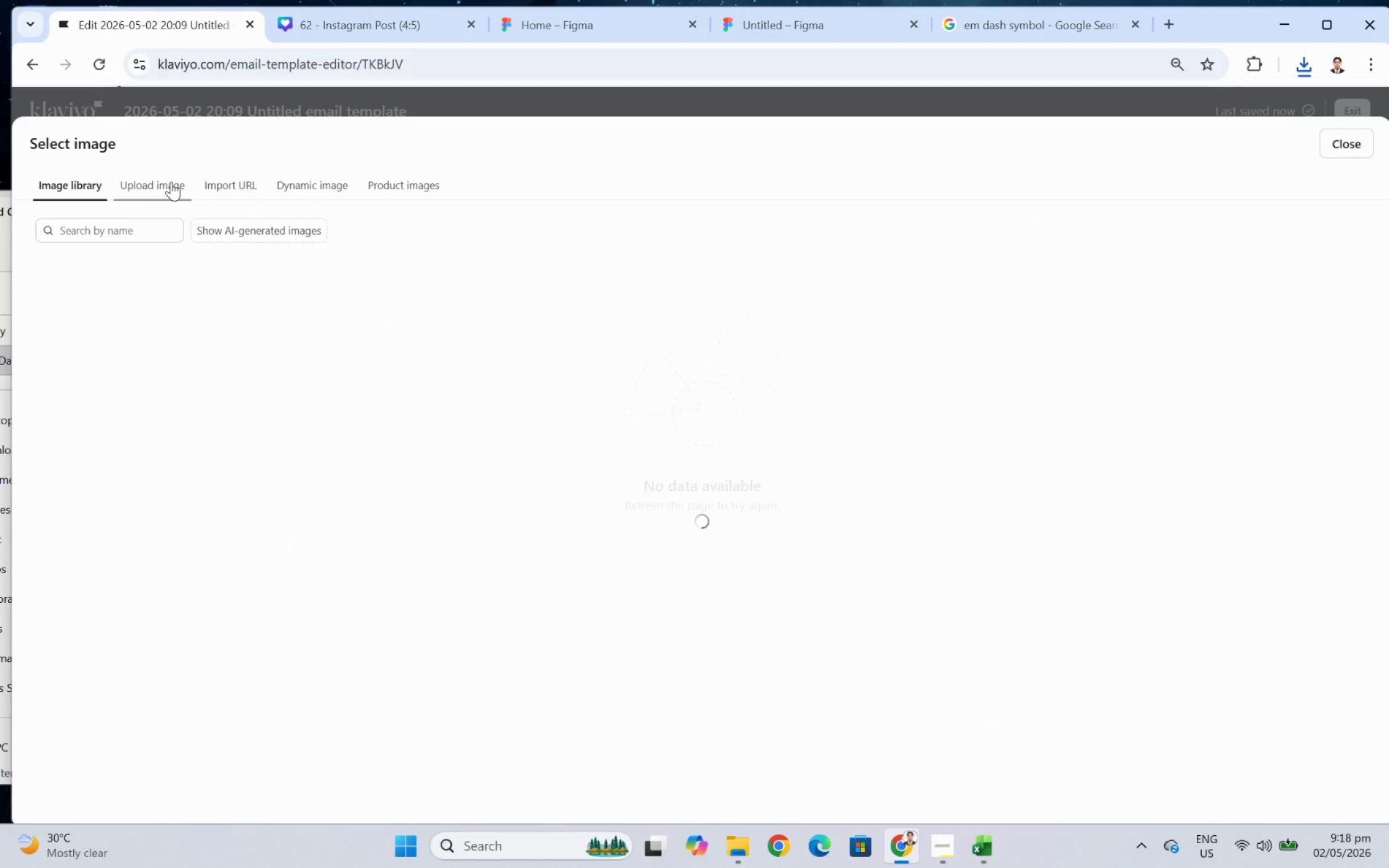 
left_click([174, 190])
 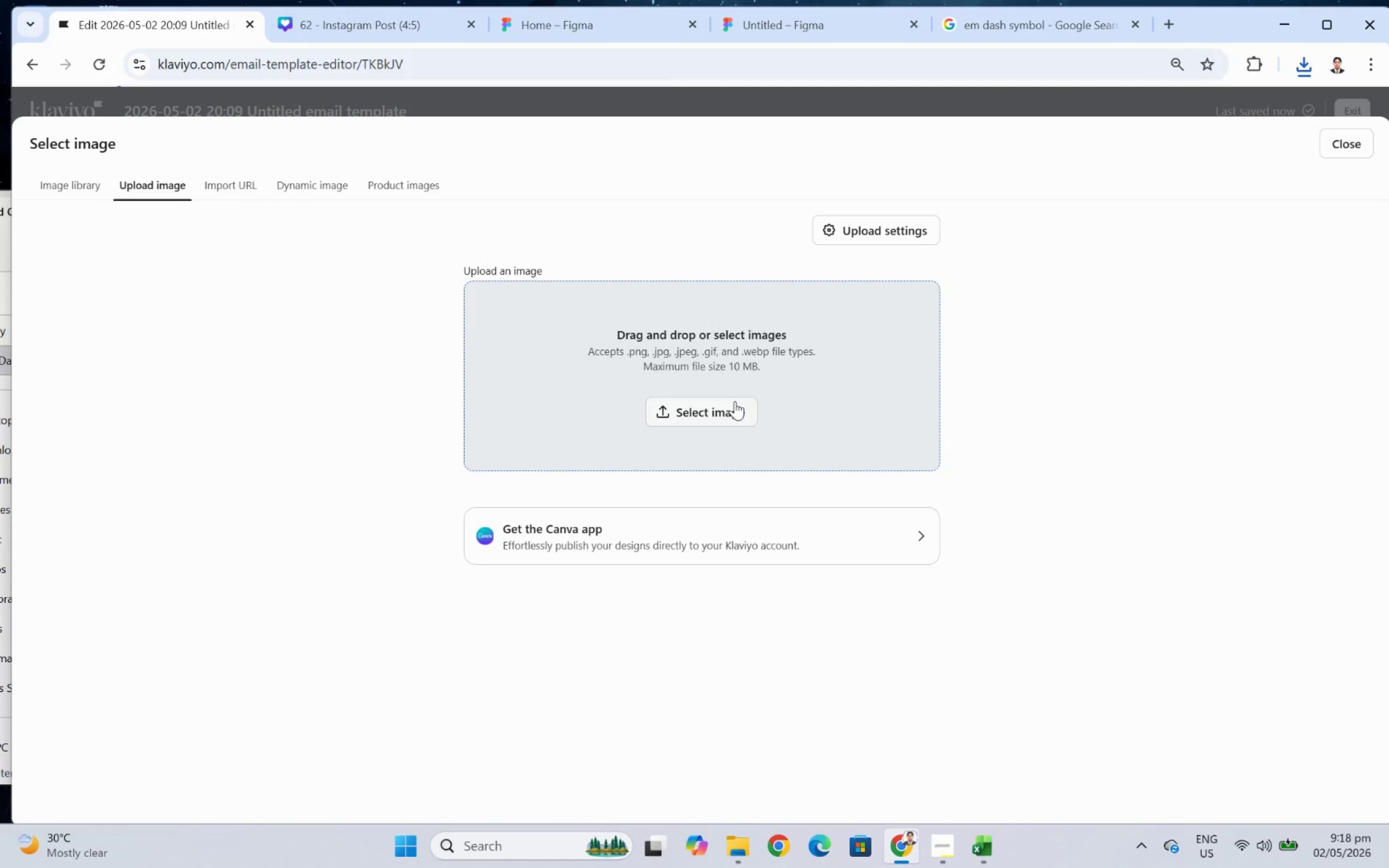 
left_click([733, 401])
 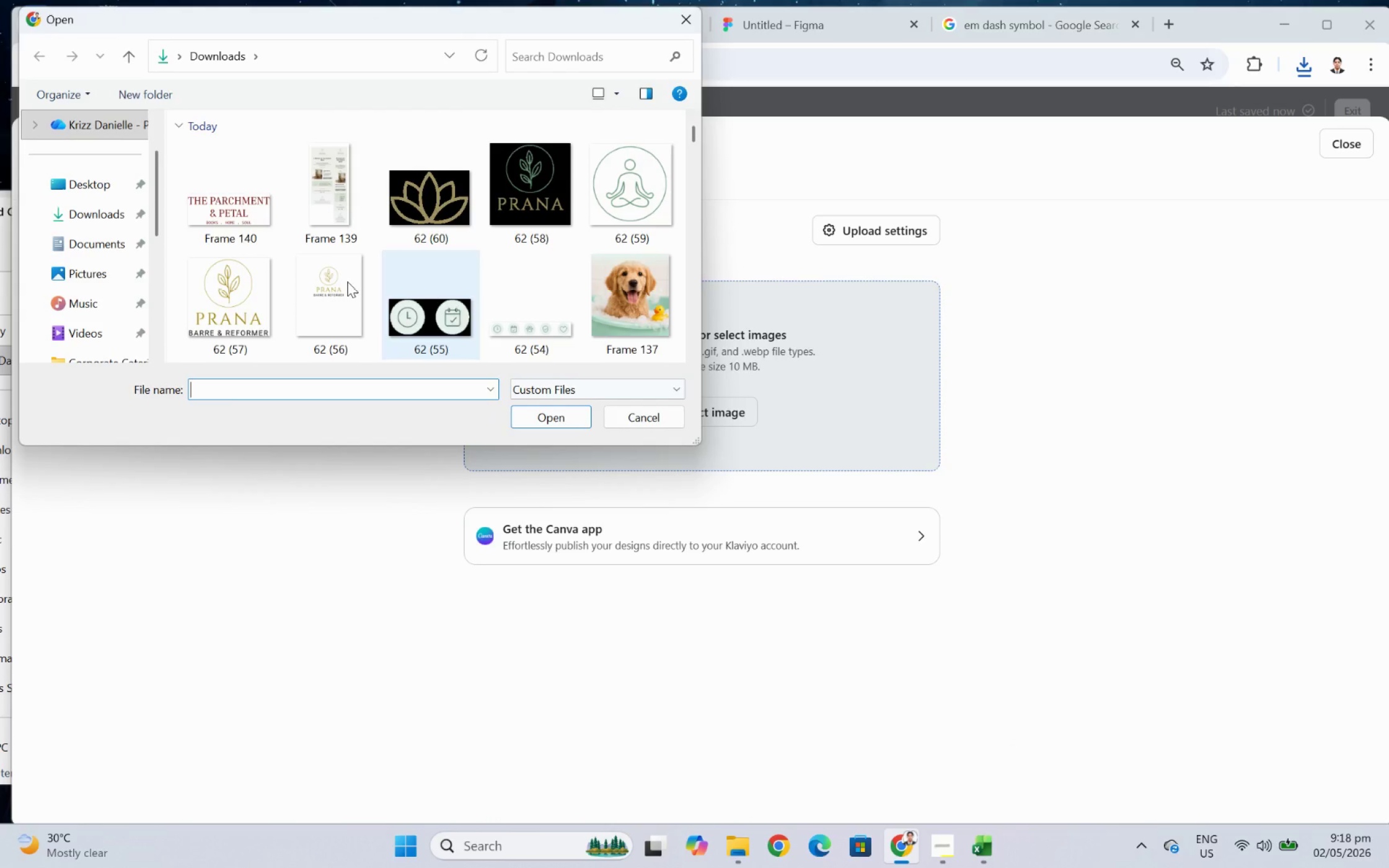 
double_click([238, 212])
 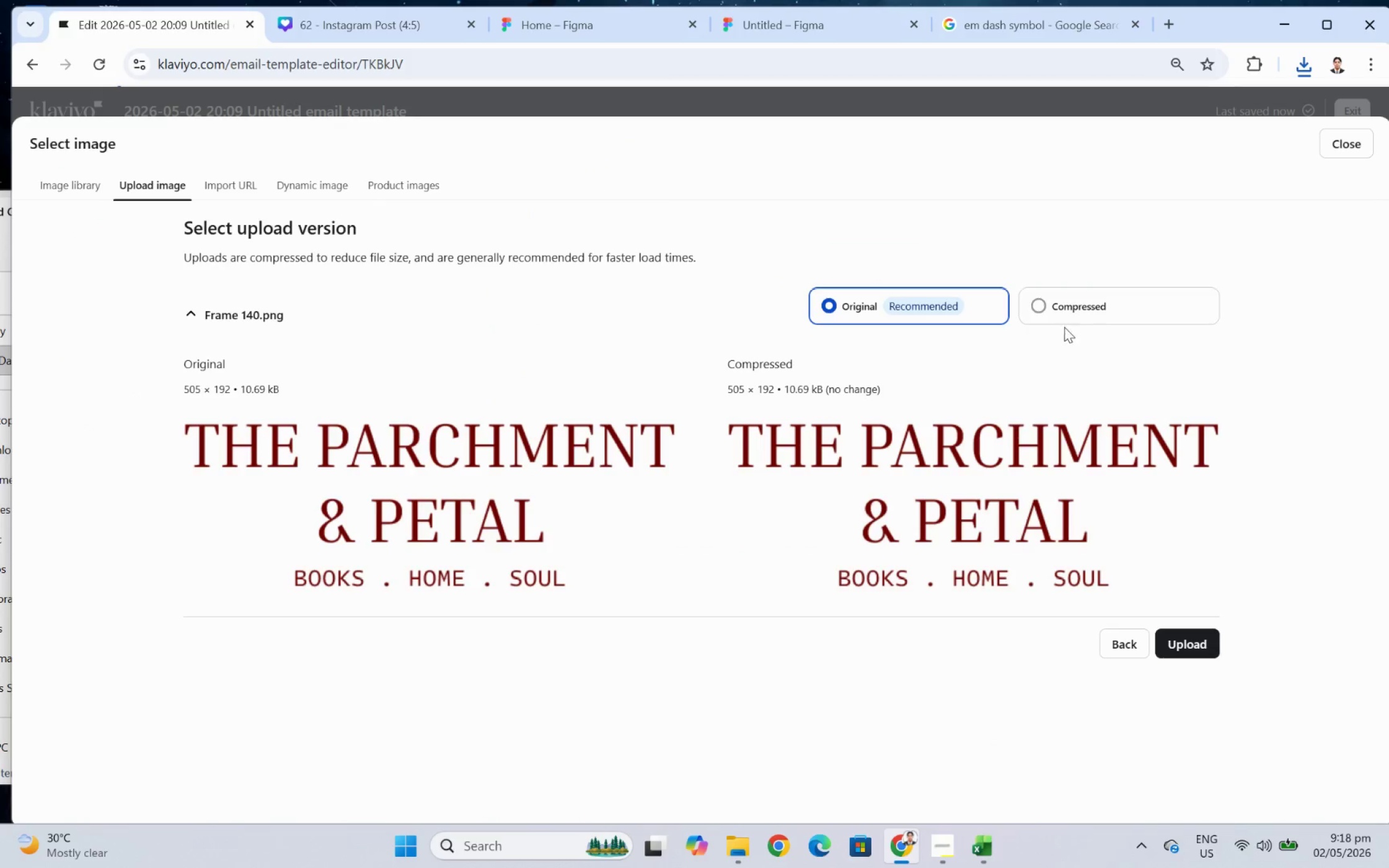 
left_click([1075, 302])
 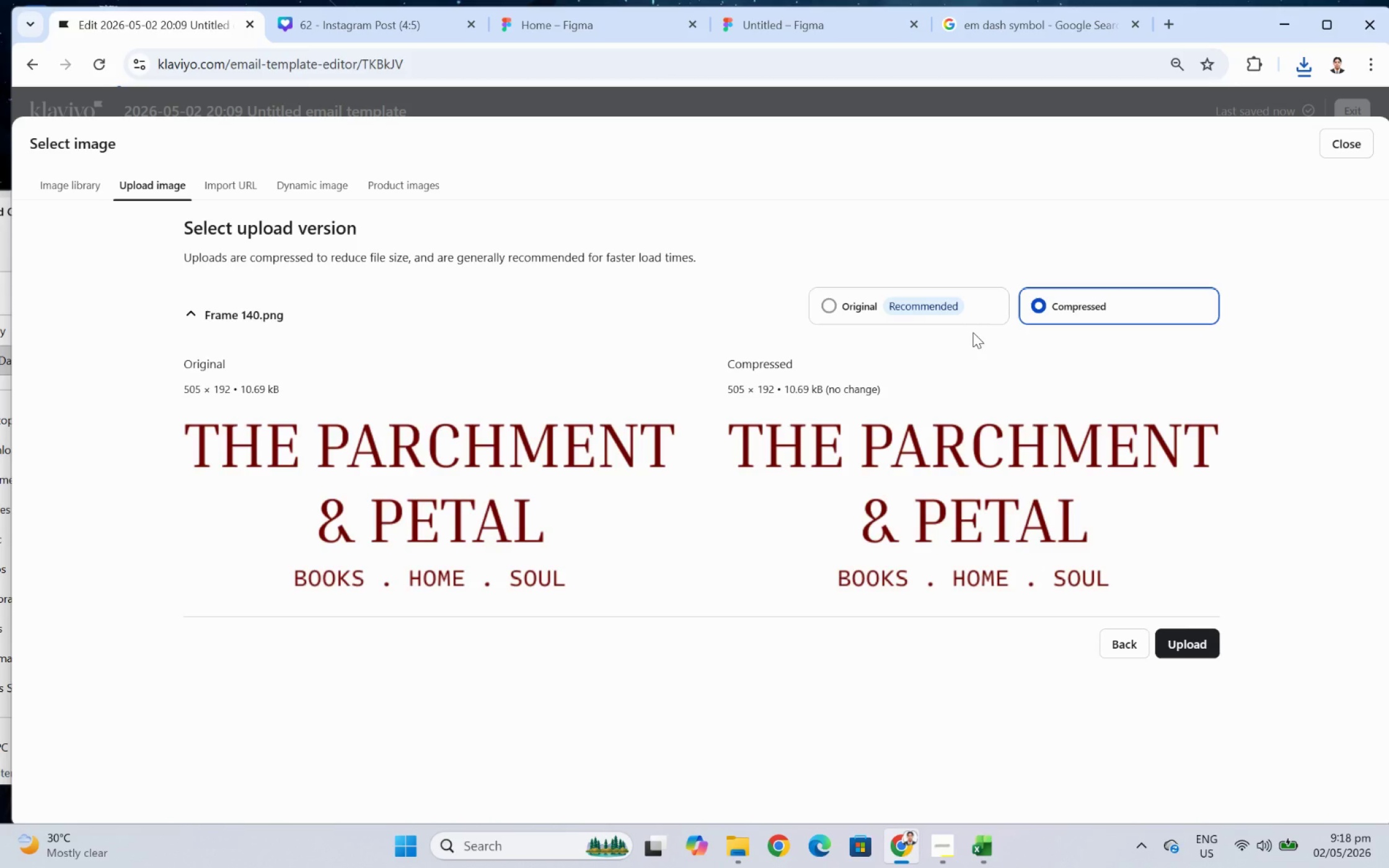 
left_click([924, 300])
 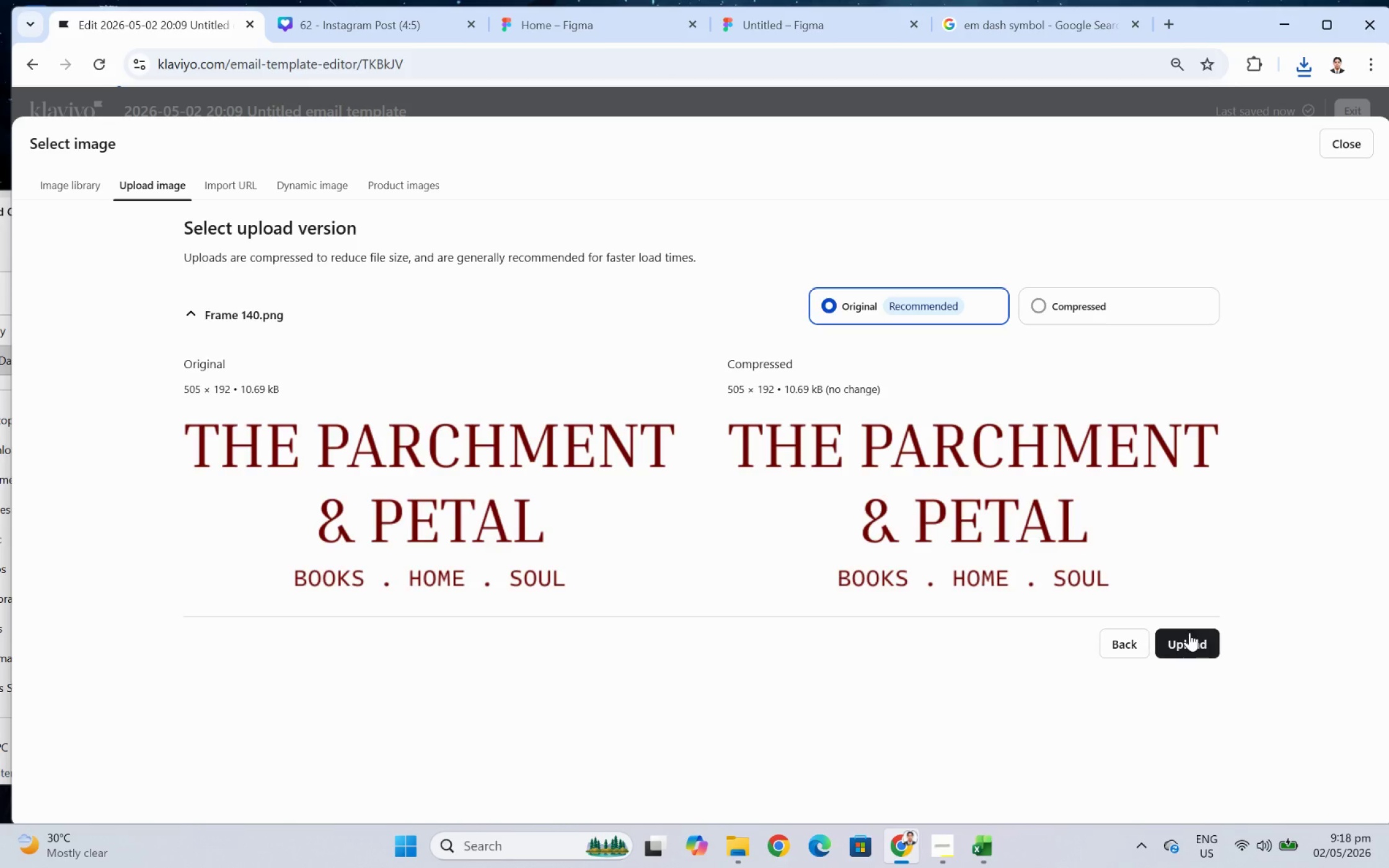 
left_click([1190, 637])
 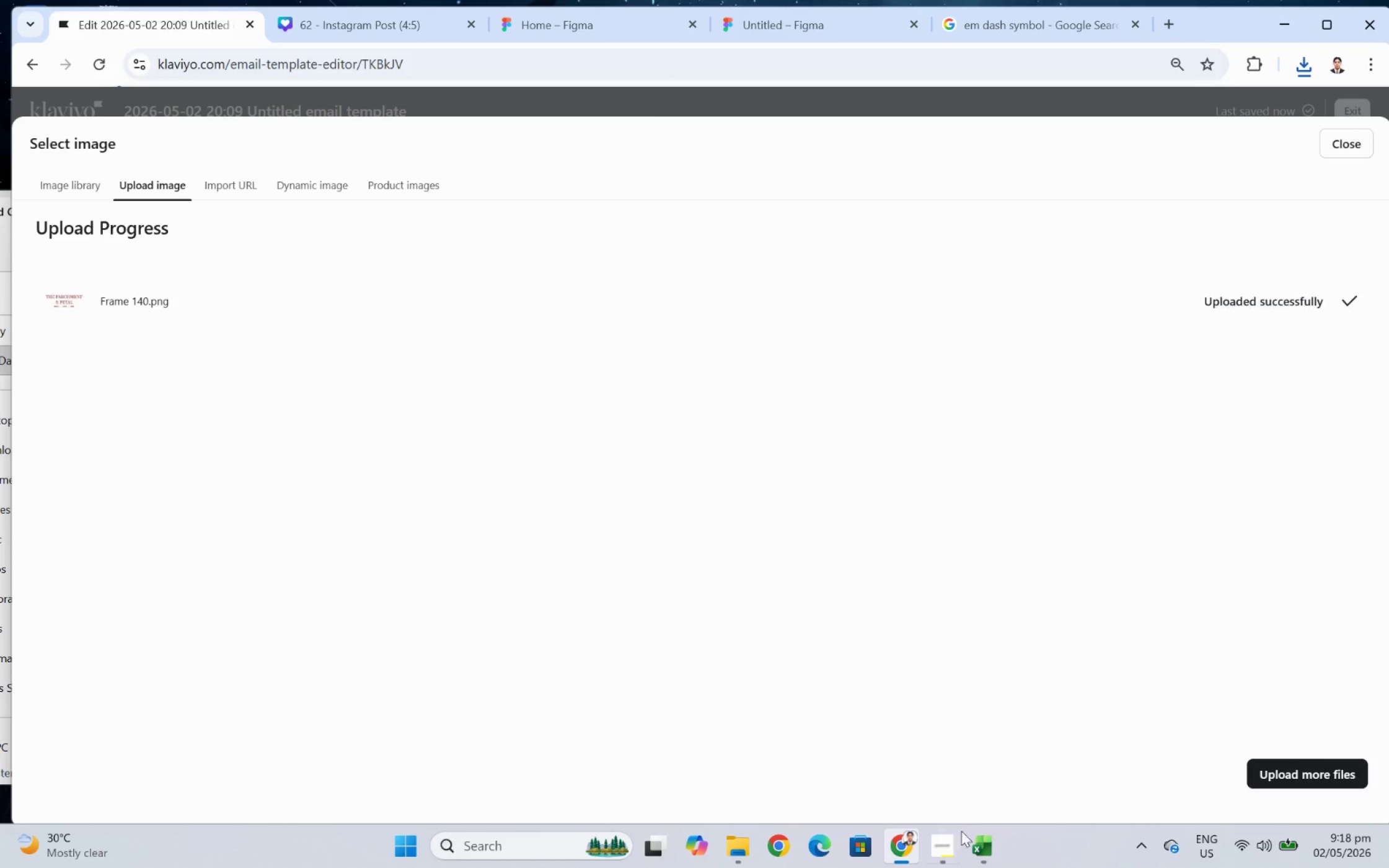 
left_click([953, 848])